 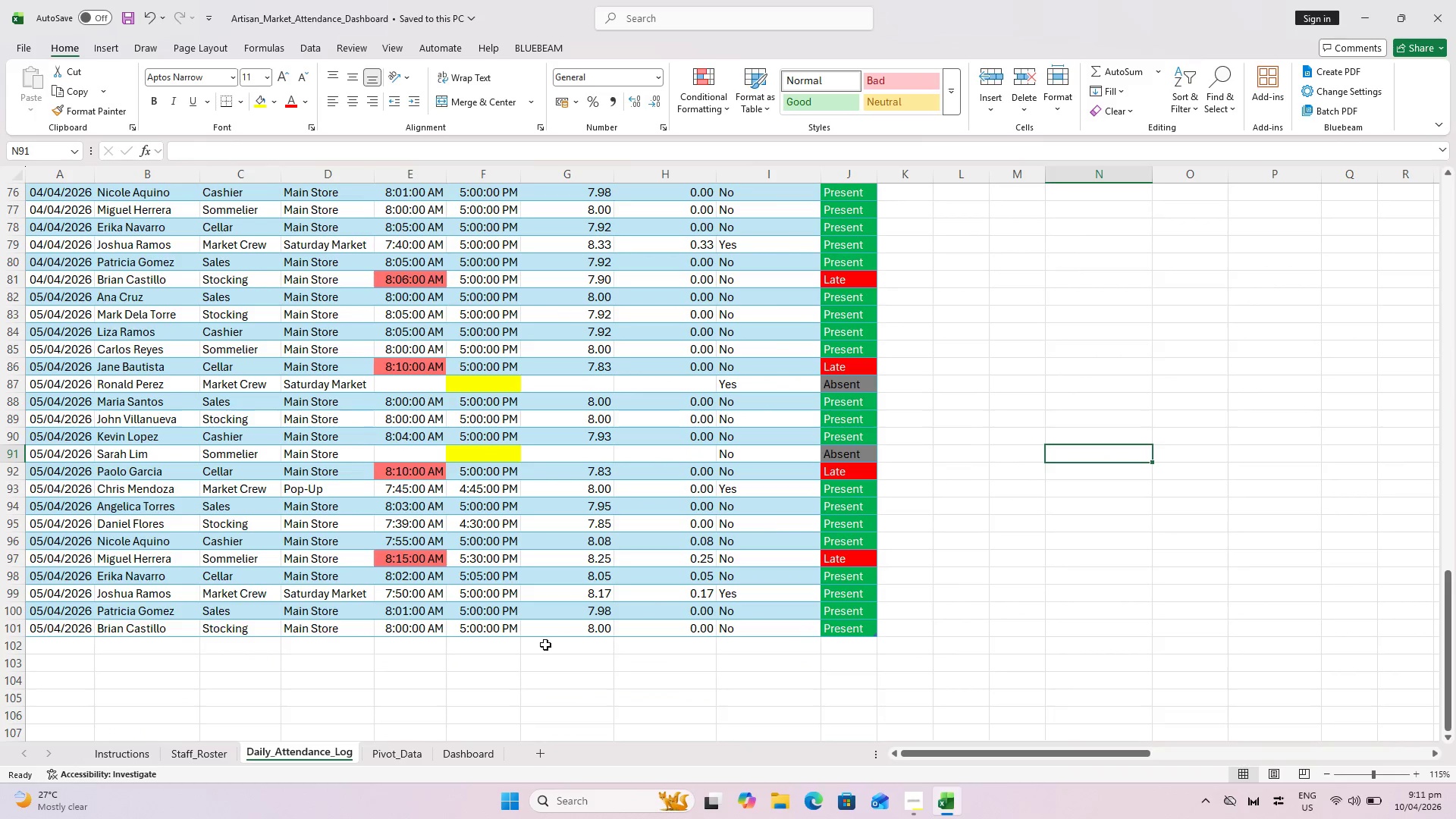 
scroll: coordinate [549, 507], scroll_direction: up, amount: 34.0
 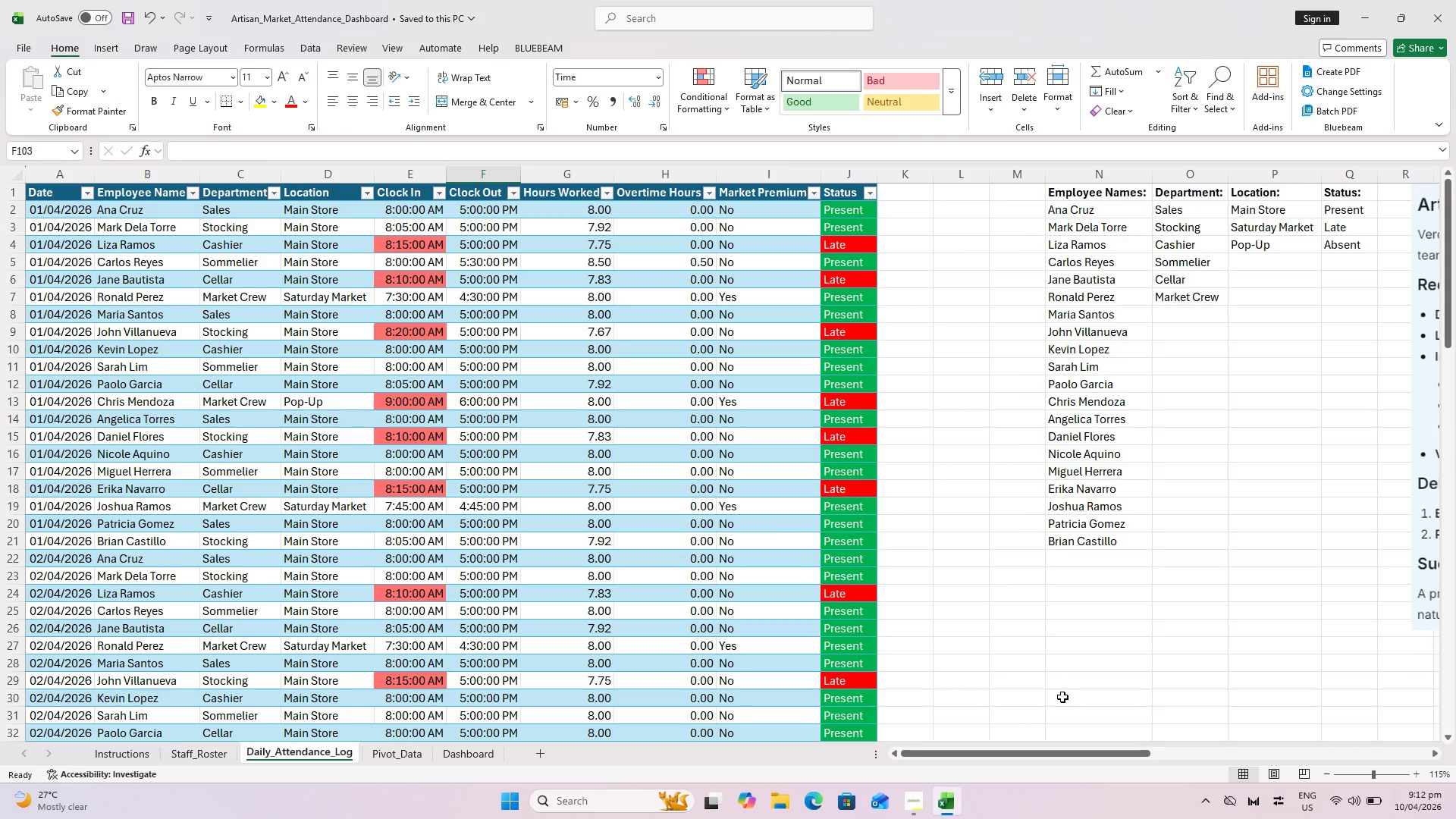 
wait(26.05)
 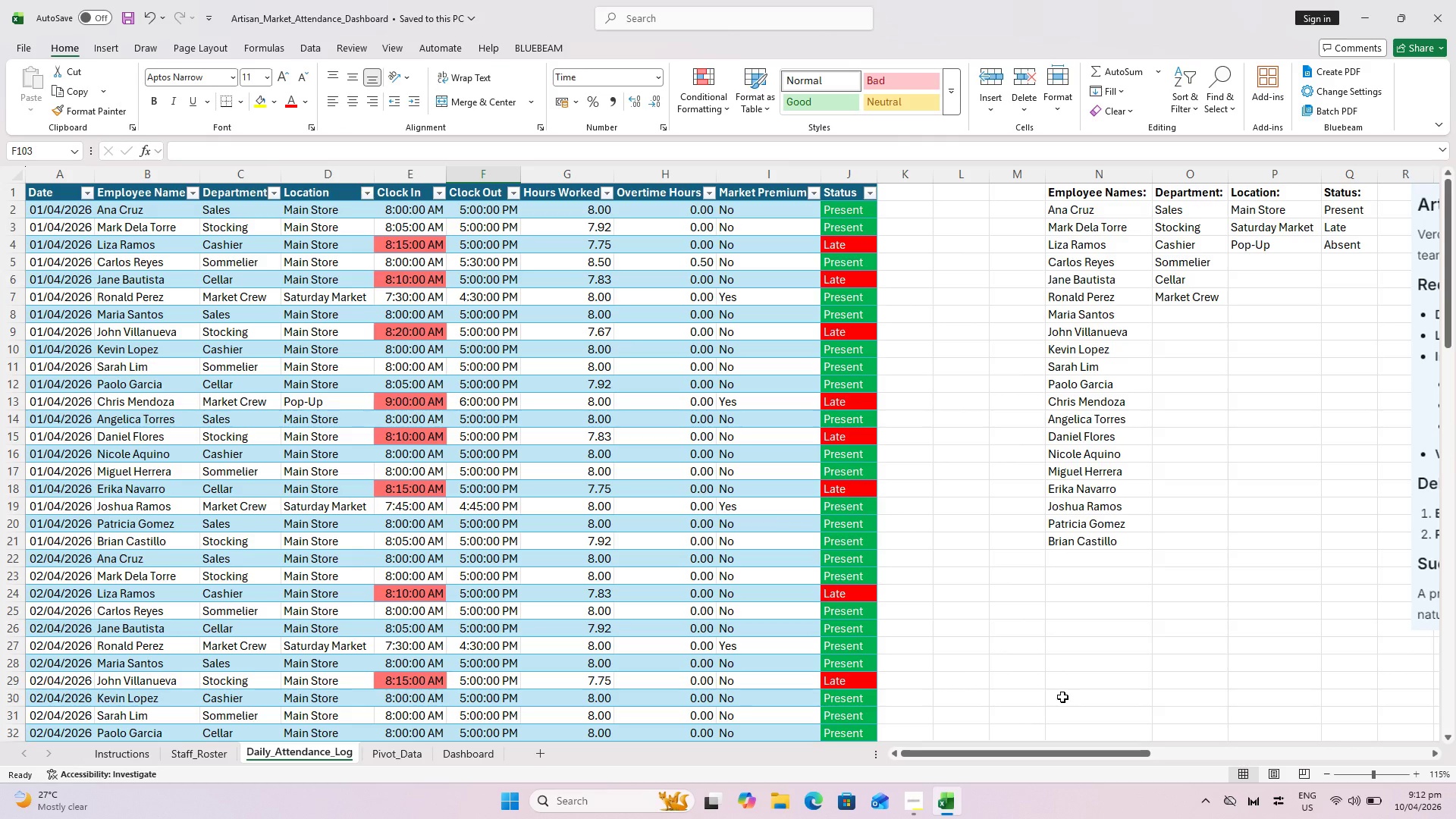 
scroll: coordinate [423, 673], scroll_direction: down, amount: 23.0
 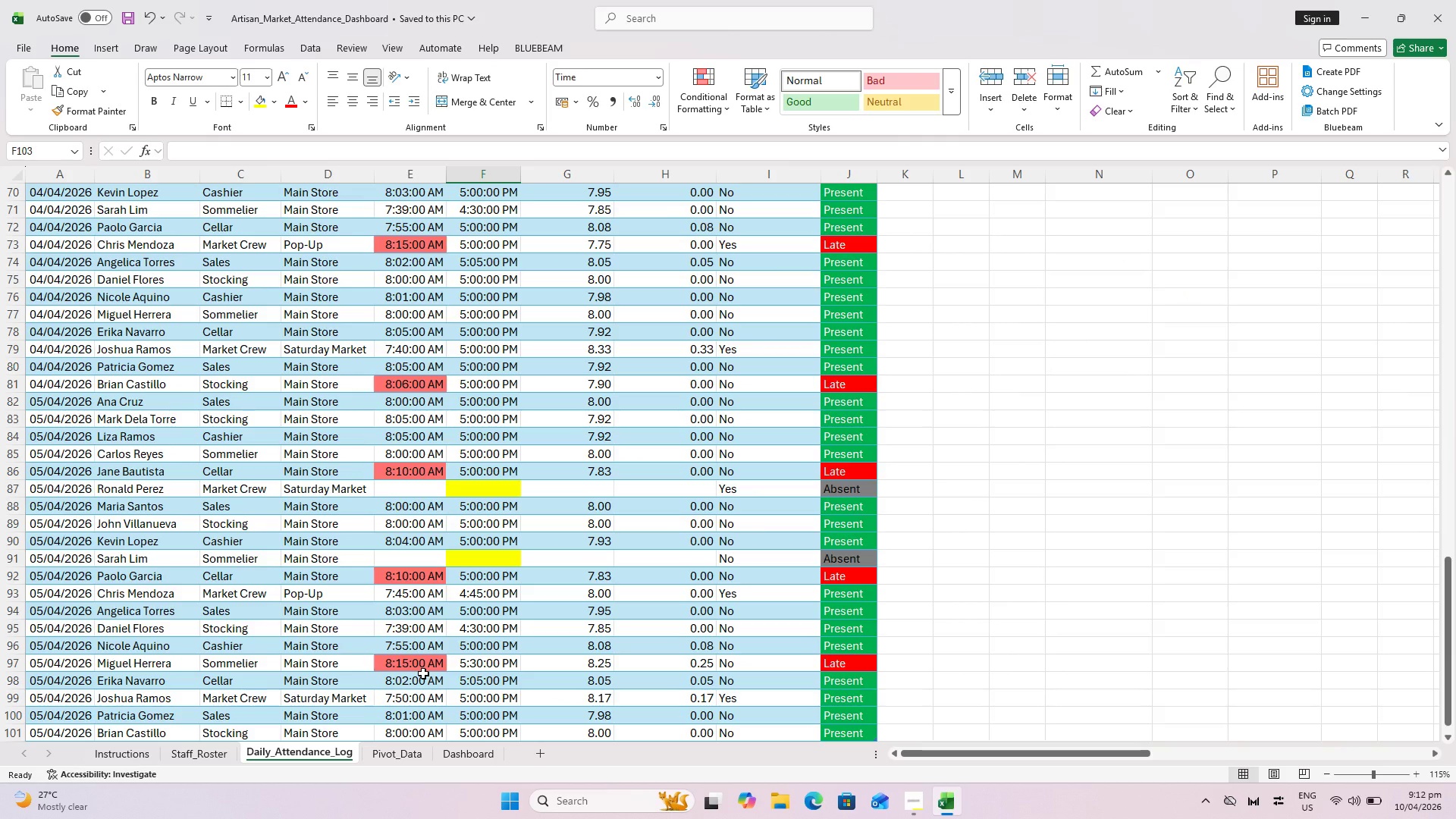 
scroll: coordinate [435, 696], scroll_direction: up, amount: 27.0
 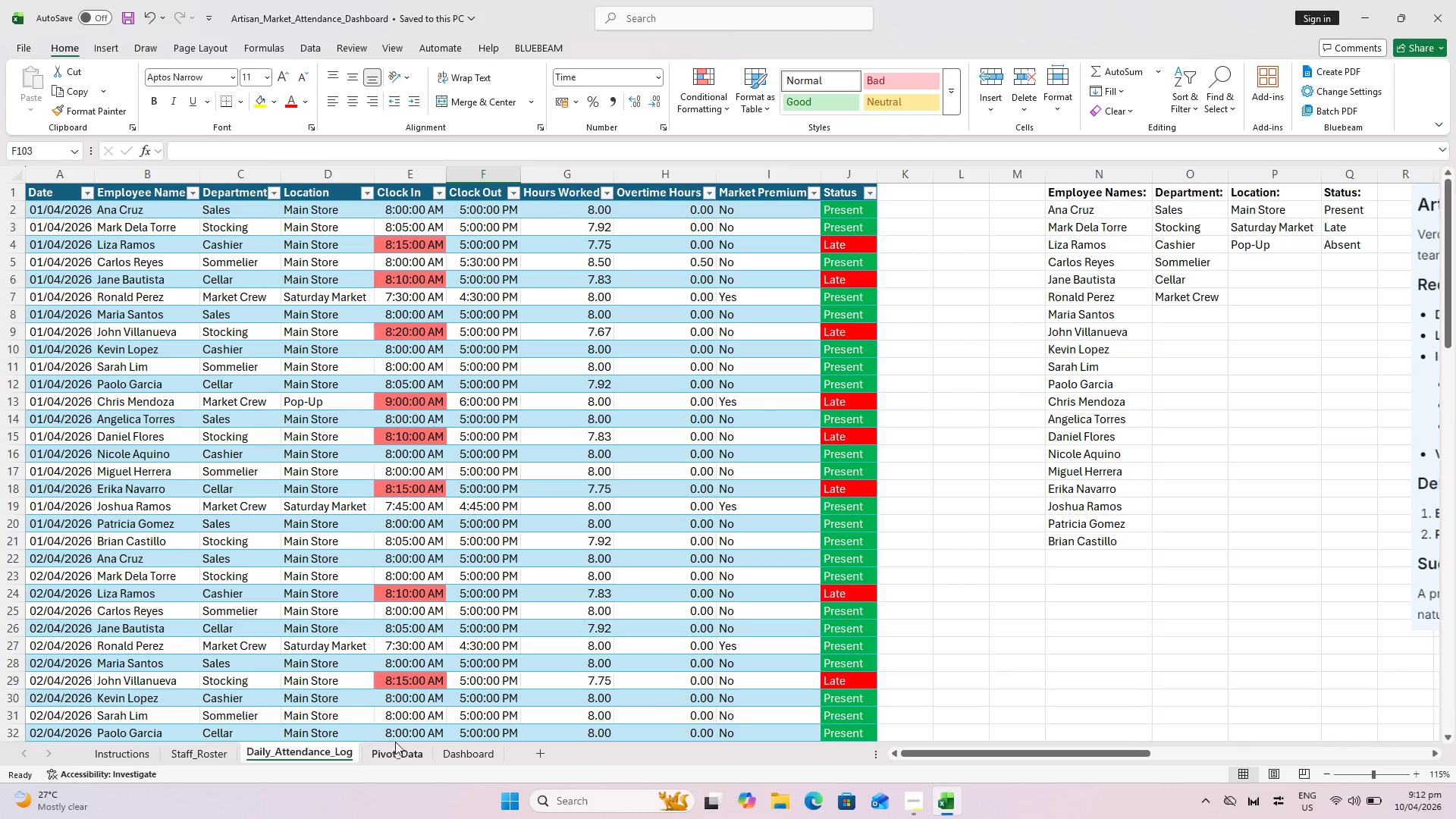 
left_click([408, 748])
 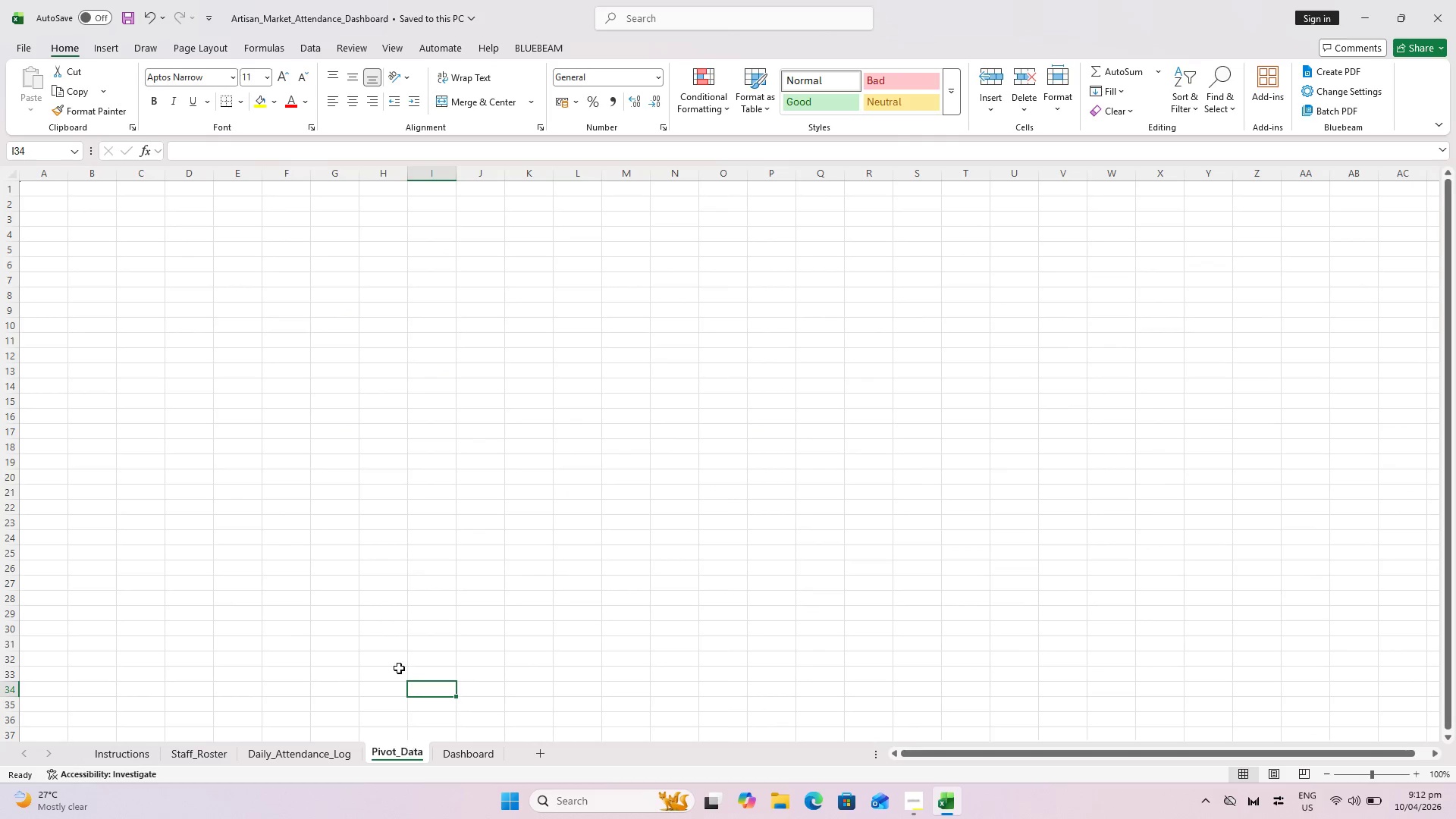 
scroll: coordinate [378, 572], scroll_direction: up, amount: 5.0
 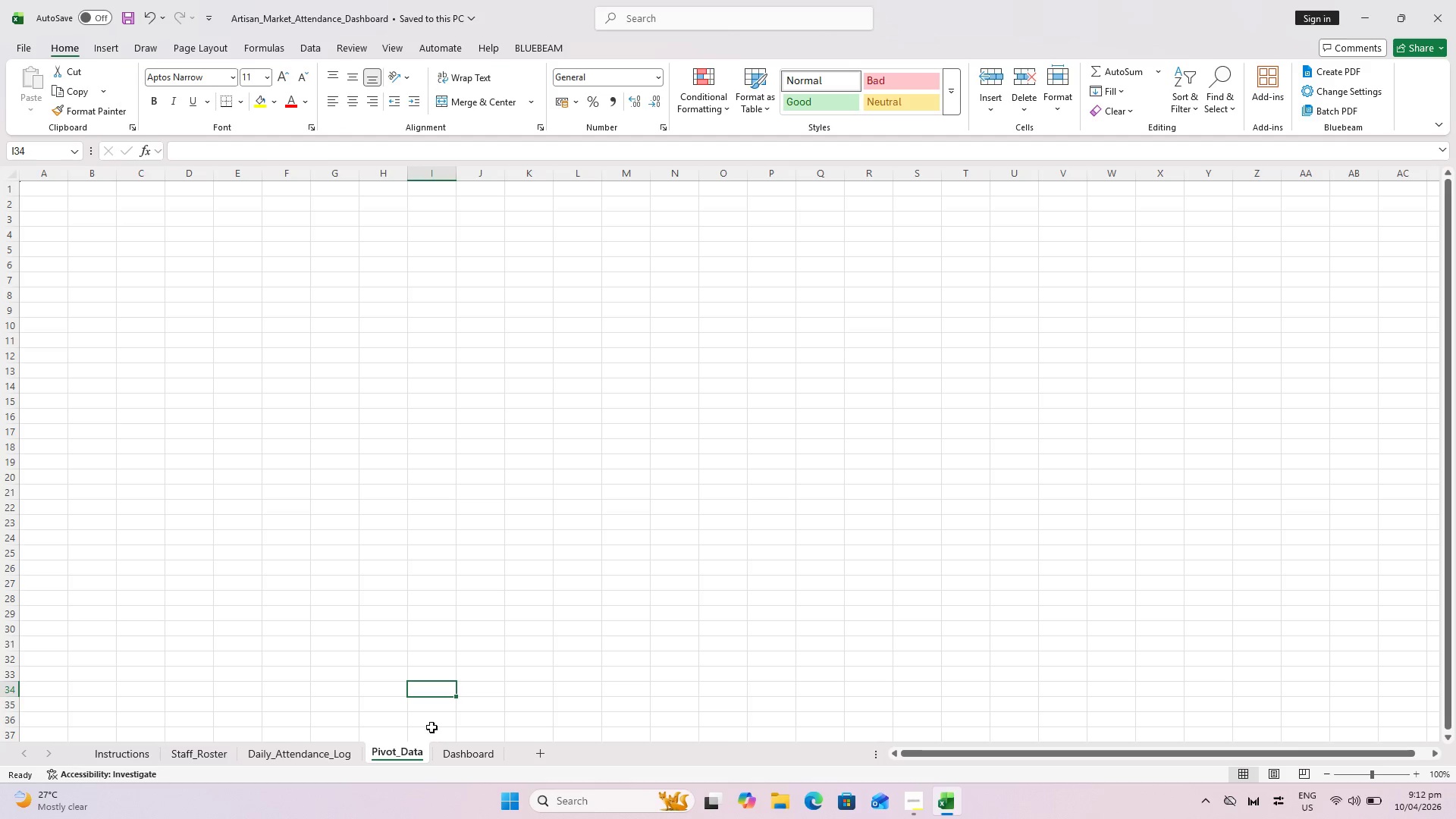 
wait(5.42)
 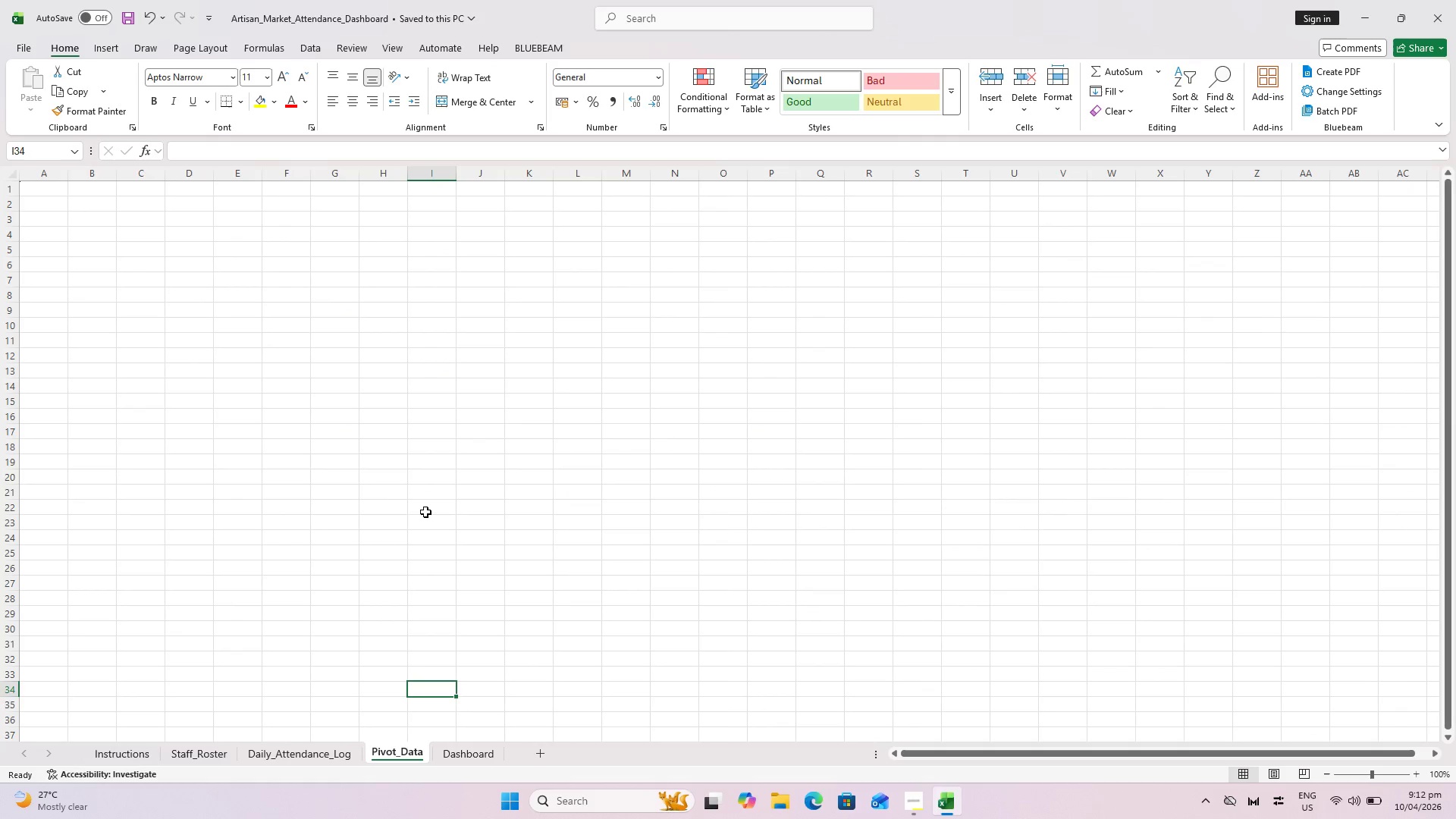 
scroll: coordinate [315, 705], scroll_direction: up, amount: 4.0
 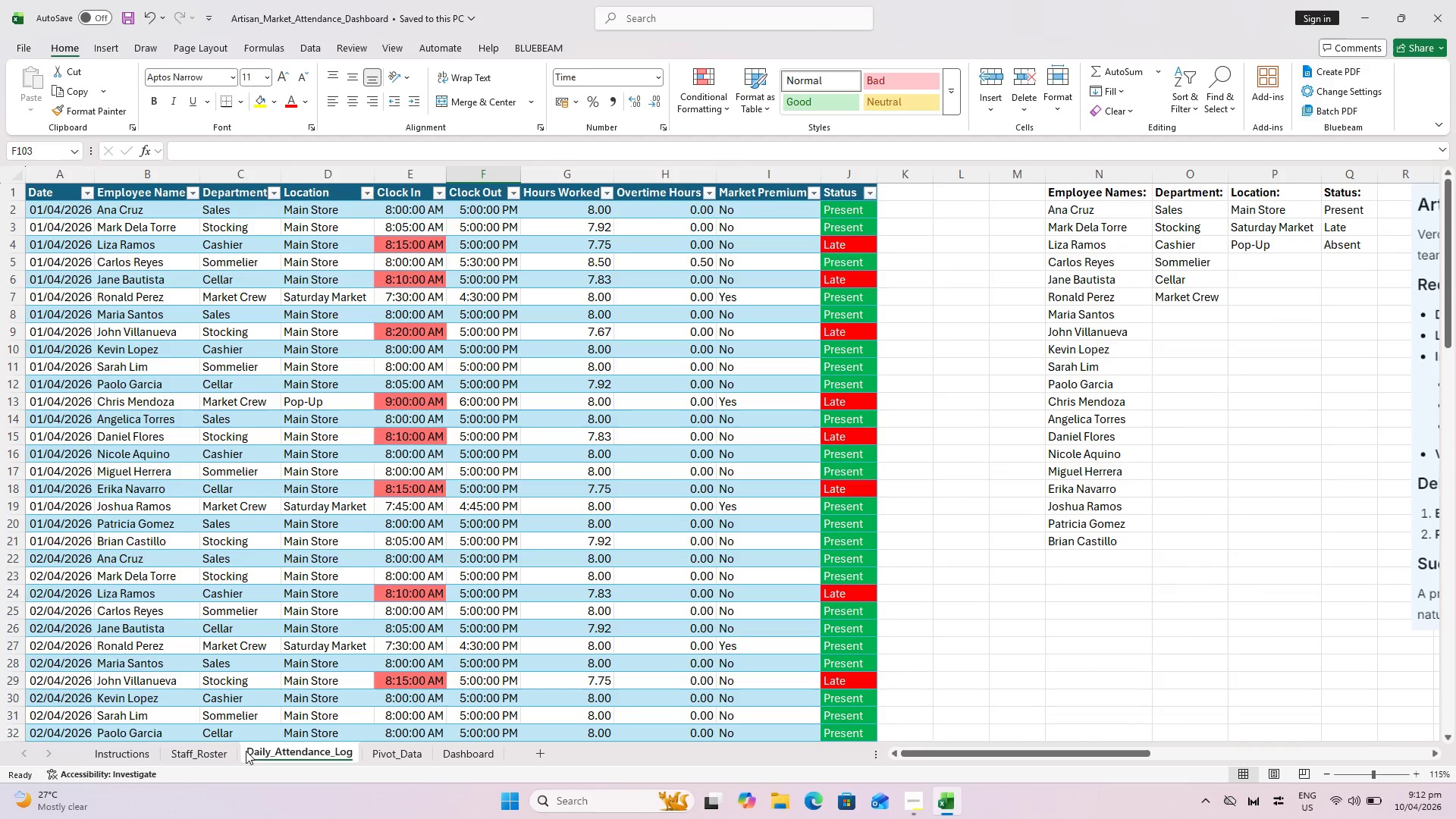 
left_click([389, 755])
 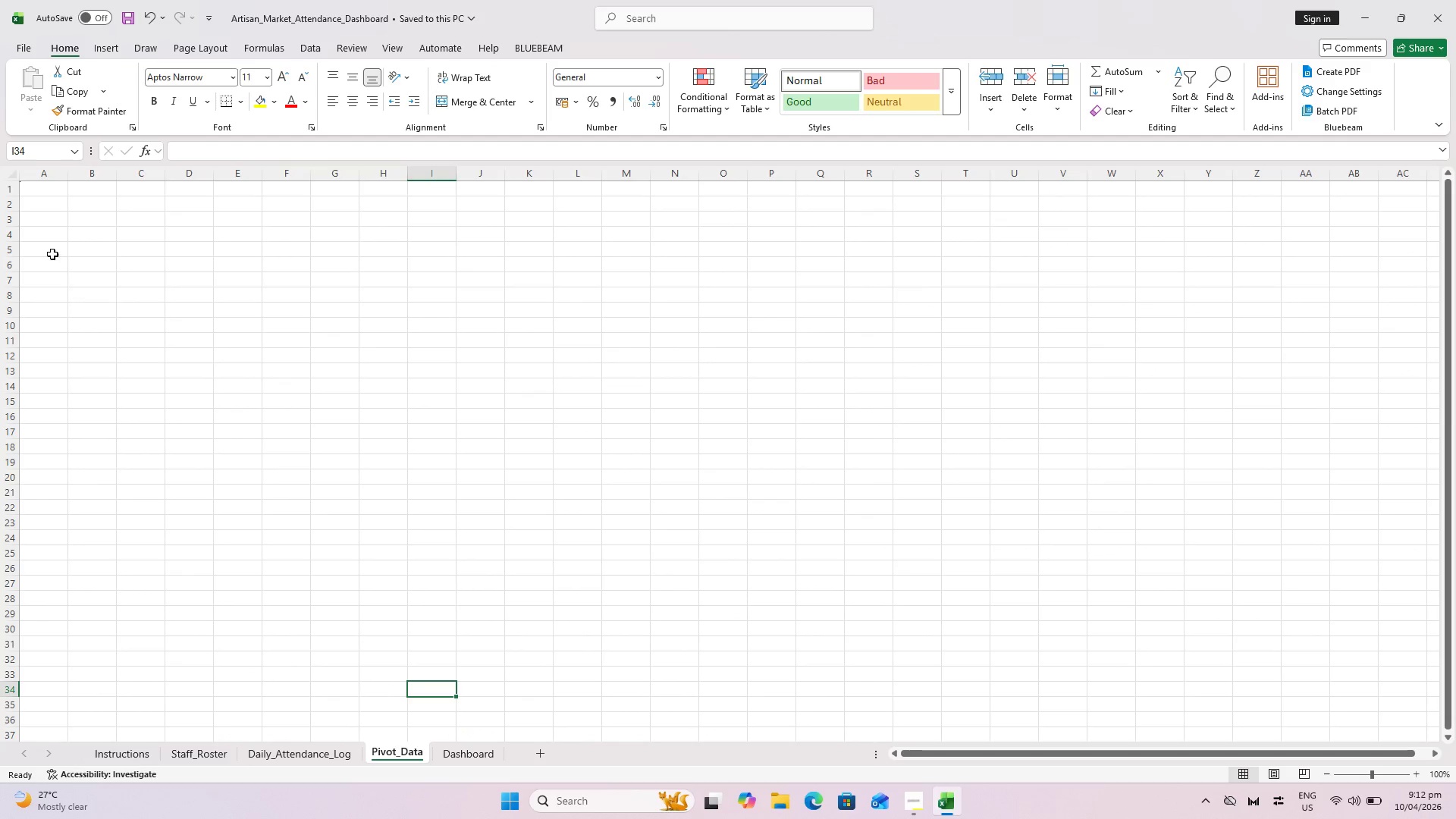 
left_click([44, 191])
 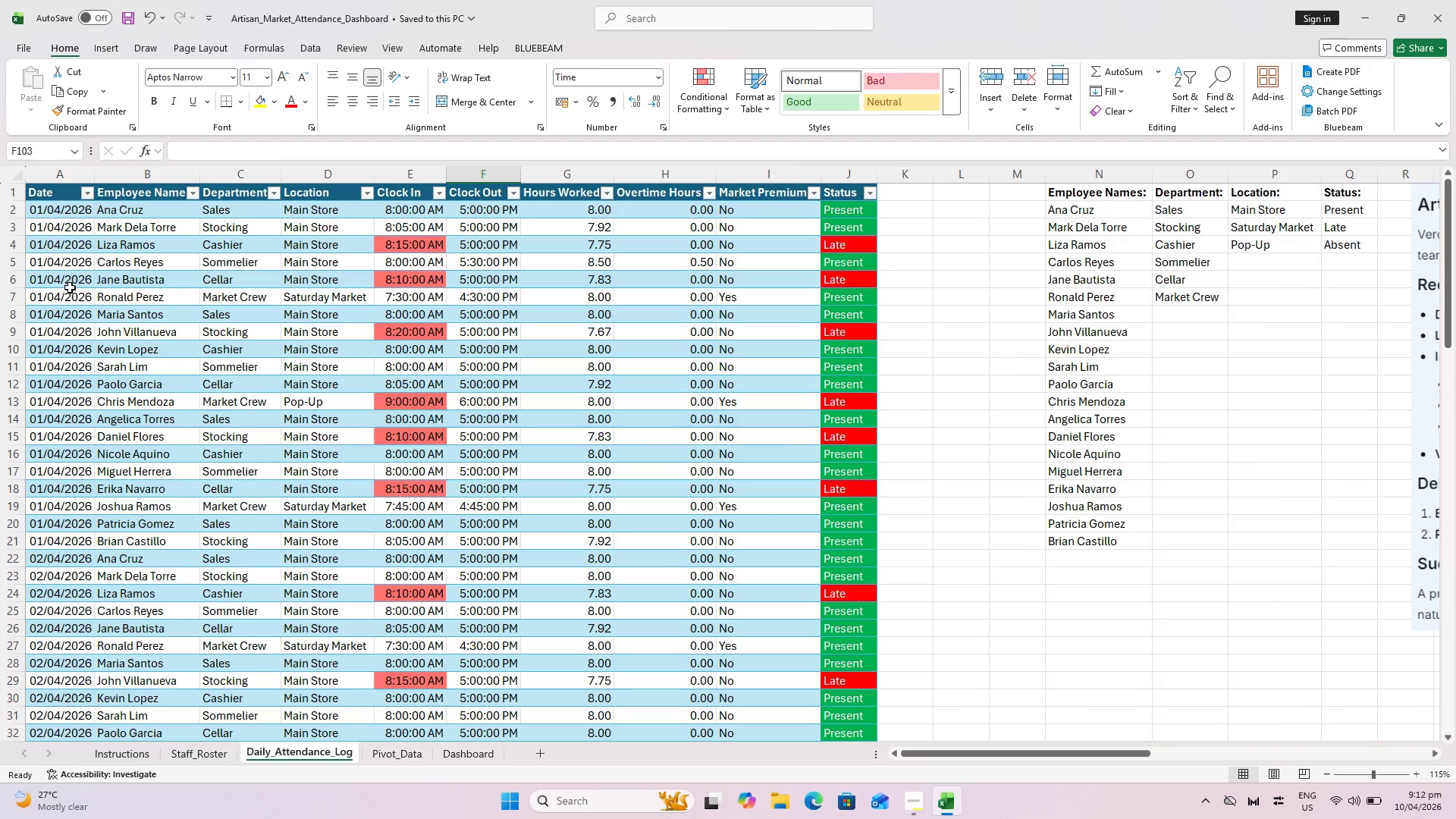 
wait(13.83)
 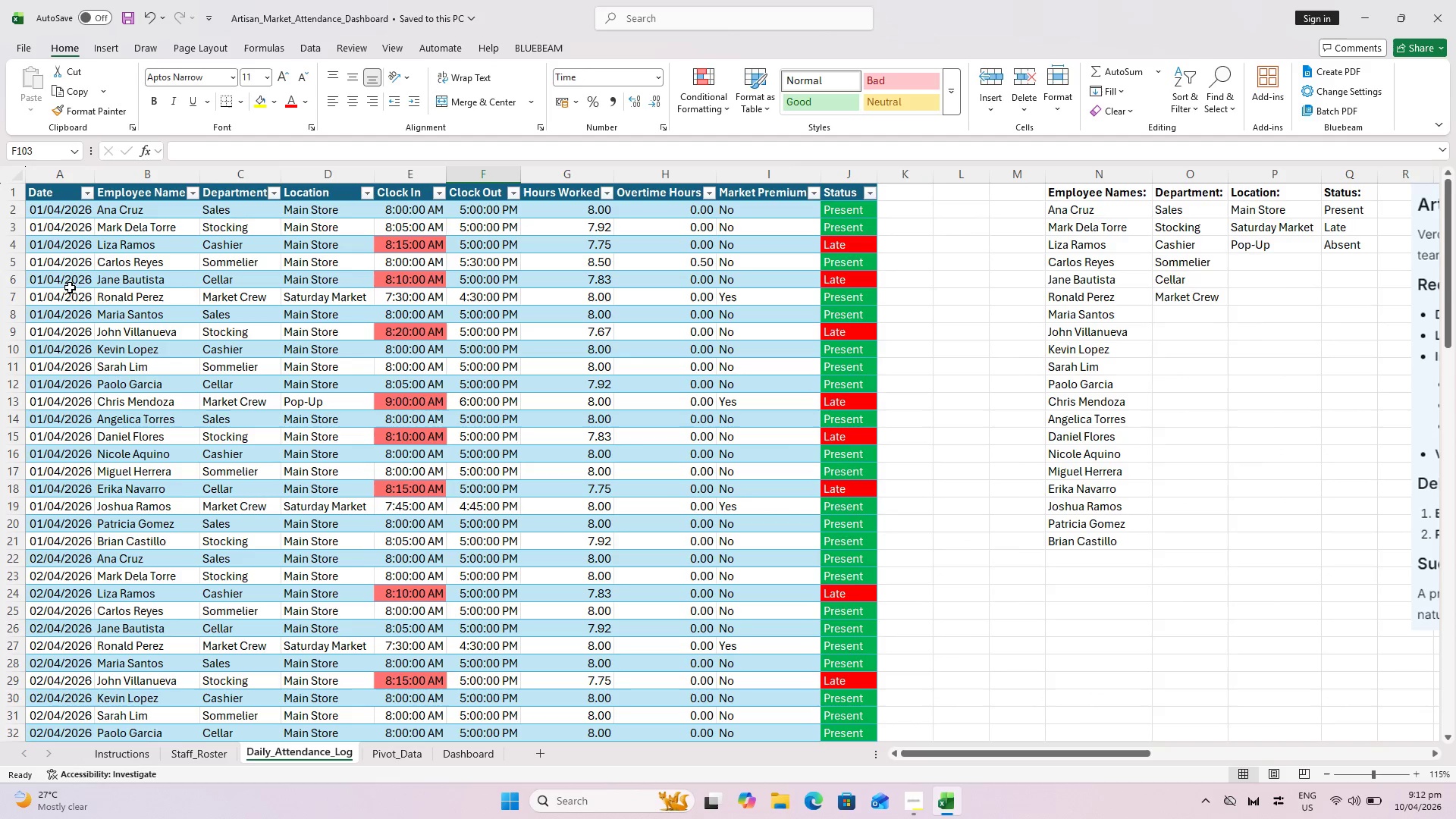 
left_click([242, 213])
 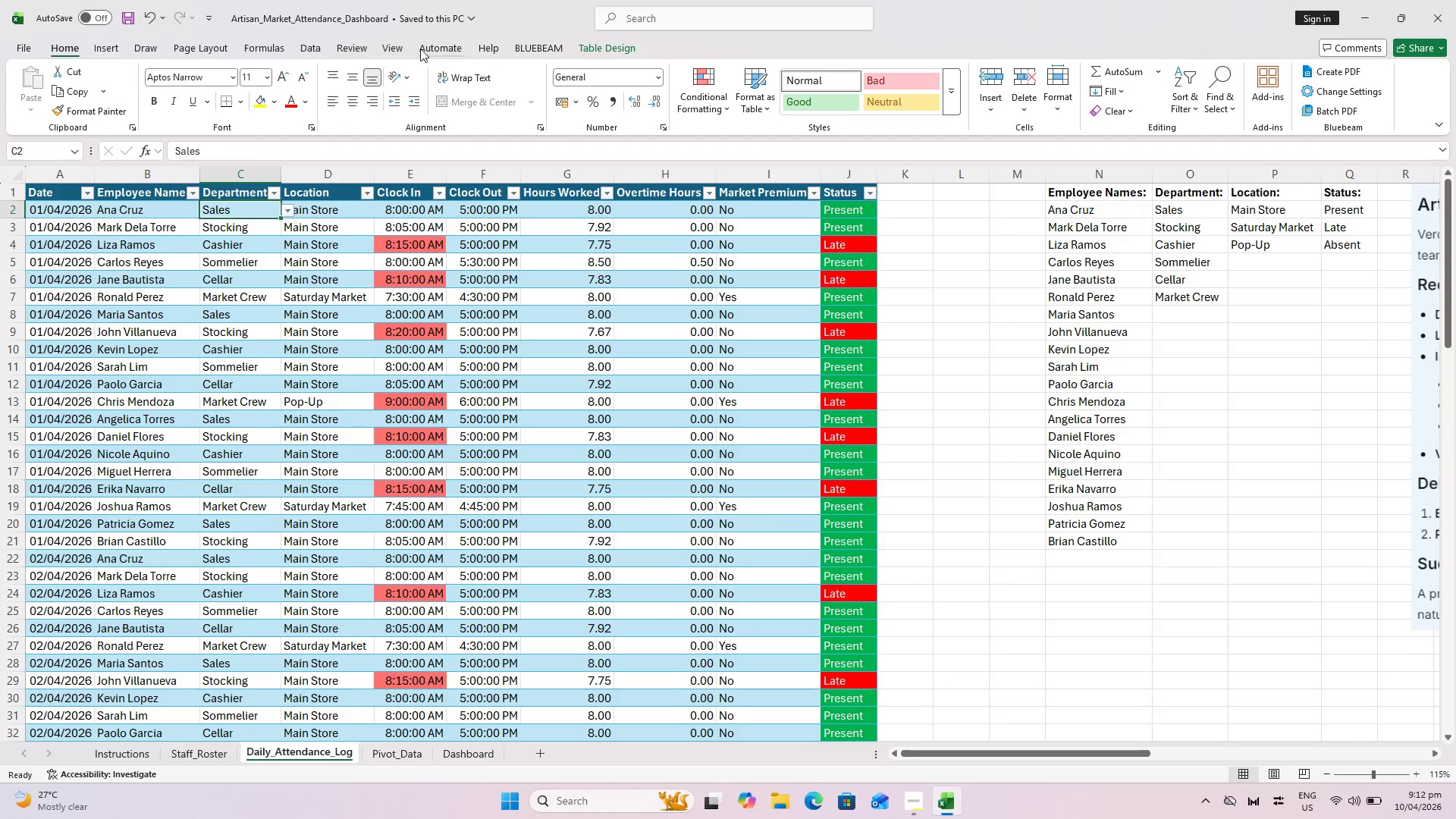 
wait(23.3)
 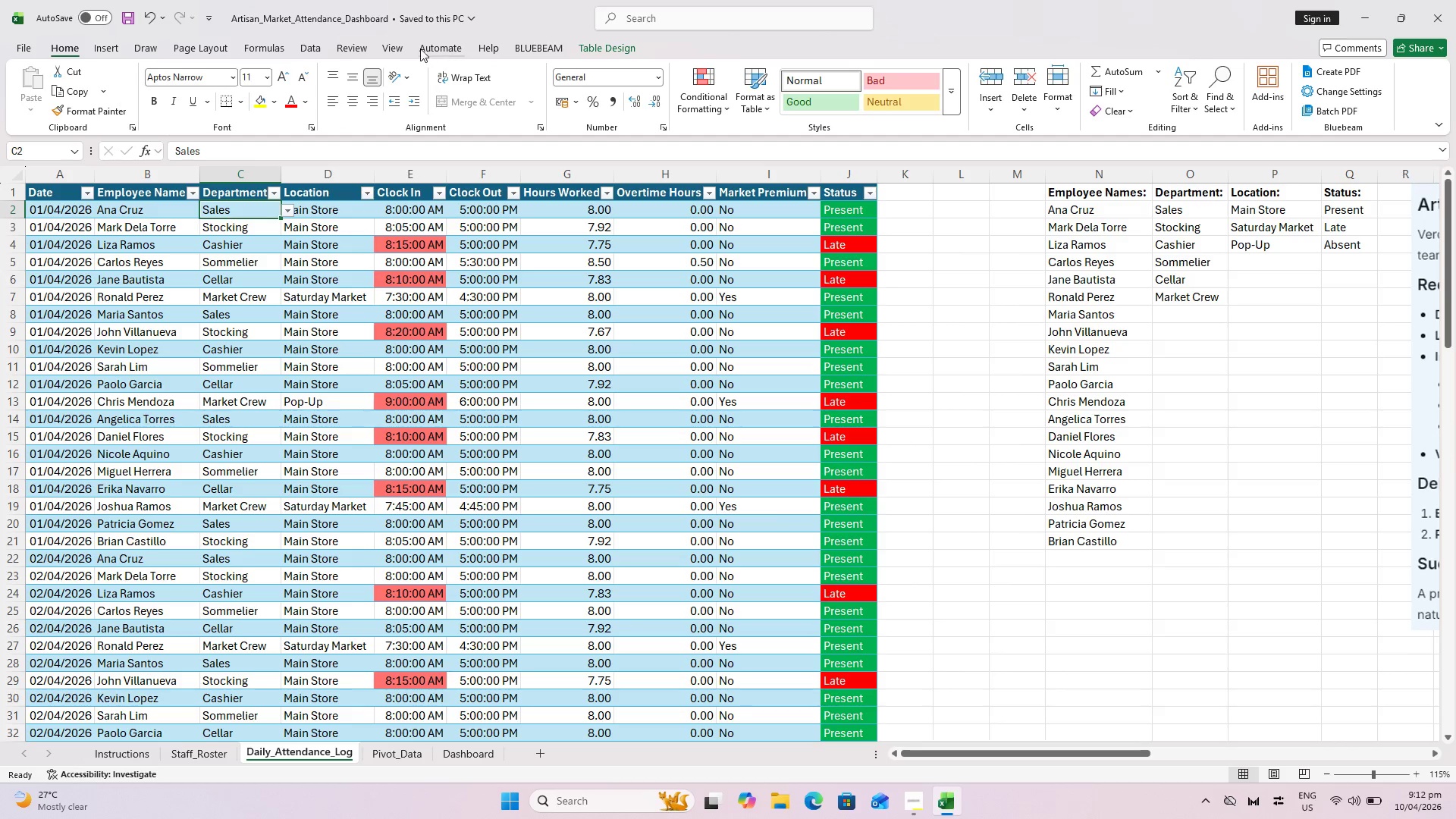 
left_click([120, 42])
 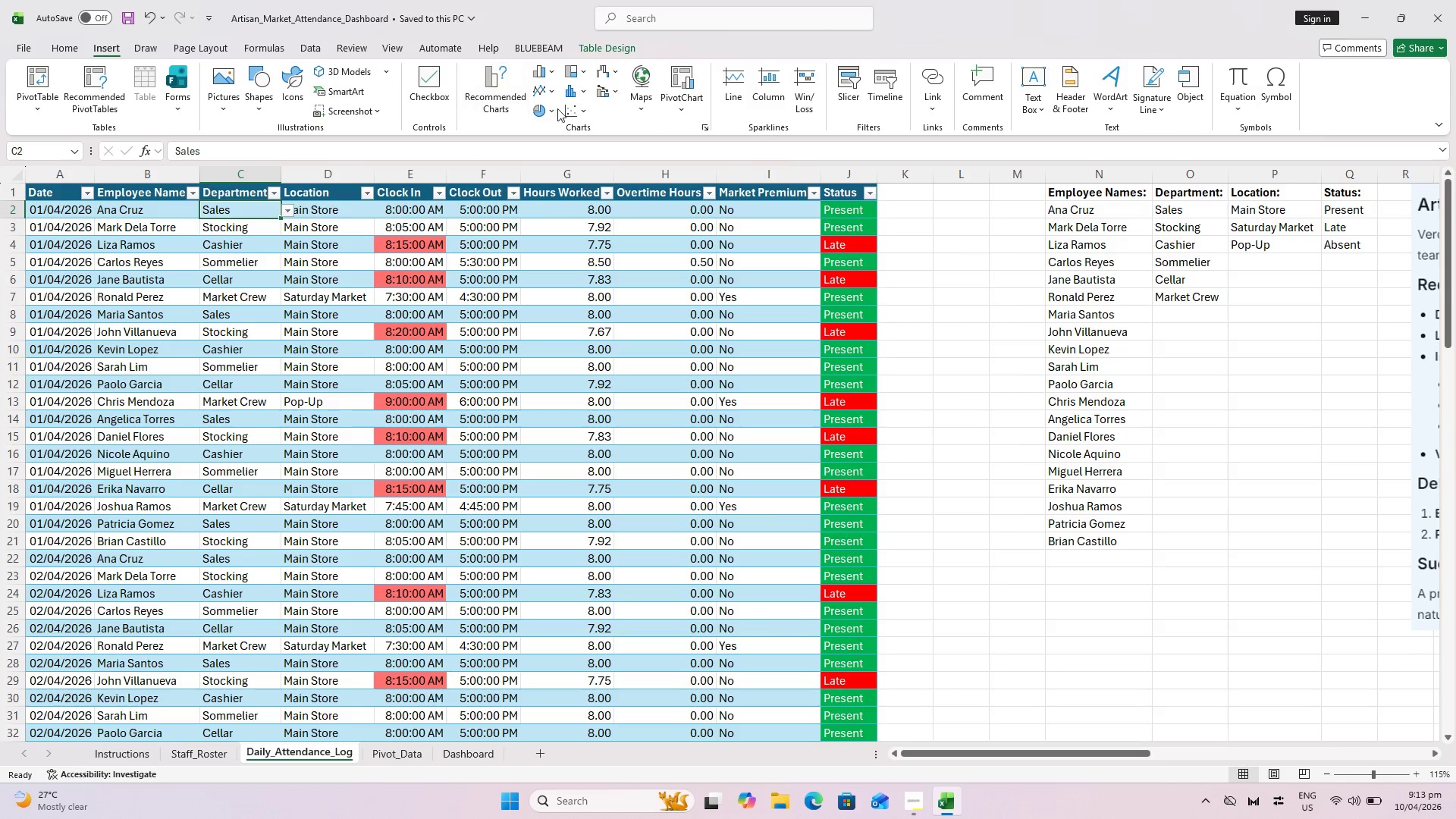 
left_click([673, 110])
 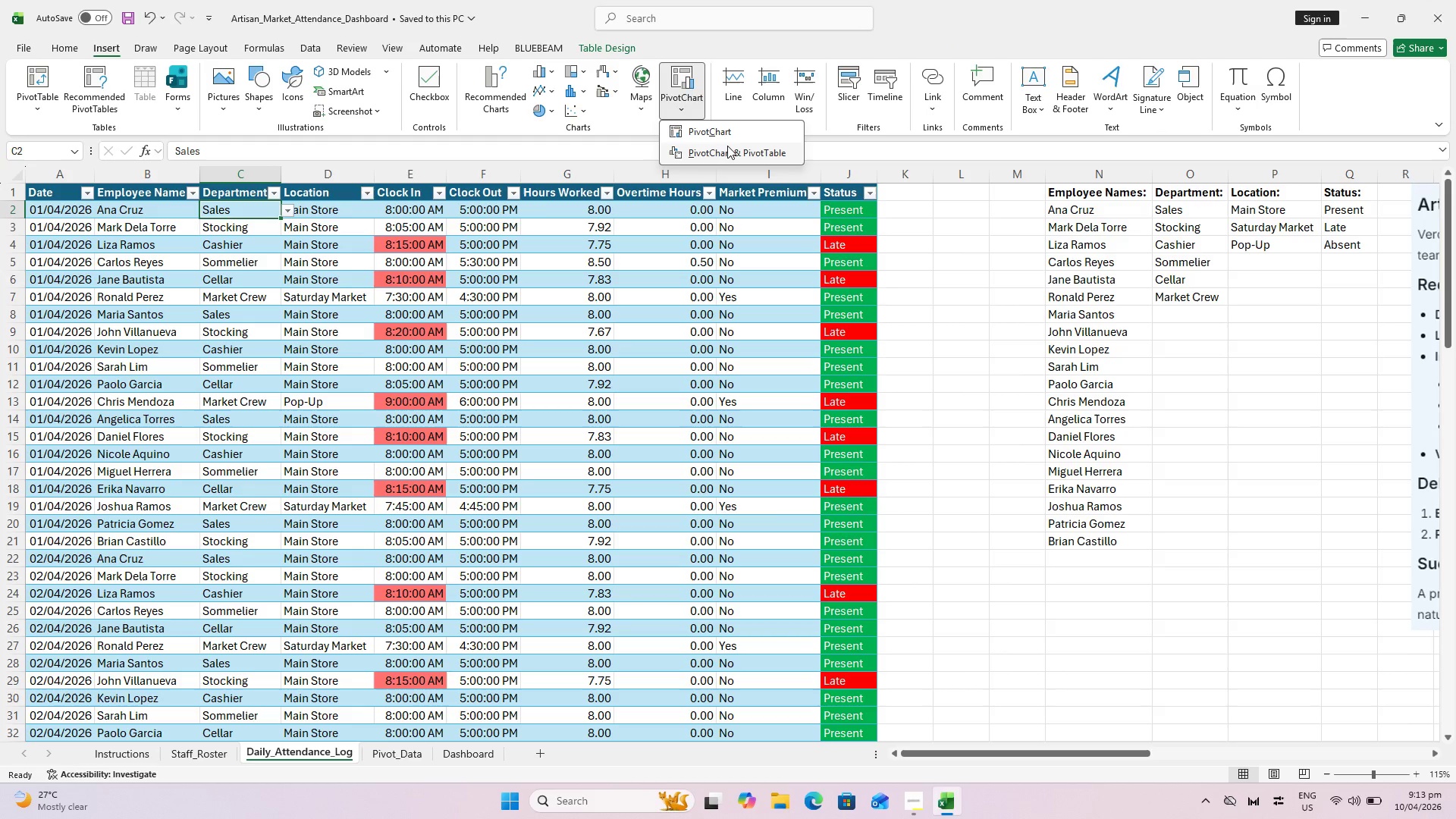 
left_click([727, 146])
 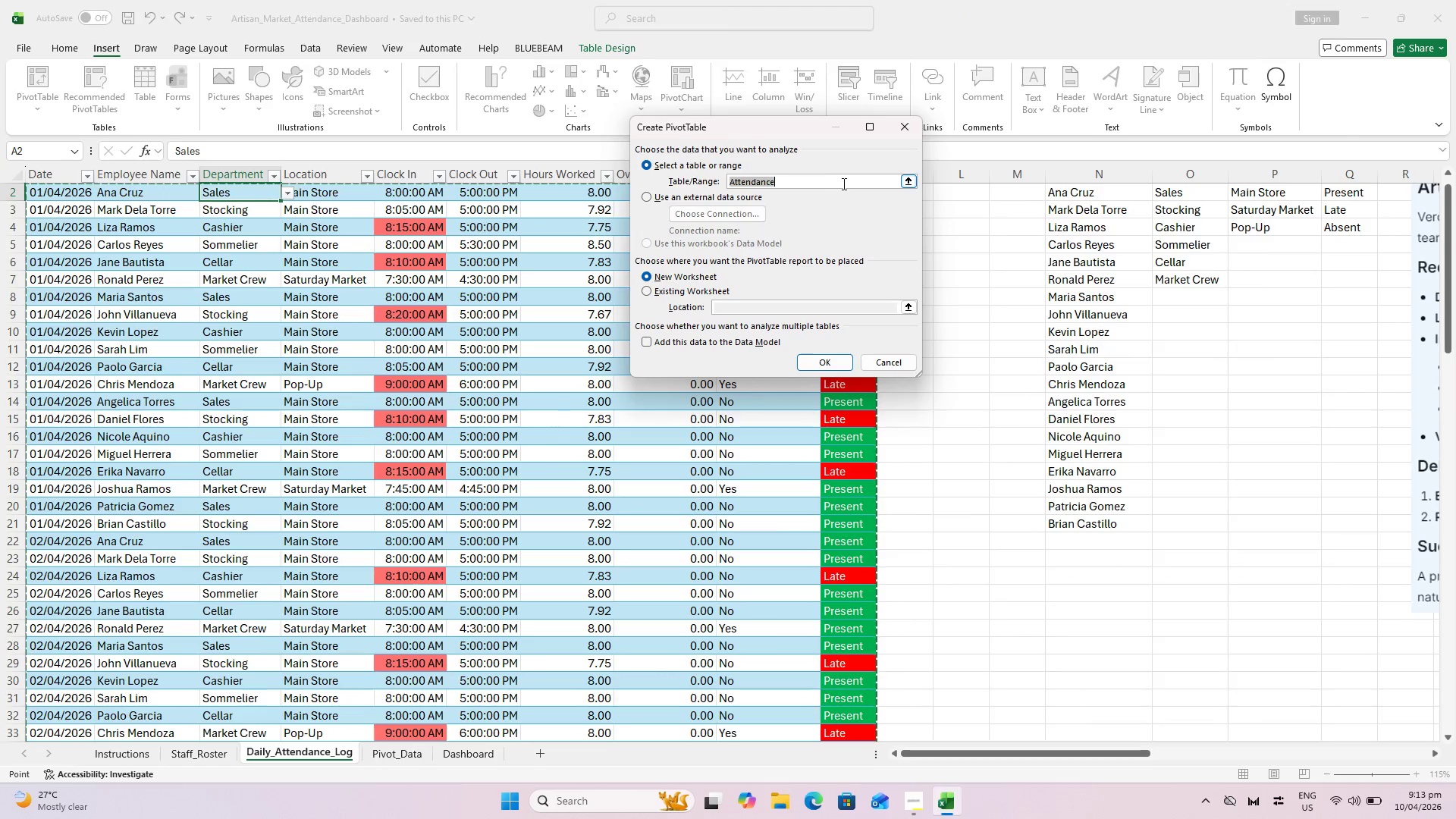 
wait(6.0)
 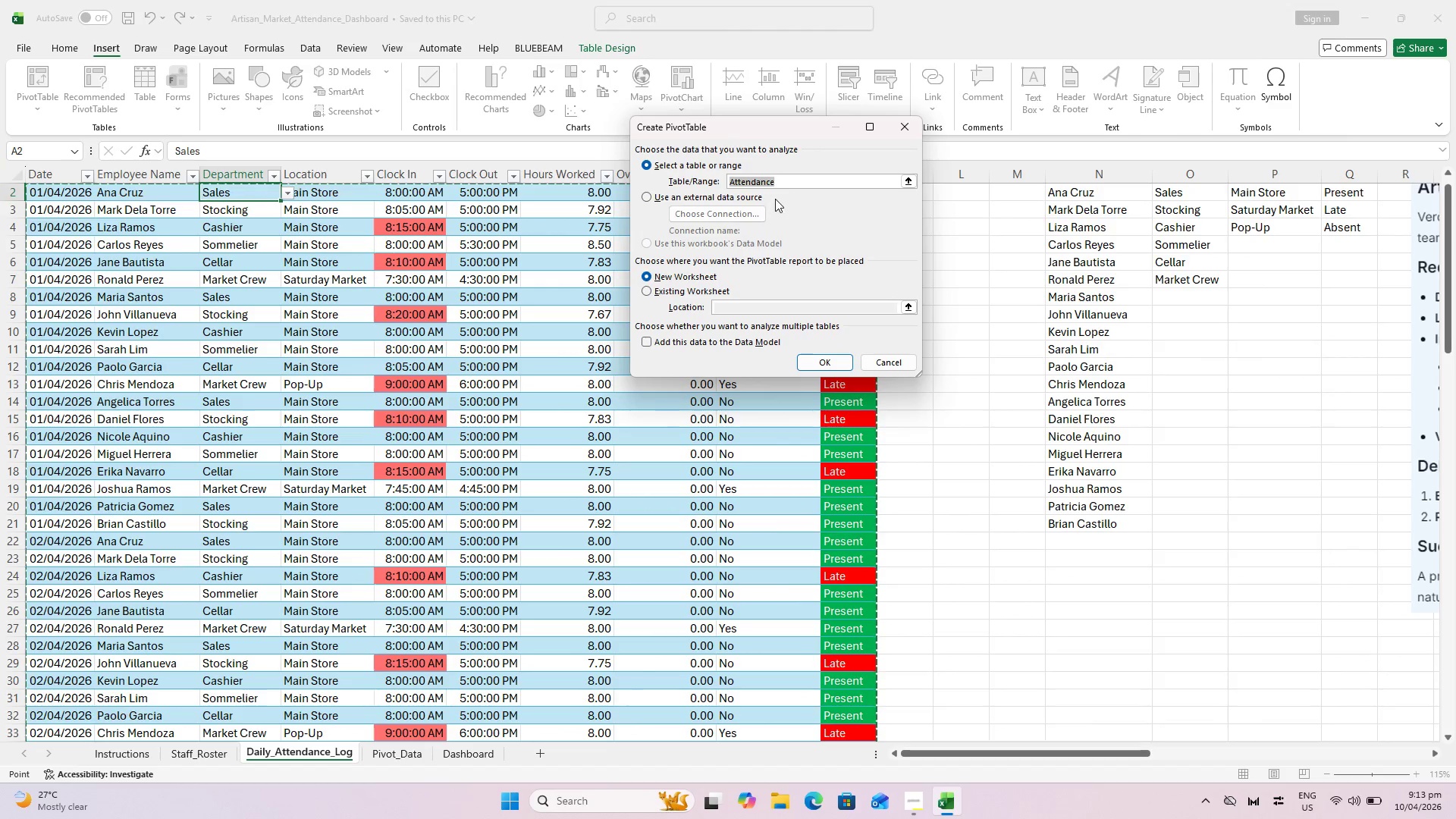 
left_click([654, 296])
 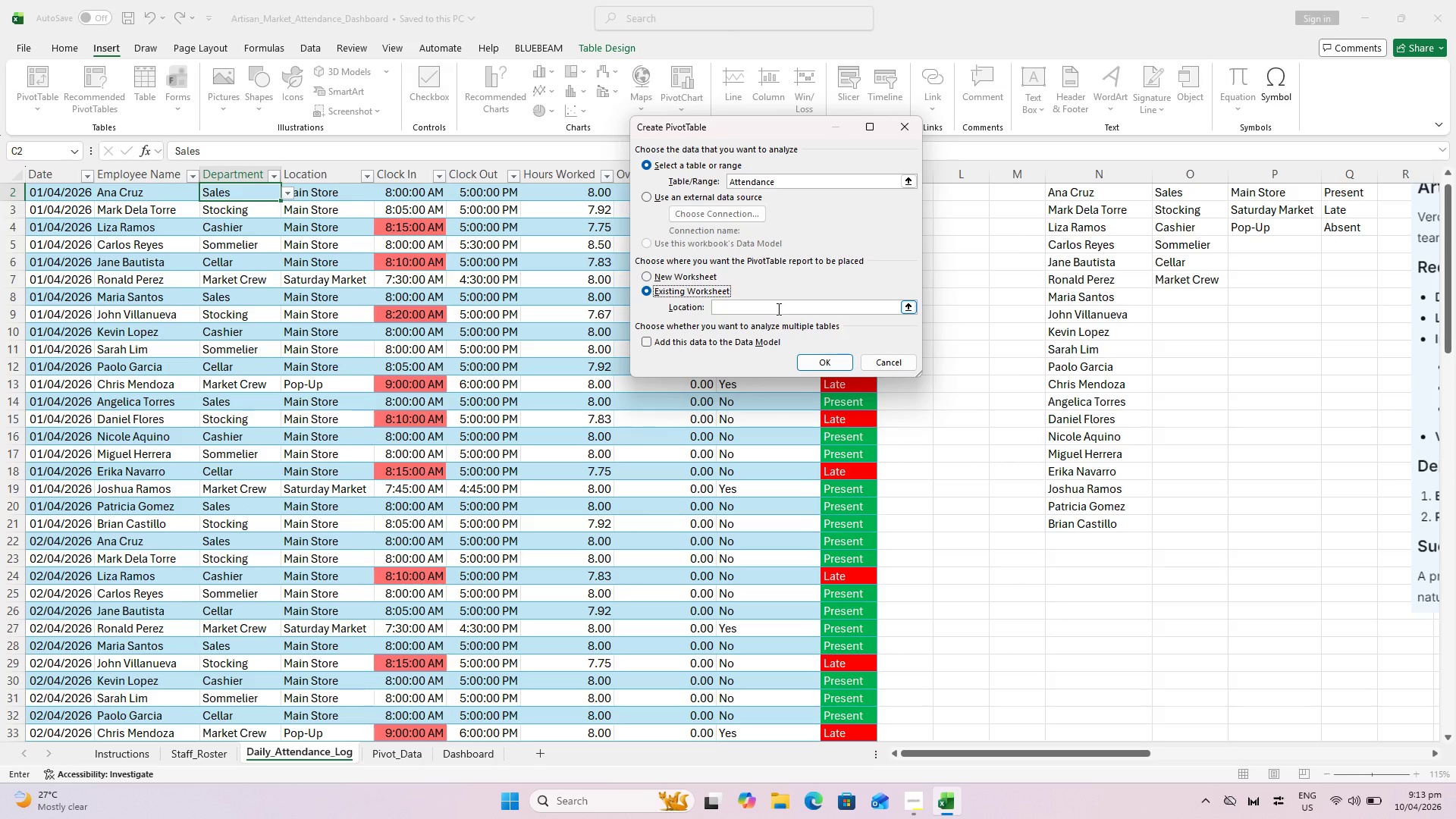 
left_click([777, 309])
 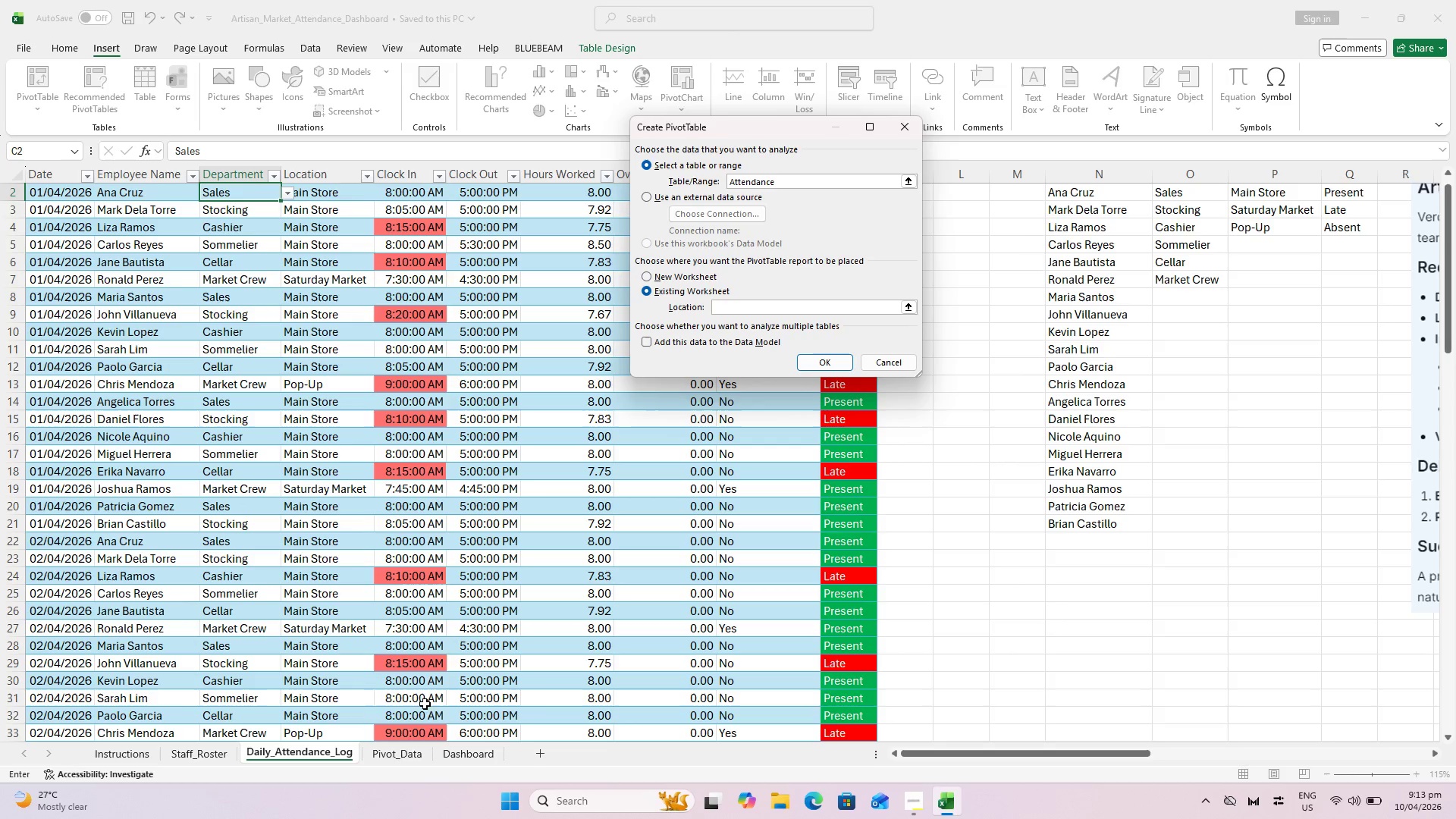 
left_click([399, 758])
 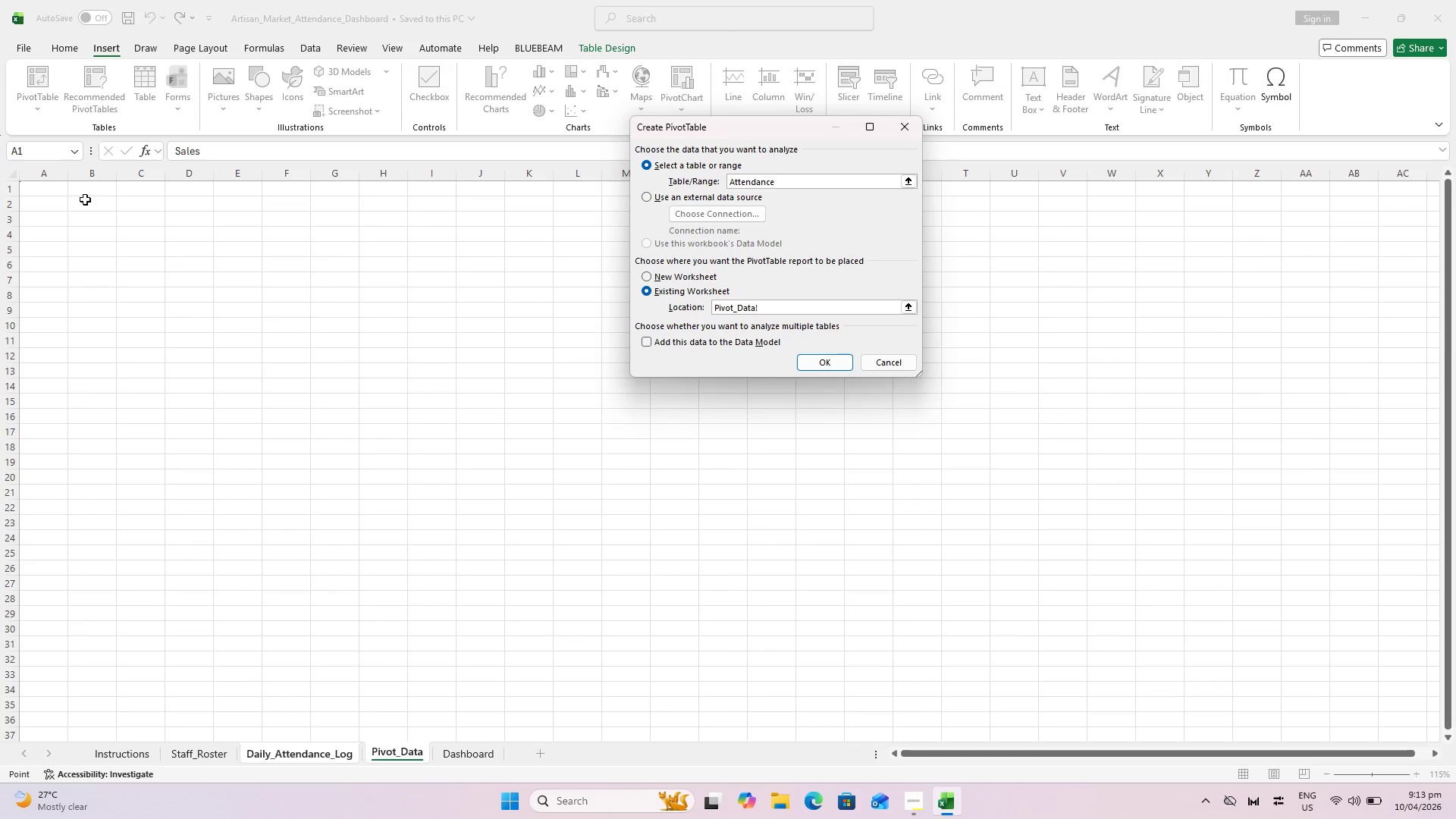 
left_click([45, 193])
 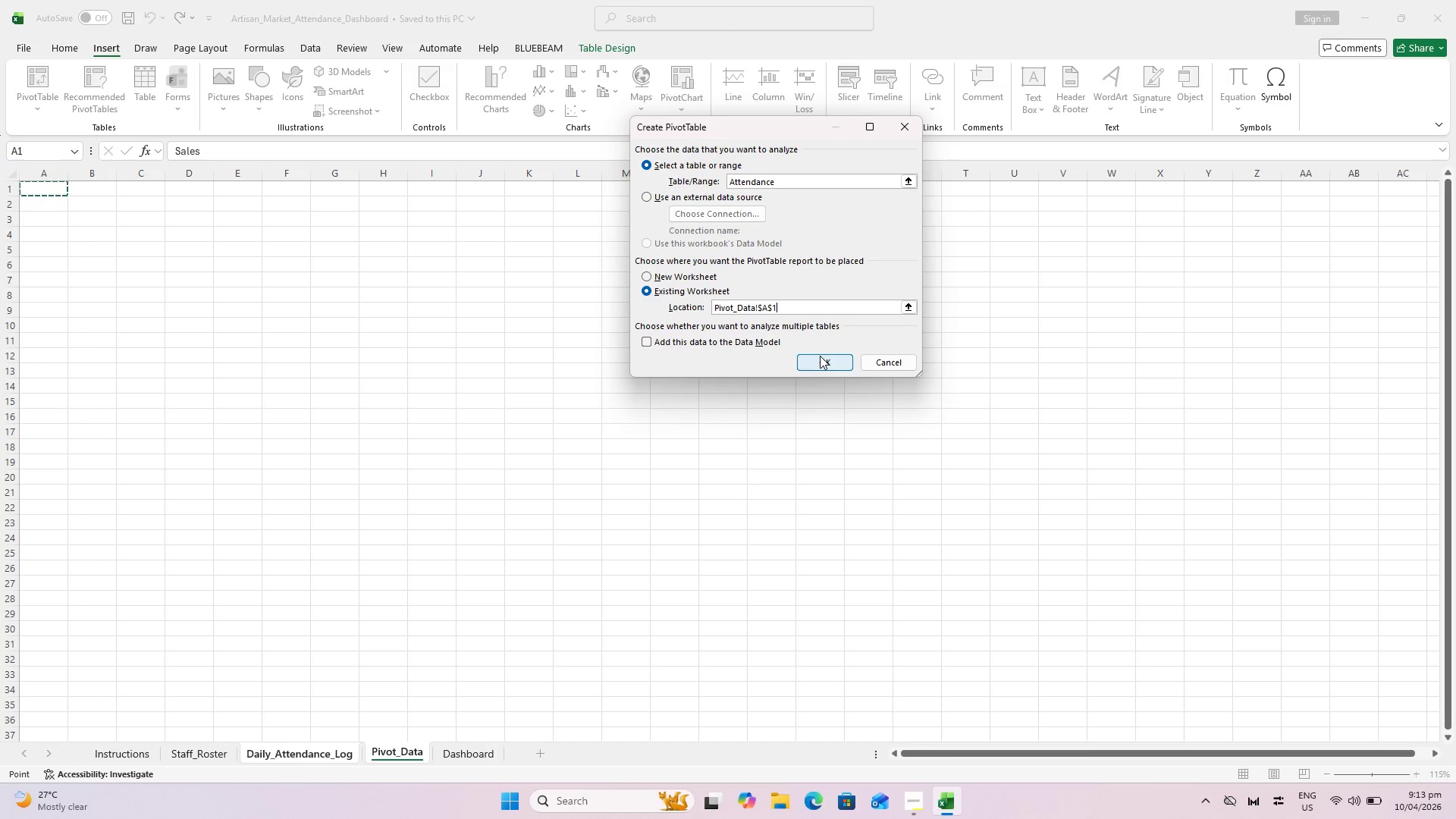 
left_click([820, 356])
 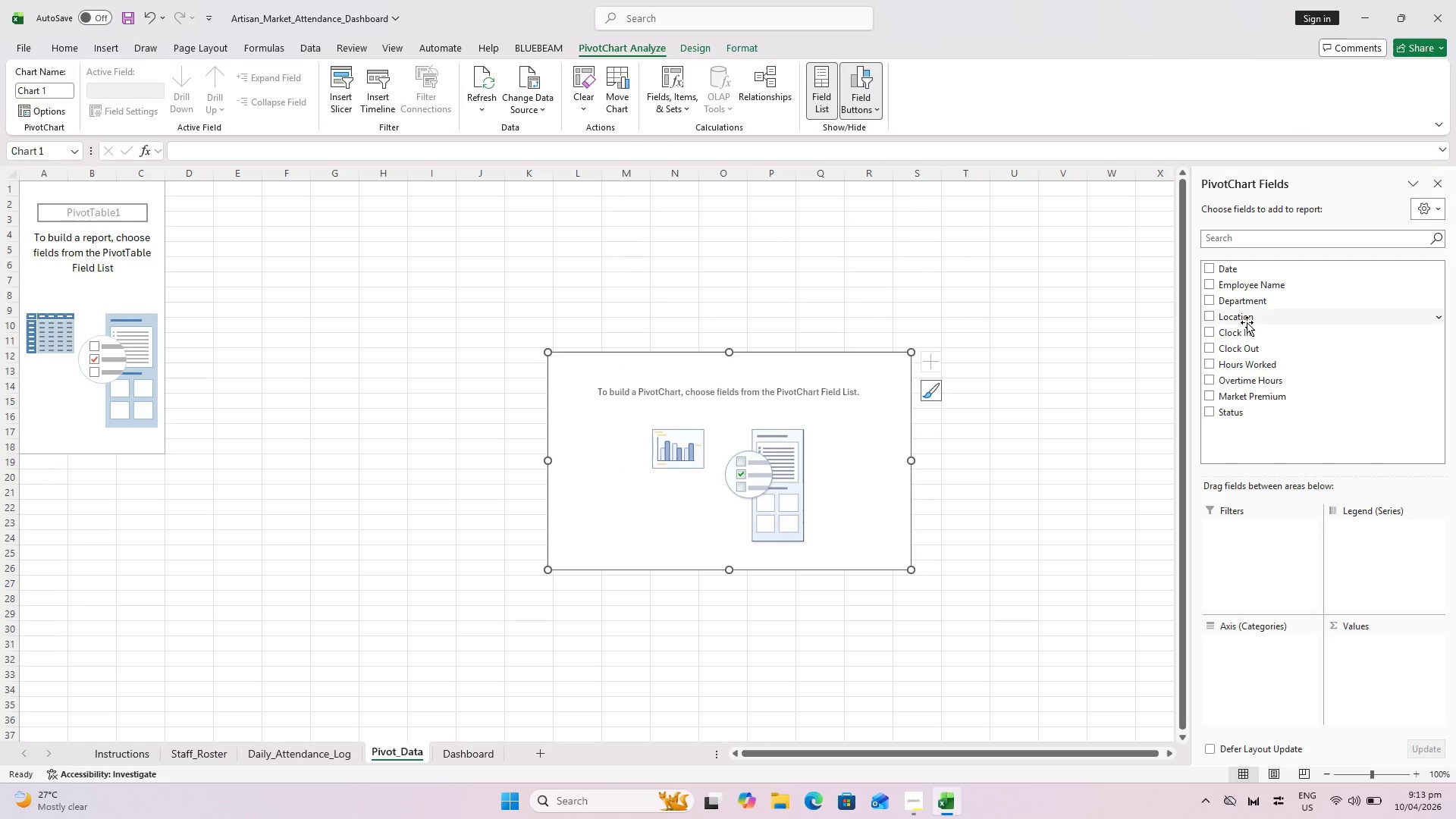 
left_click([1241, 306])
 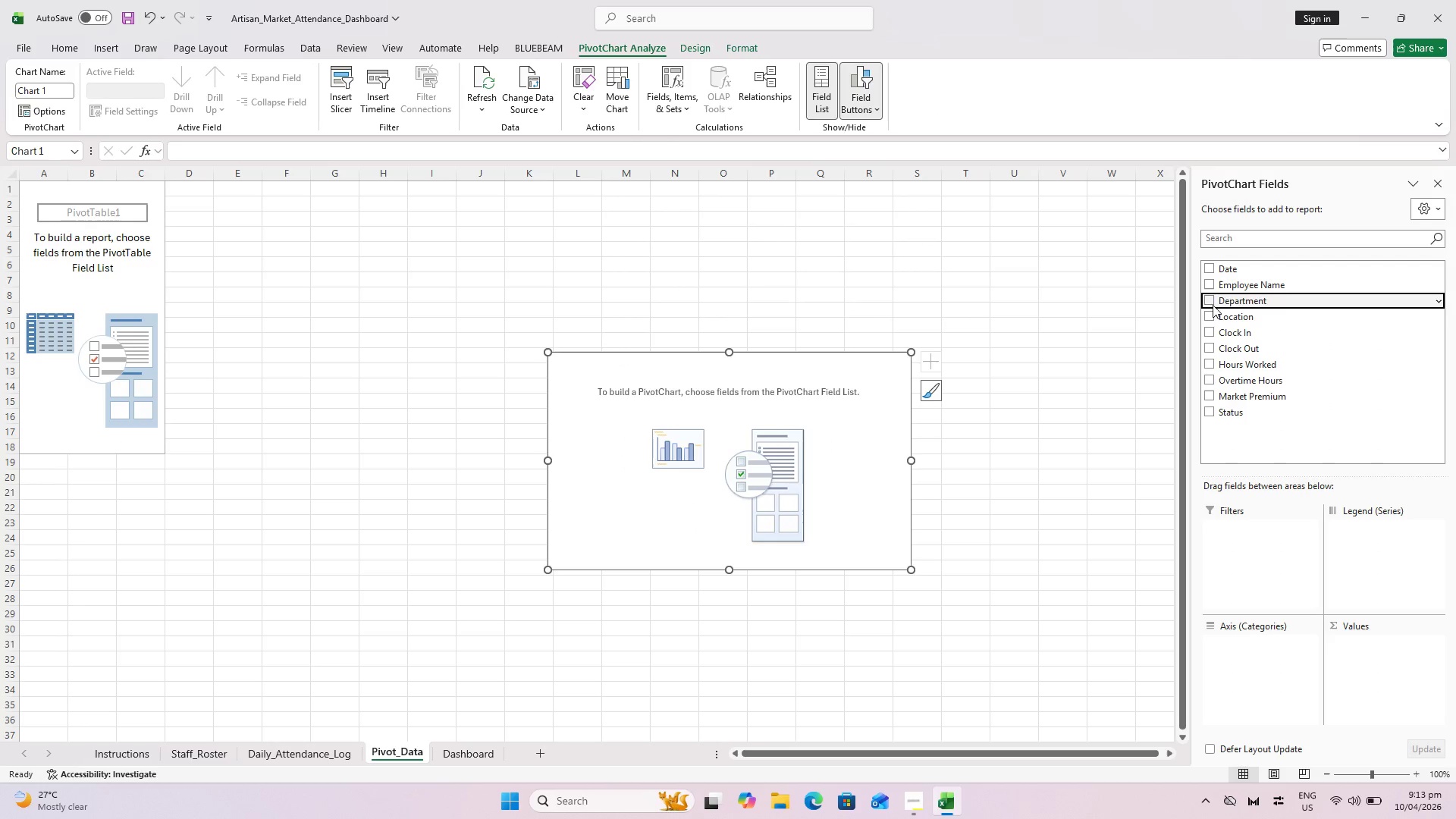 
left_click([1212, 303])
 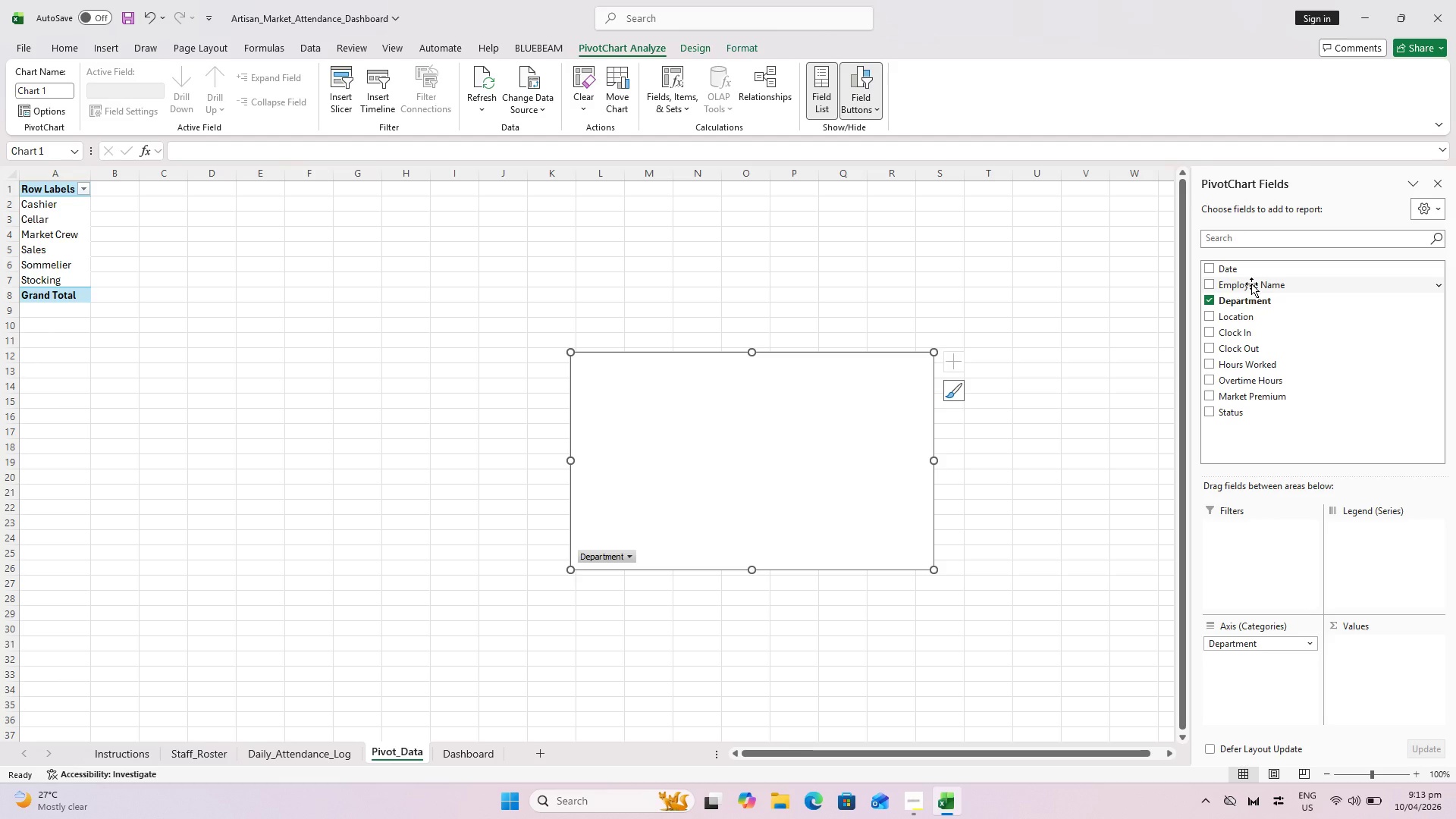 
wait(23.86)
 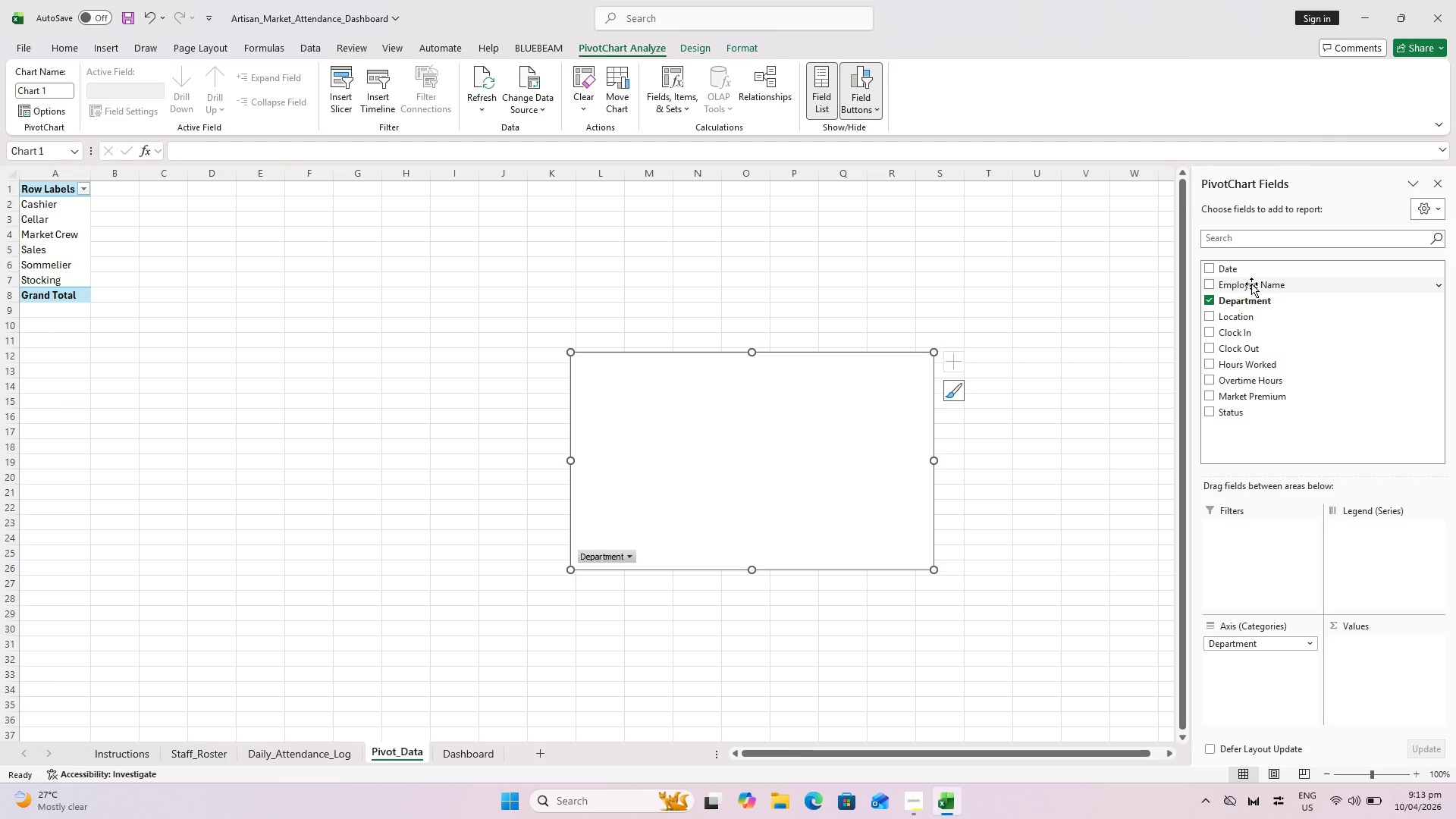 
left_click([1211, 282])
 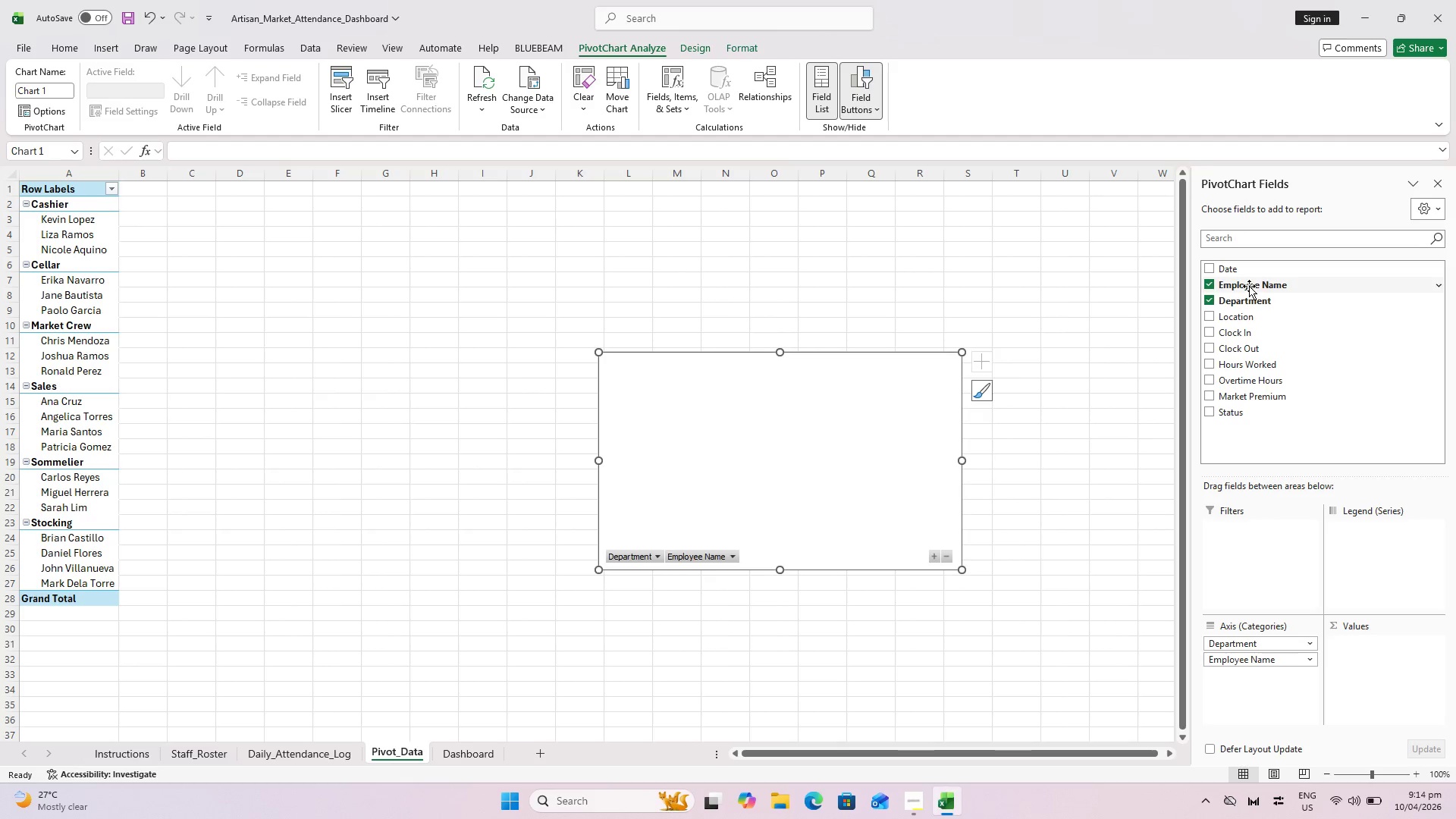 
wait(15.75)
 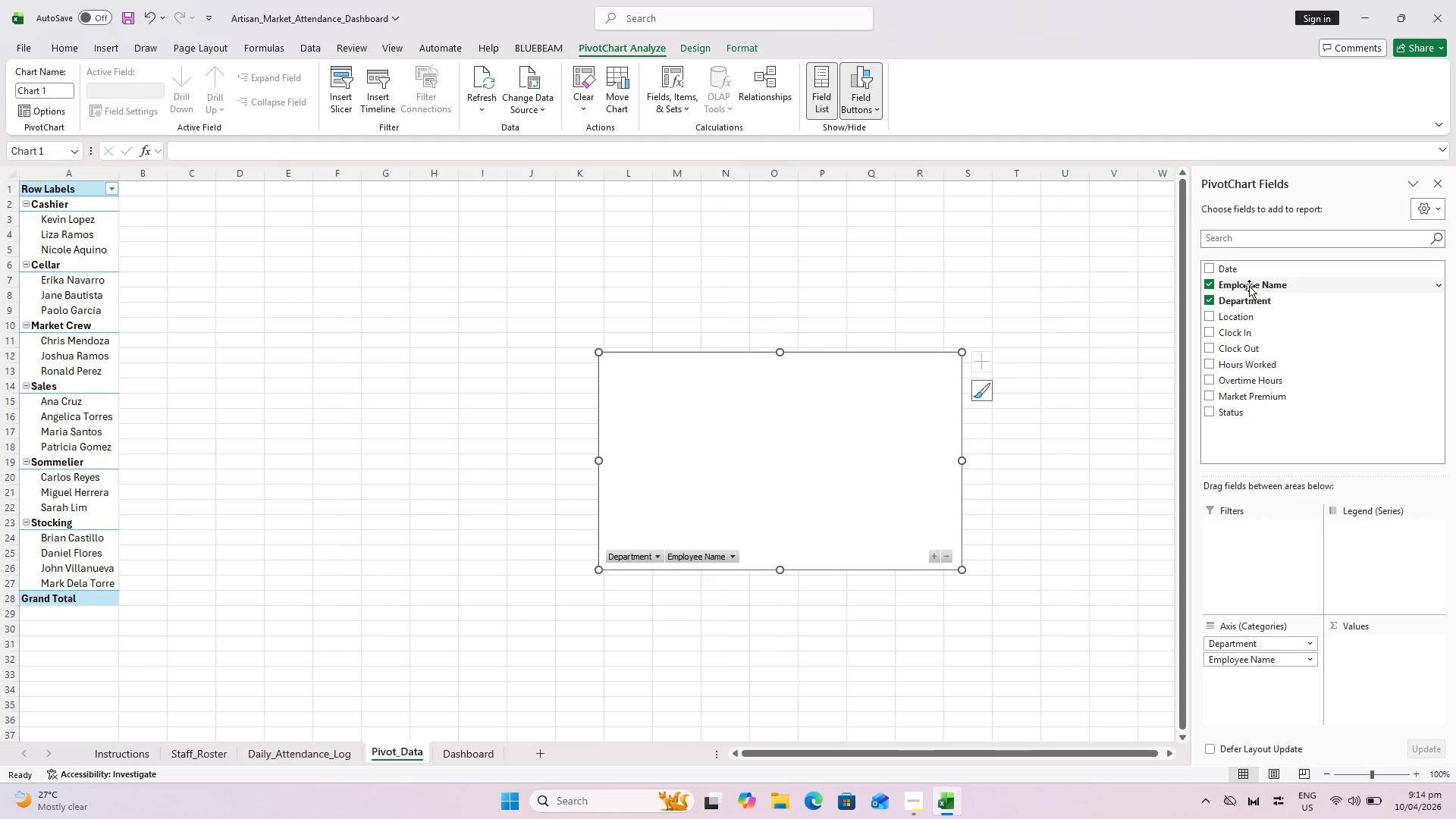 
left_click([1316, 661])
 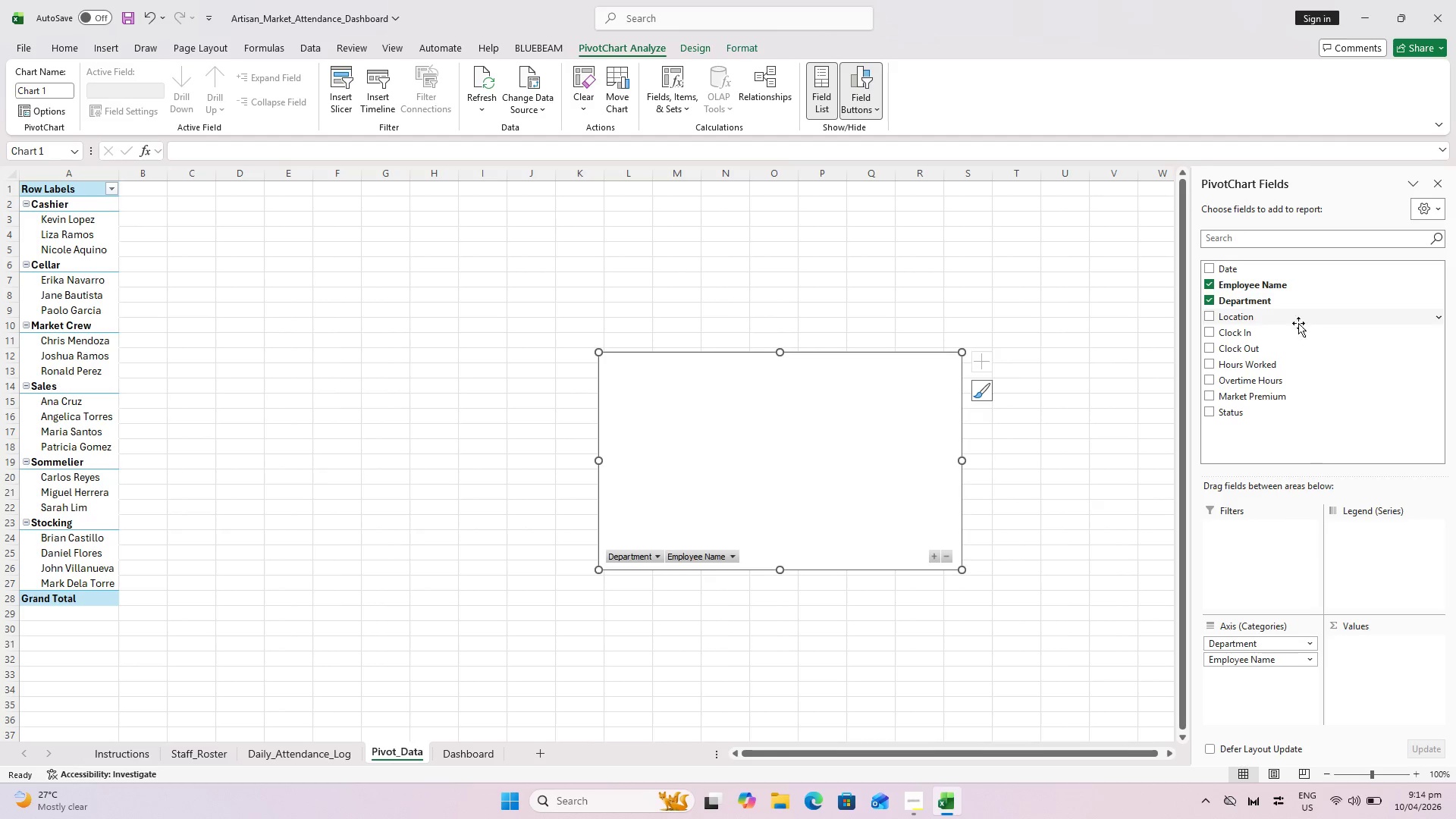 
wait(10.41)
 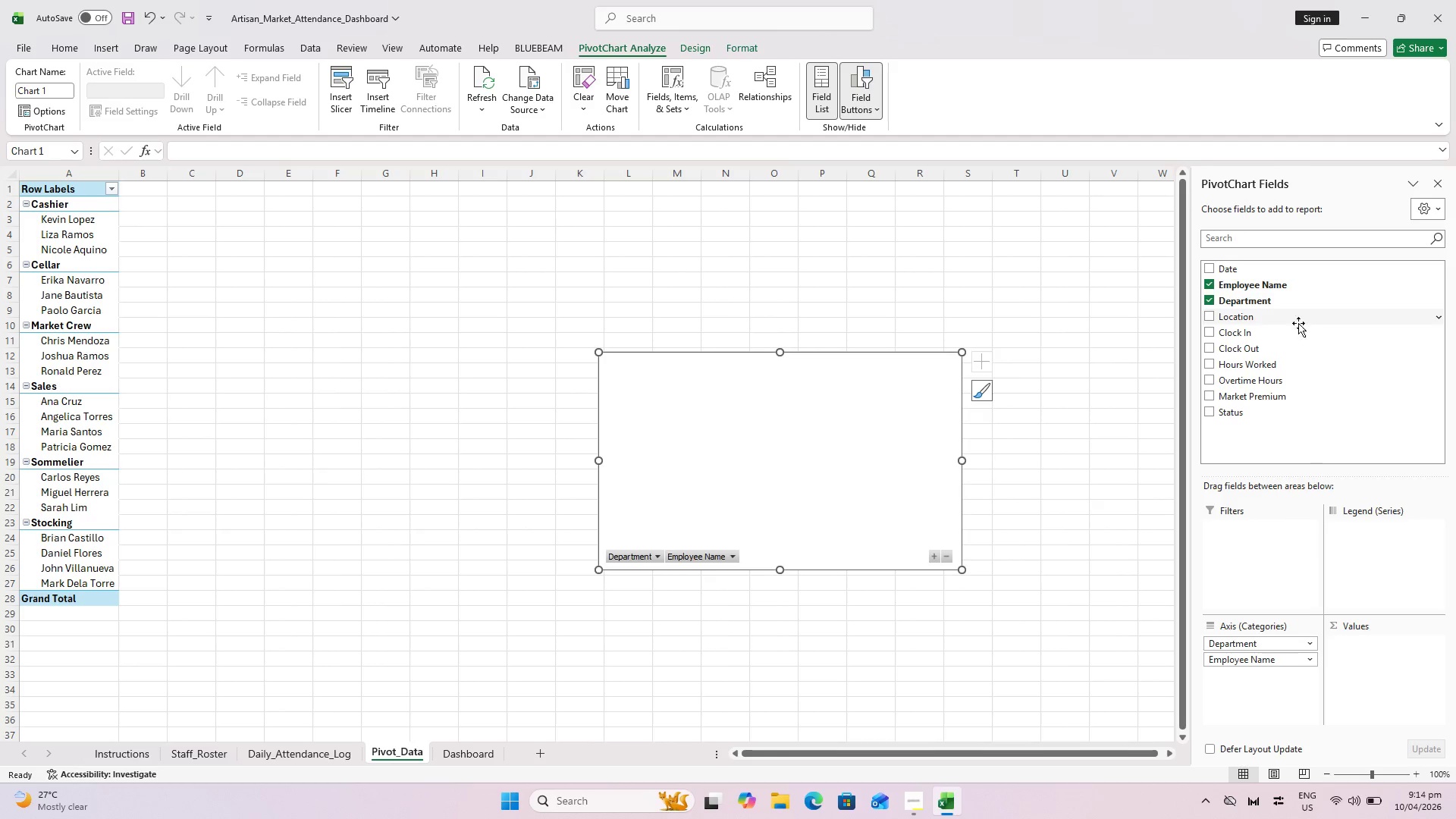 
left_click([1357, 642])
 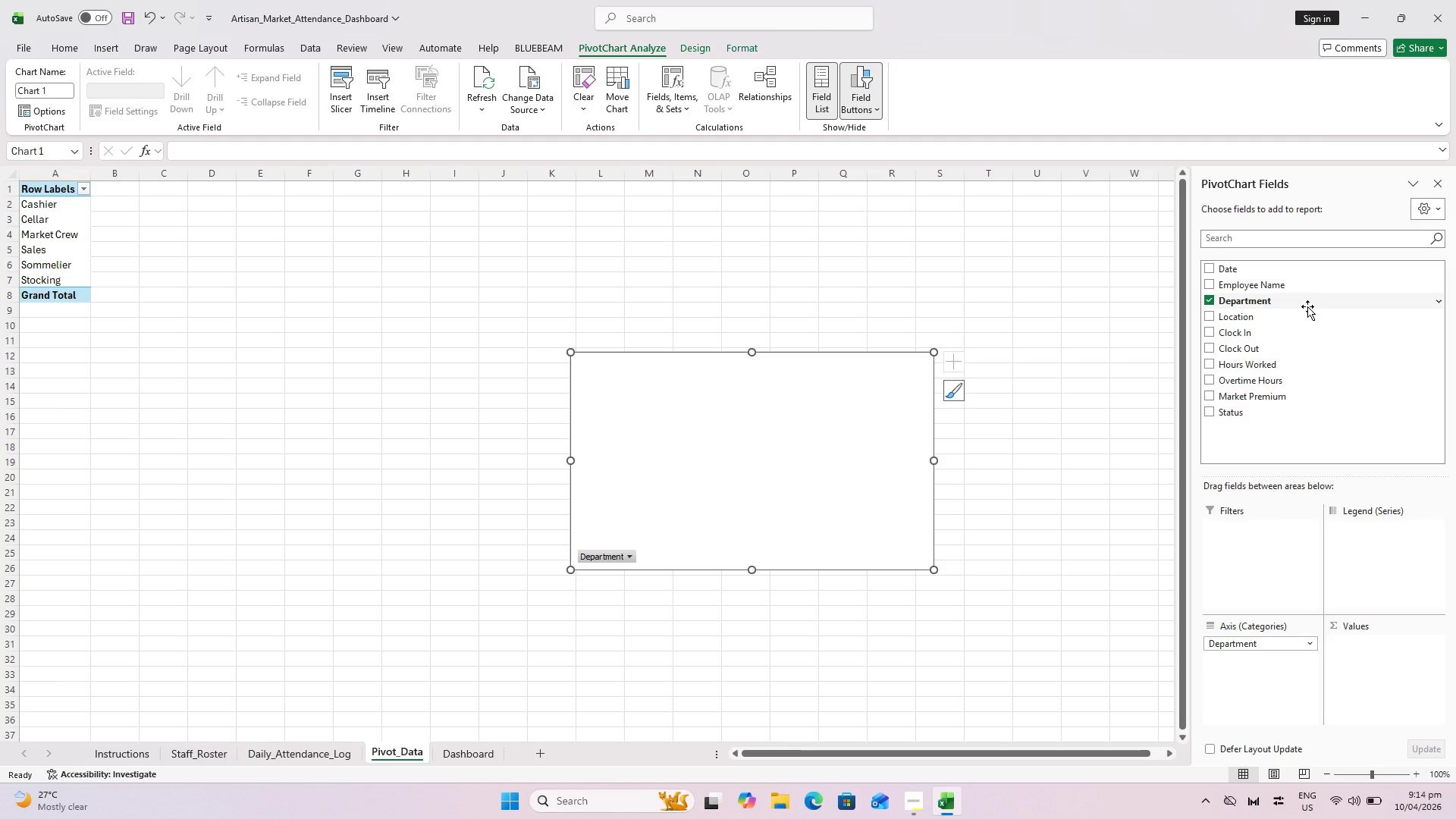 
wait(21.97)
 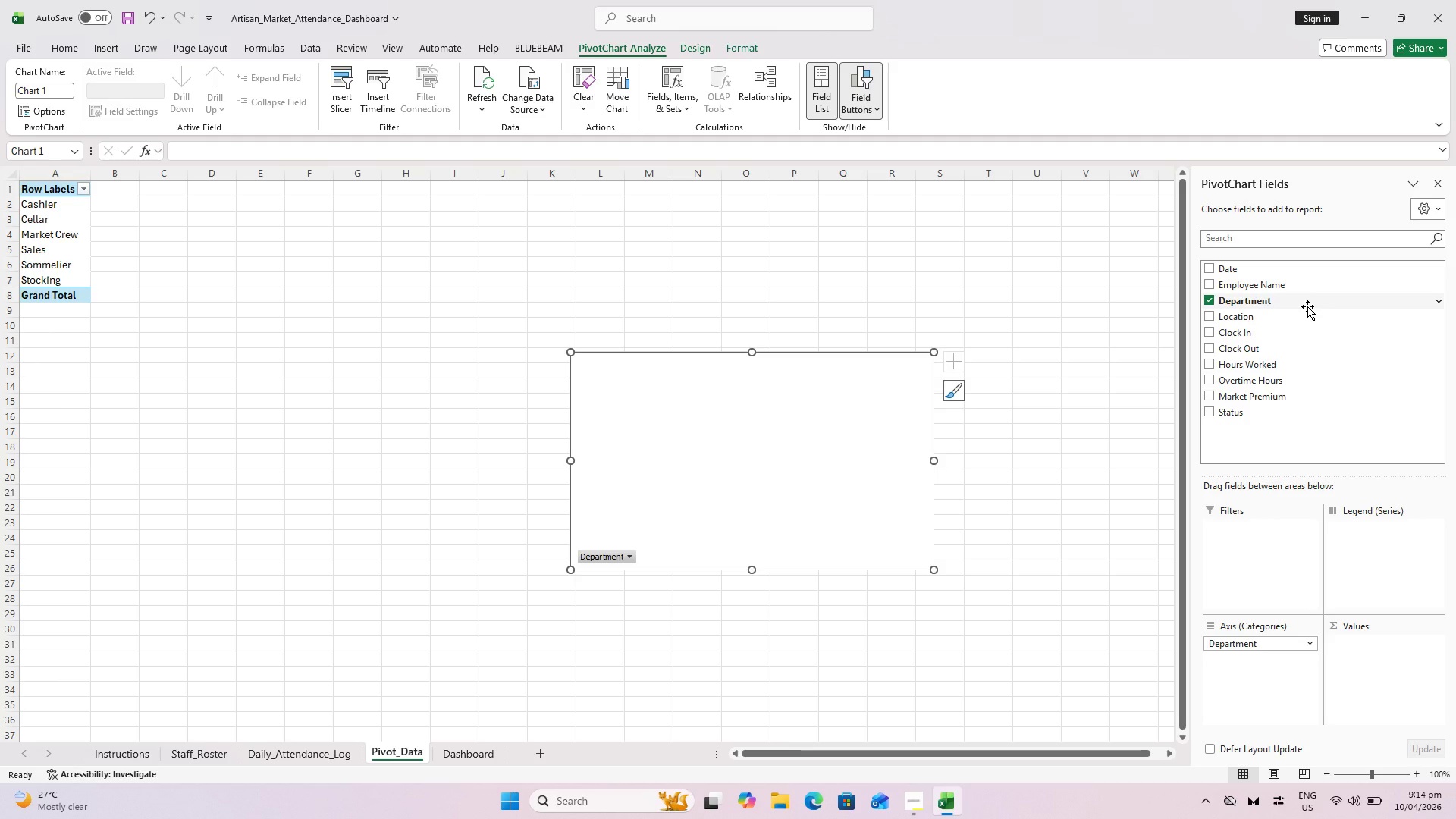 
left_click([1437, 284])
 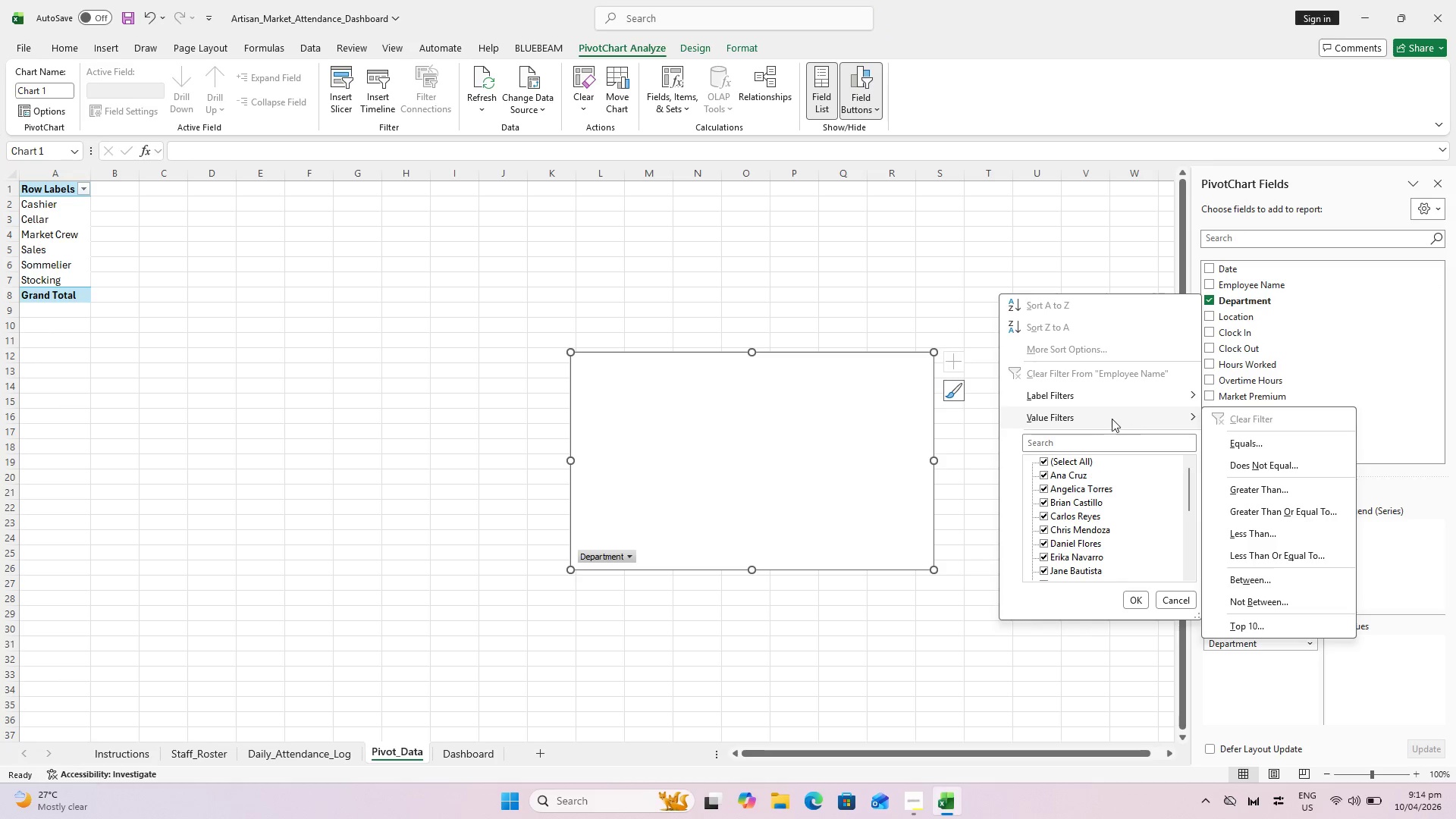 
wait(6.75)
 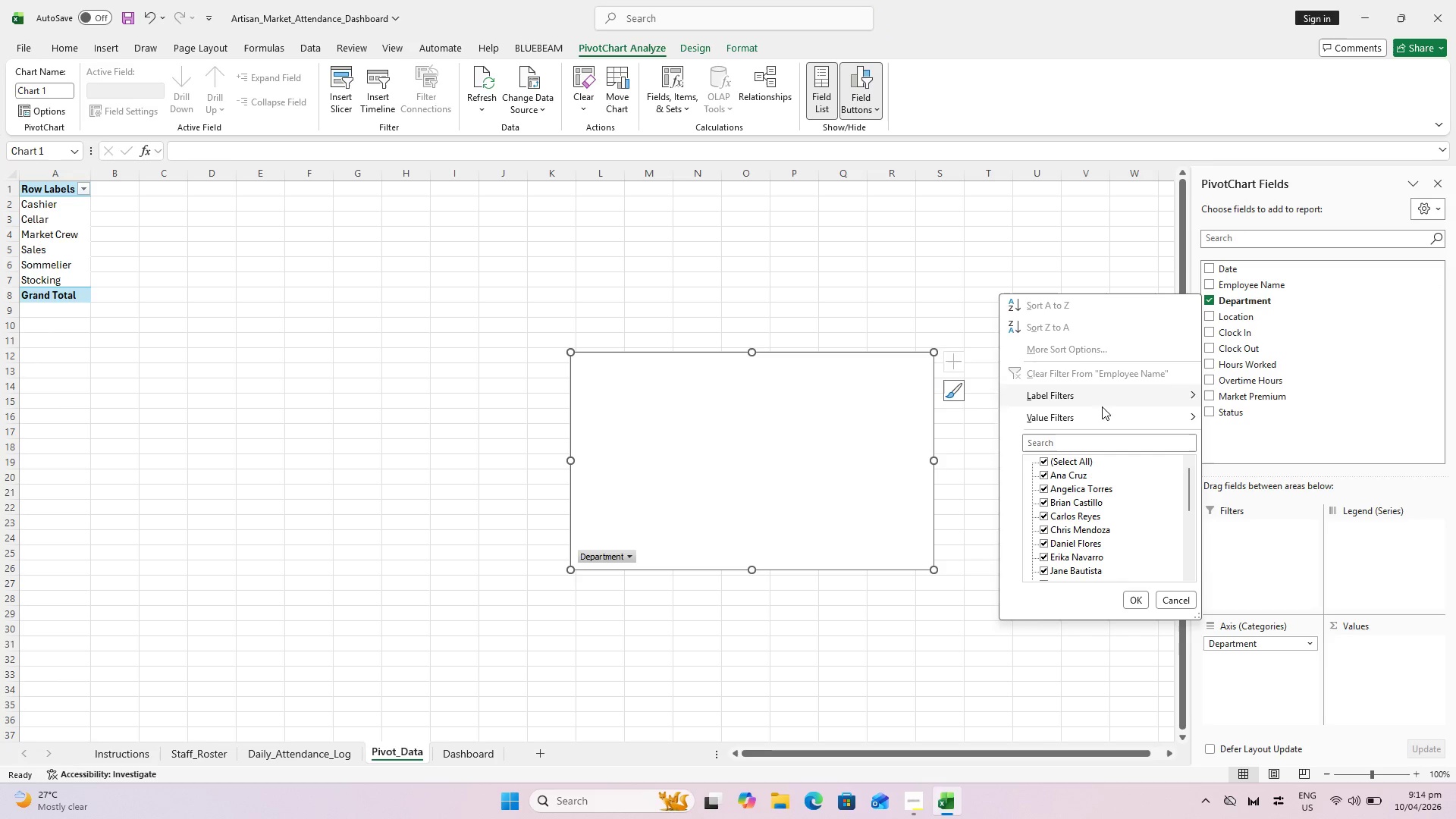 
scroll: coordinate [1075, 498], scroll_direction: down, amount: 5.0
 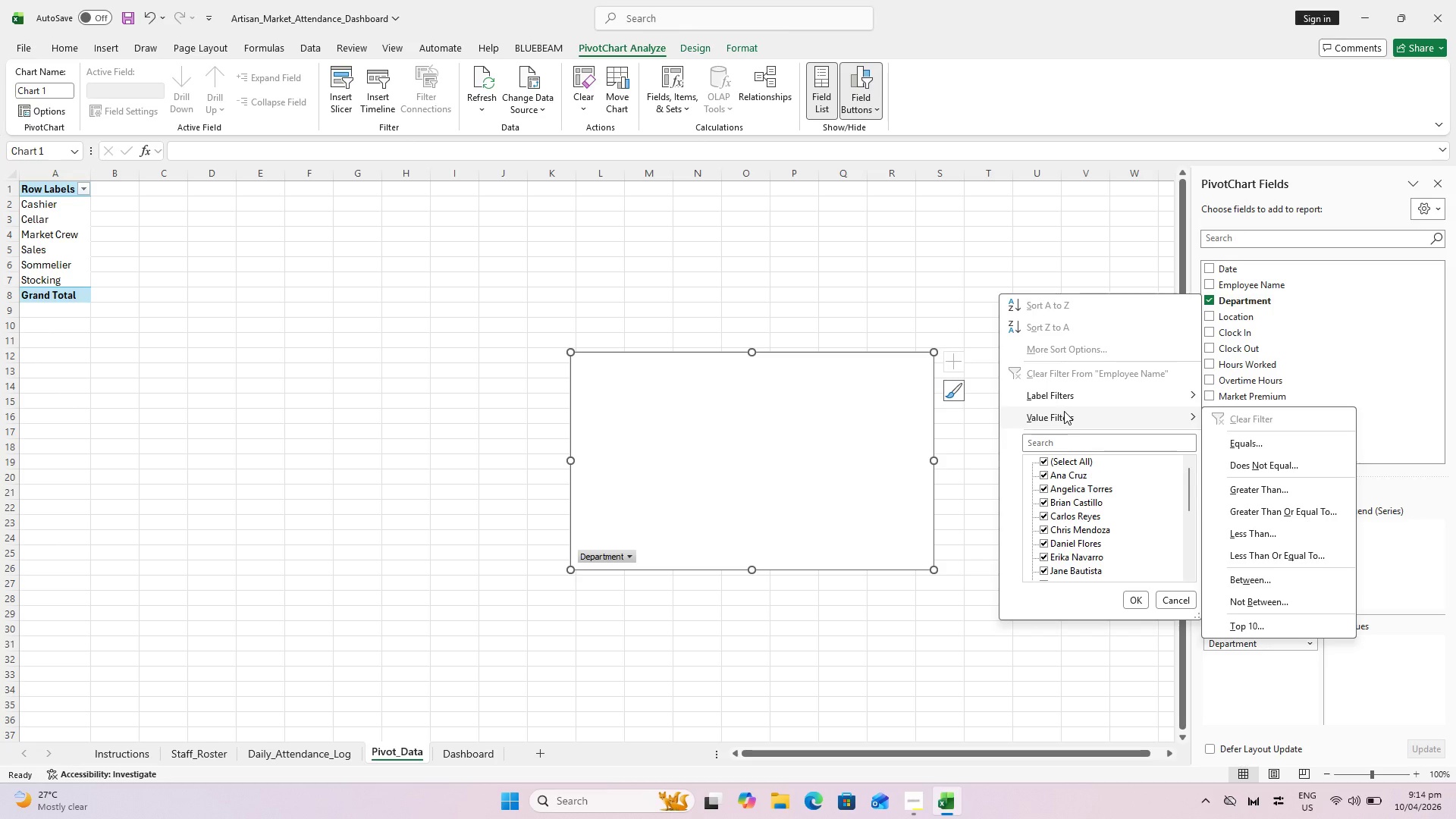 
left_click([1387, 318])
 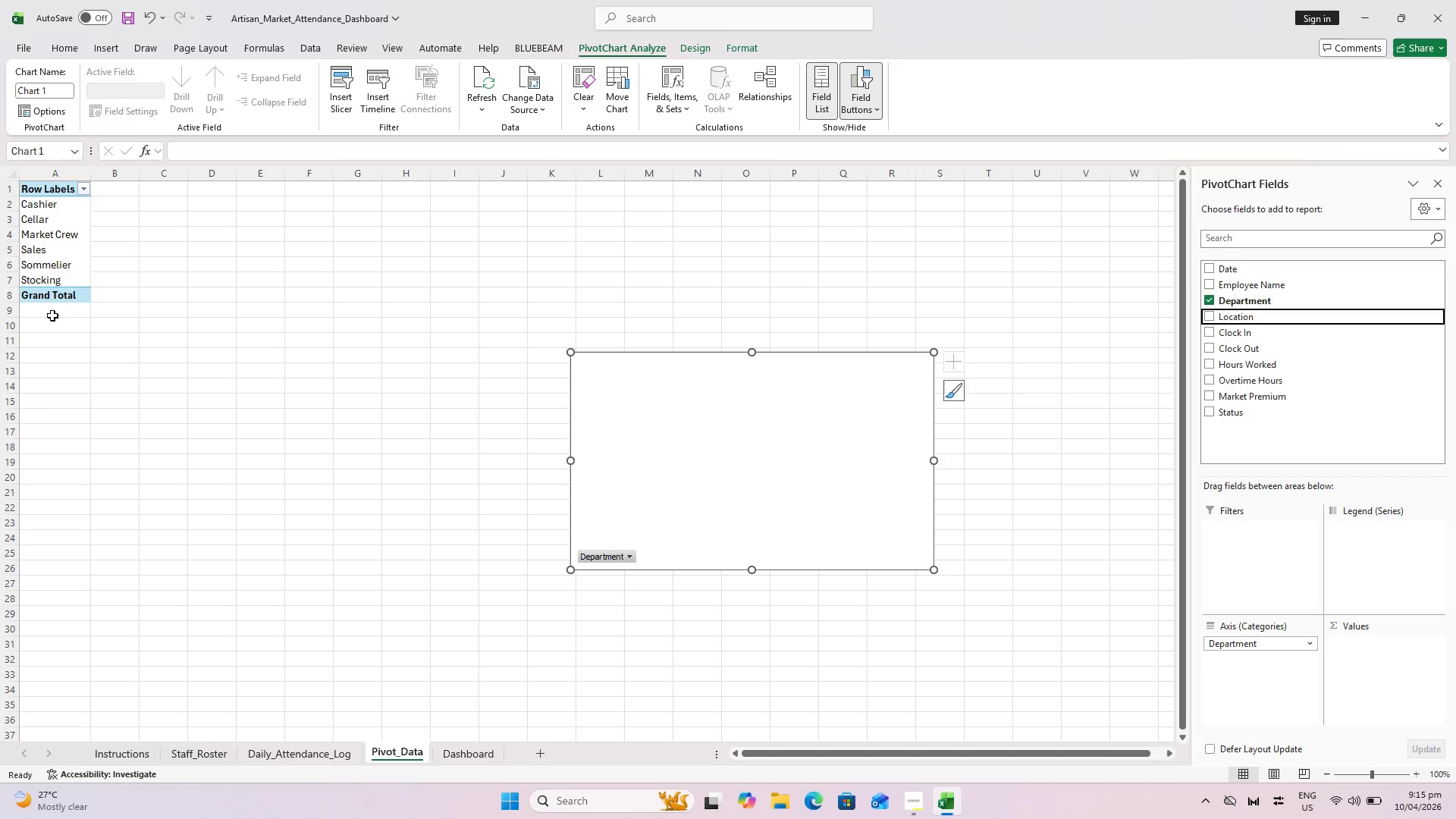 
wait(51.52)
 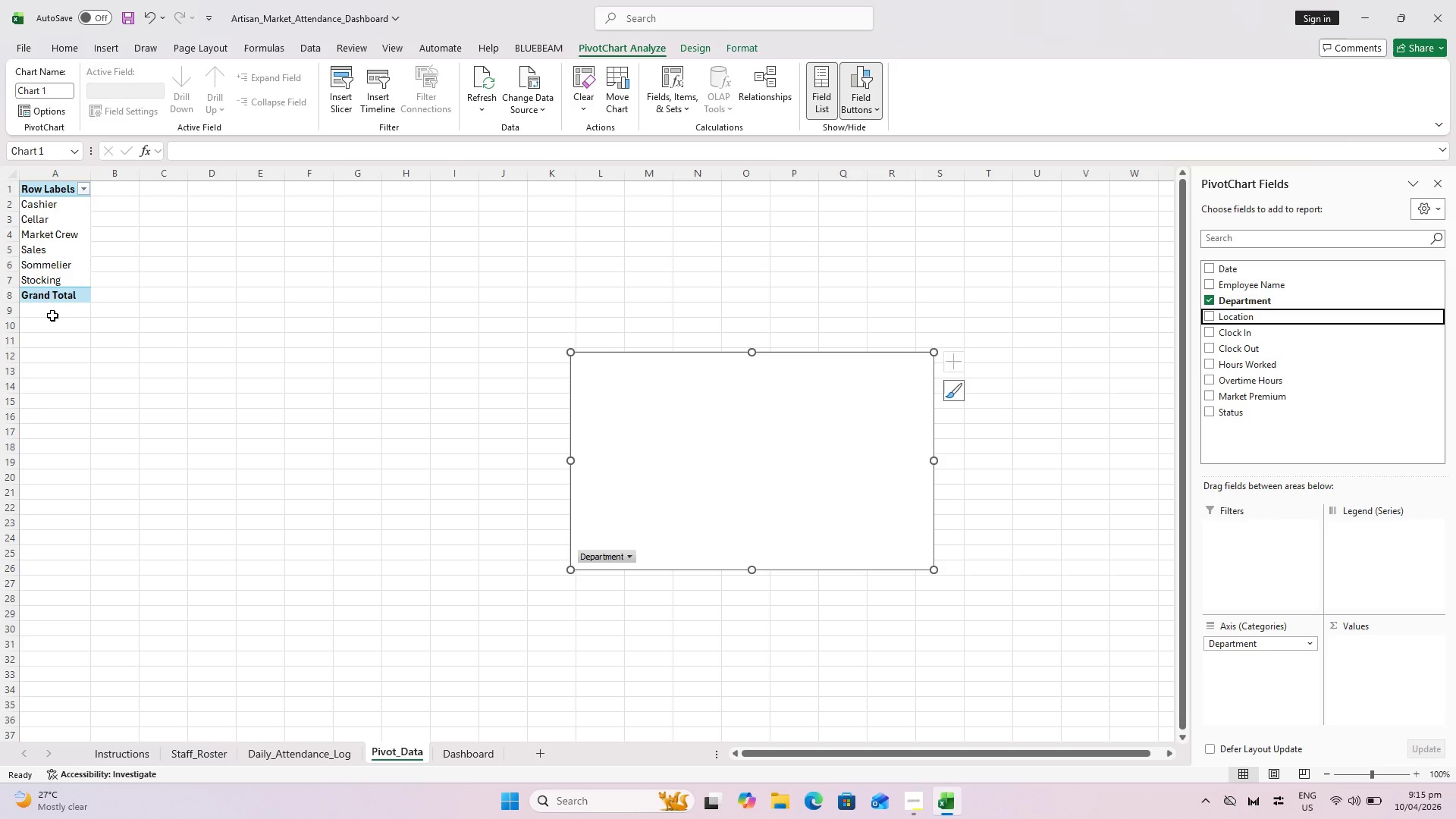 
left_click_drag(start_coordinate=[1276, 289], to_coordinate=[1369, 675])
 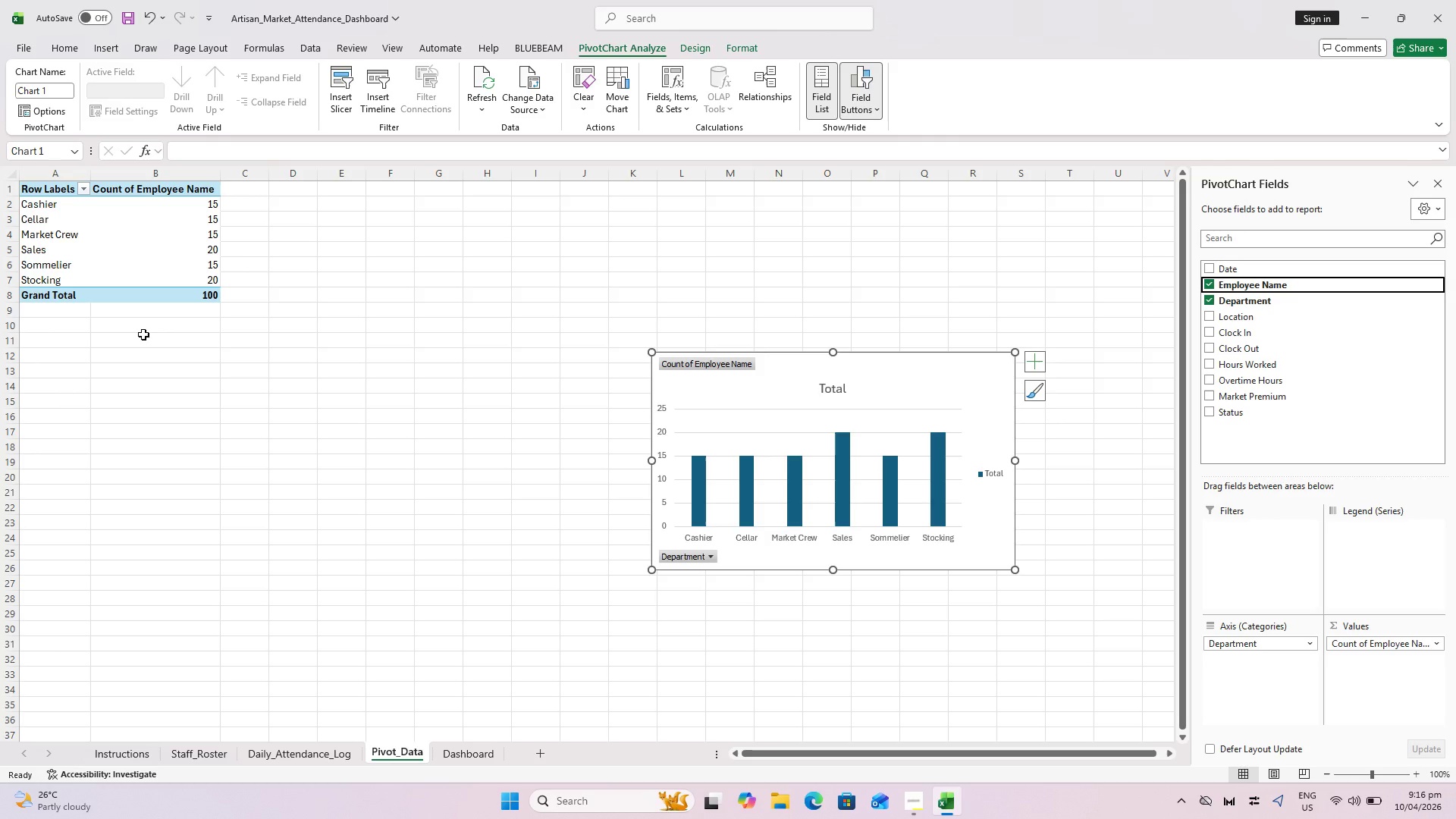 
wait(25.62)
 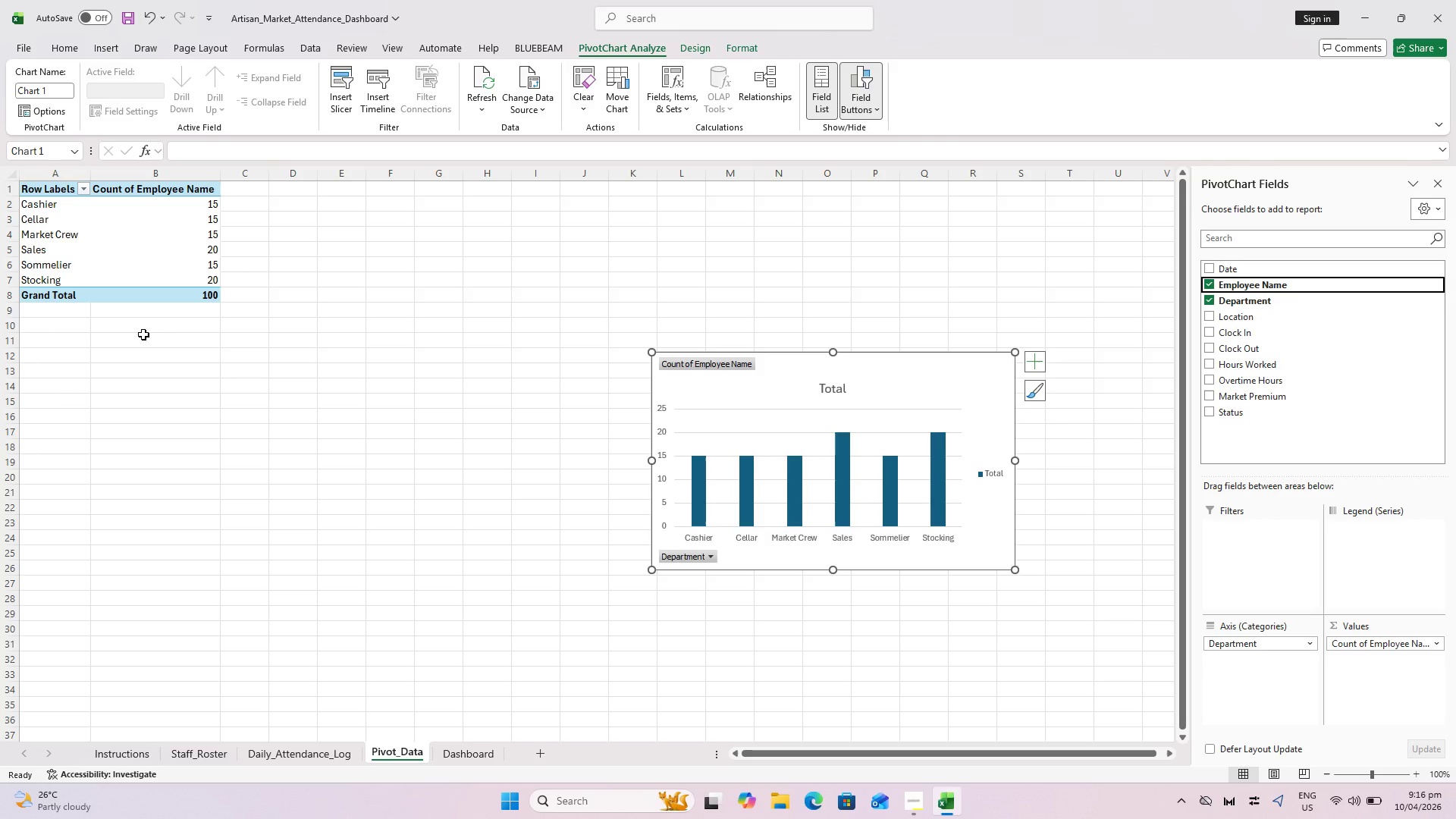 
mouse_move([105, 248])
 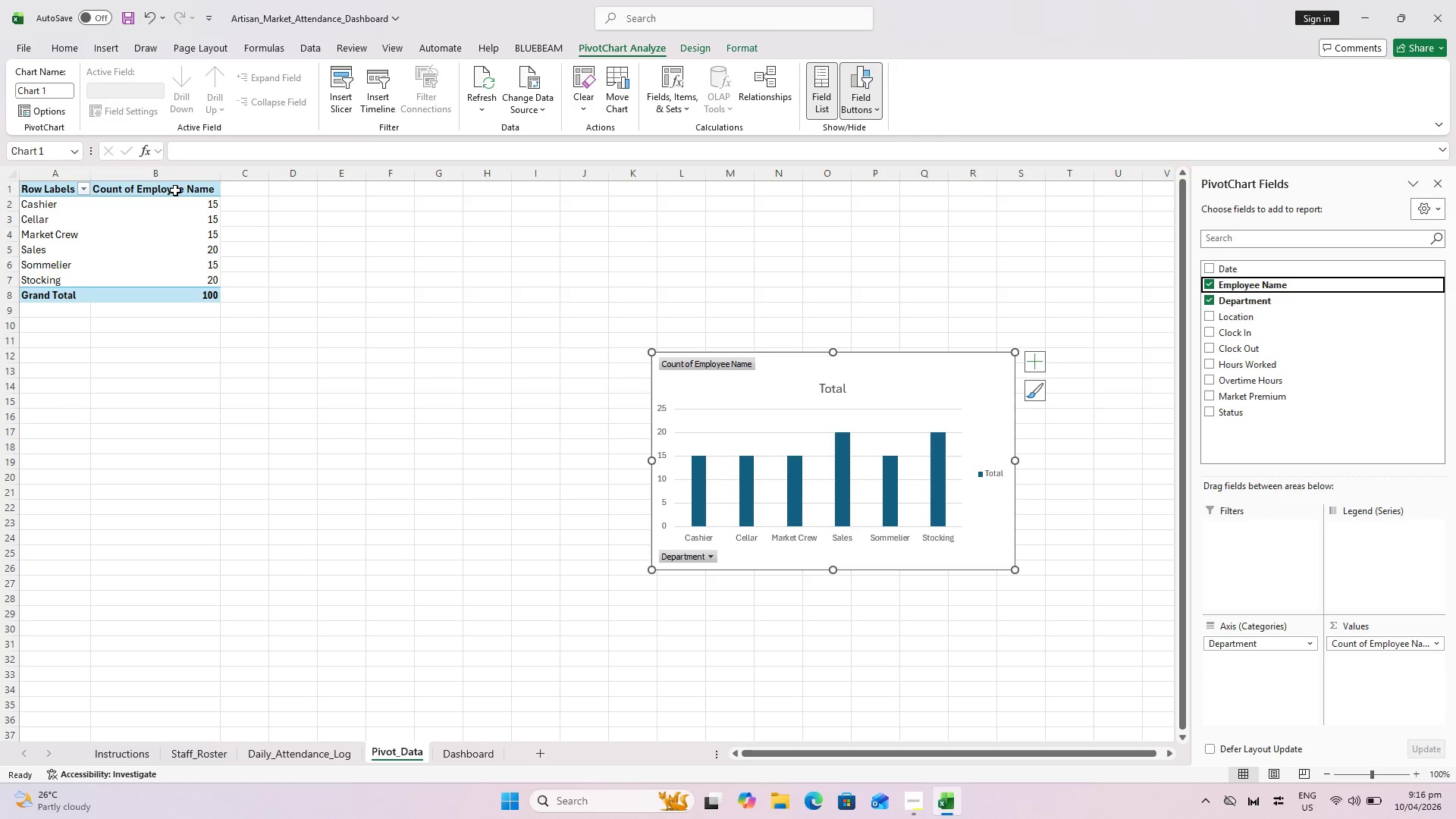 
wait(10.85)
 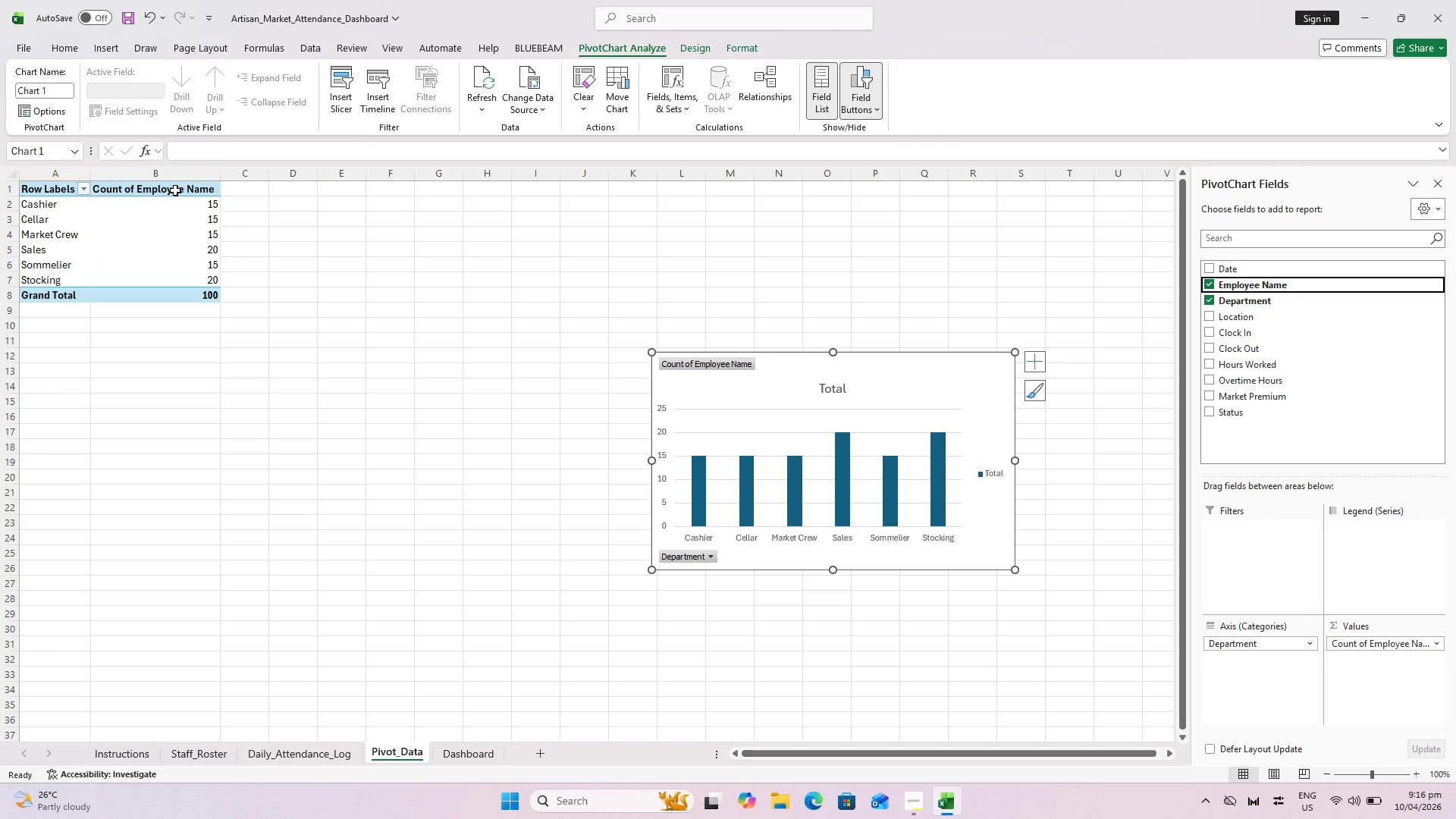 
left_click([1438, 642])
 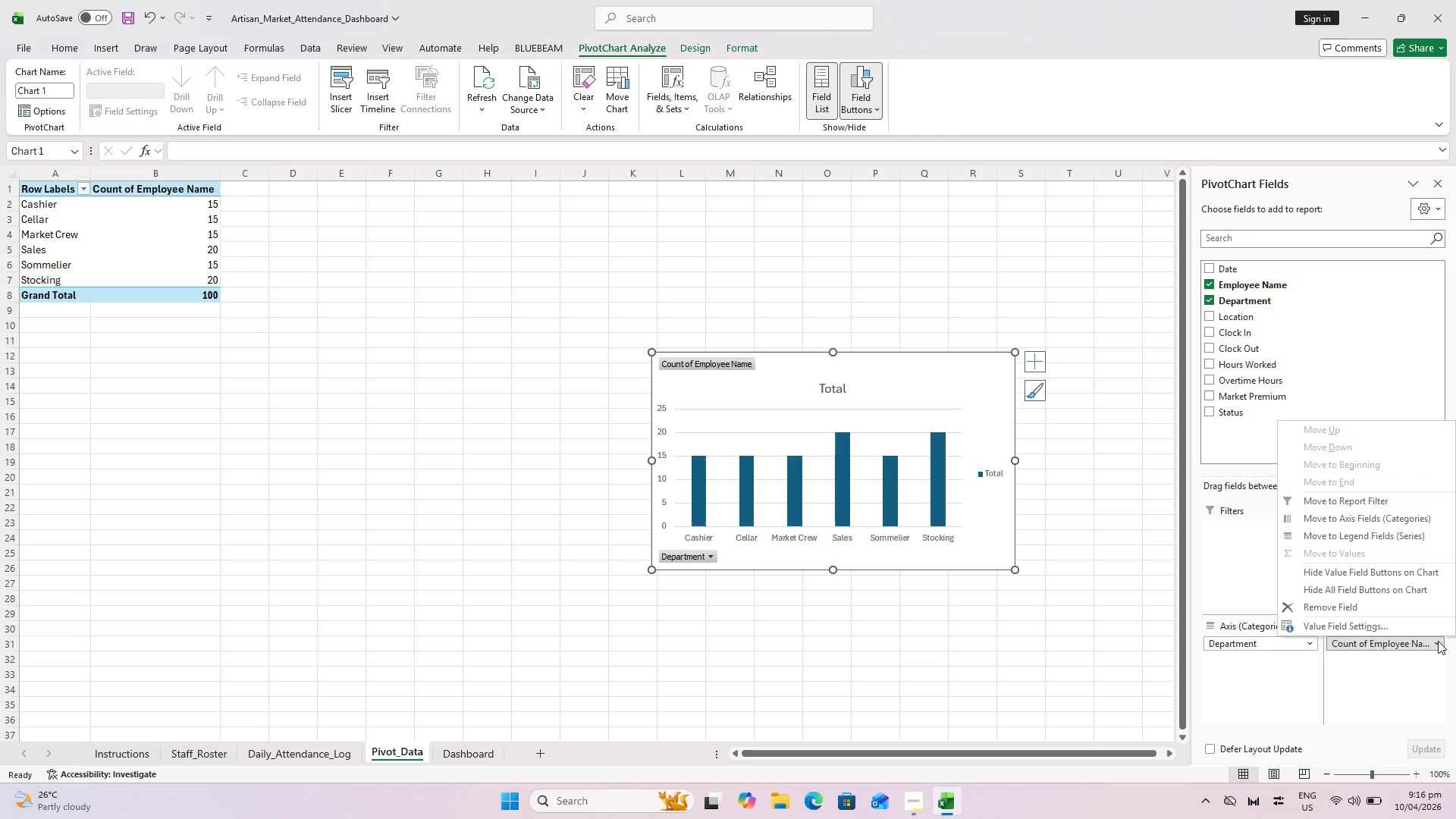 
wait(6.0)
 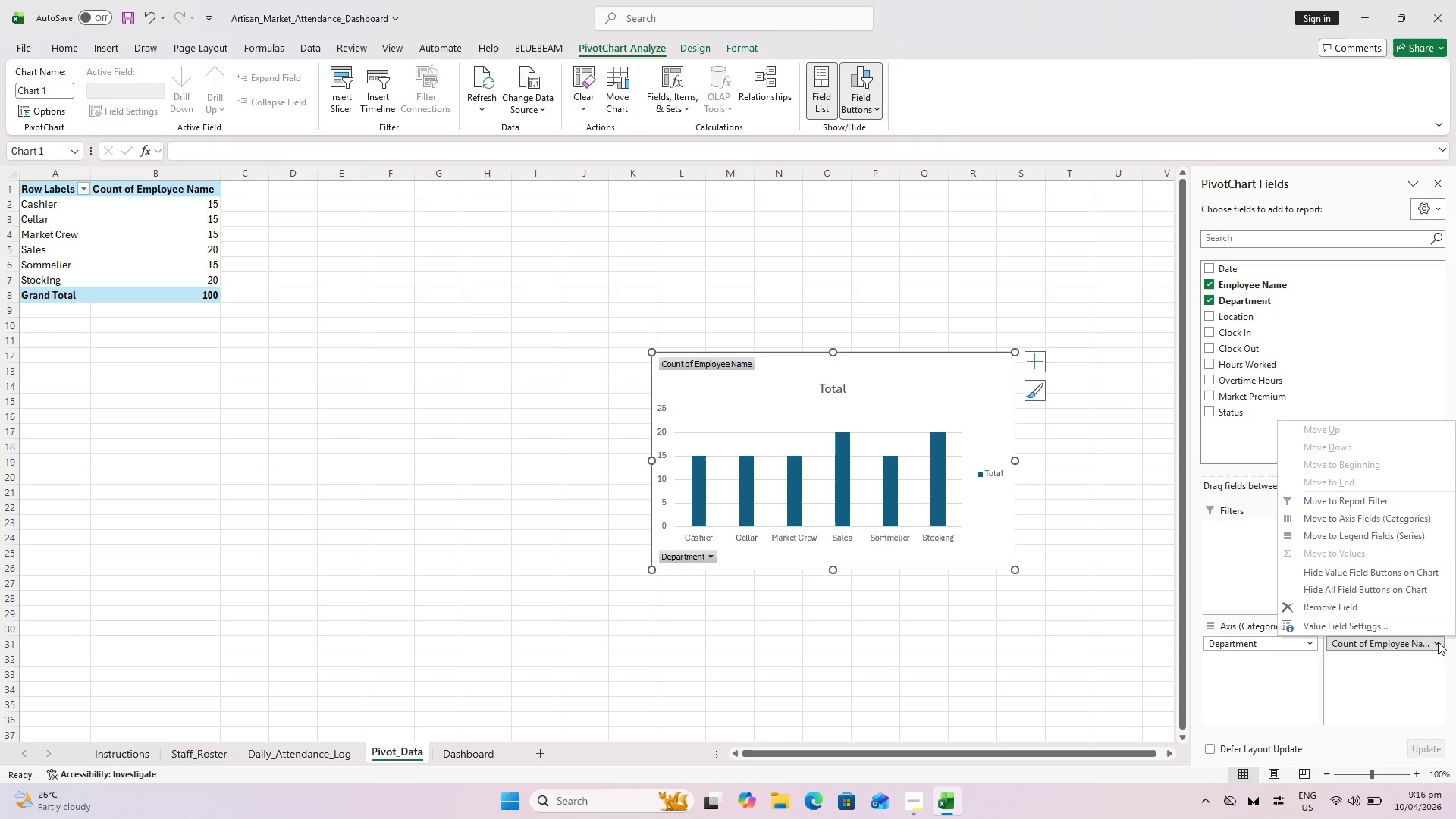 
left_click([1418, 623])
 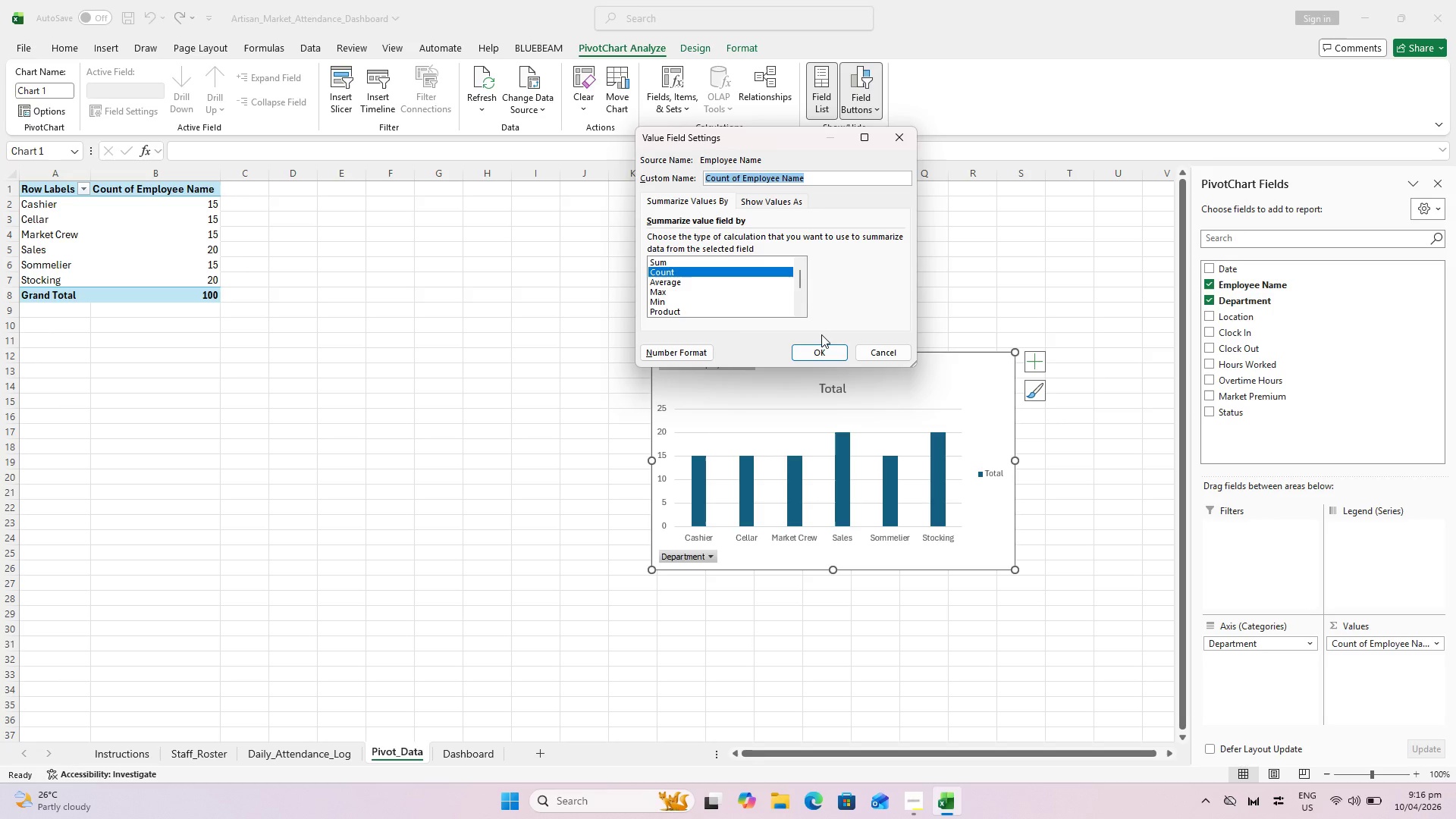 
wait(7.25)
 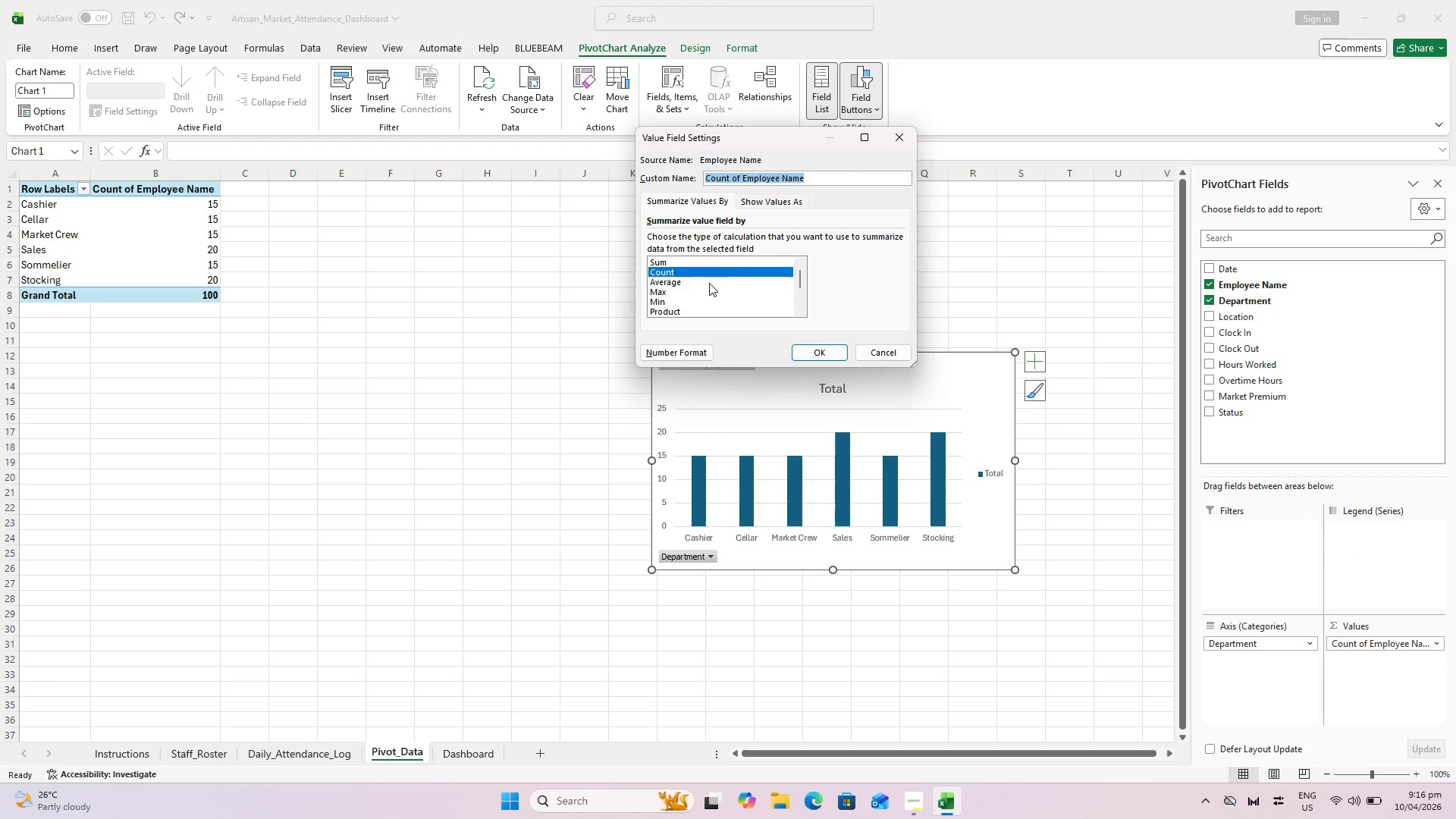 
left_click([828, 347])
 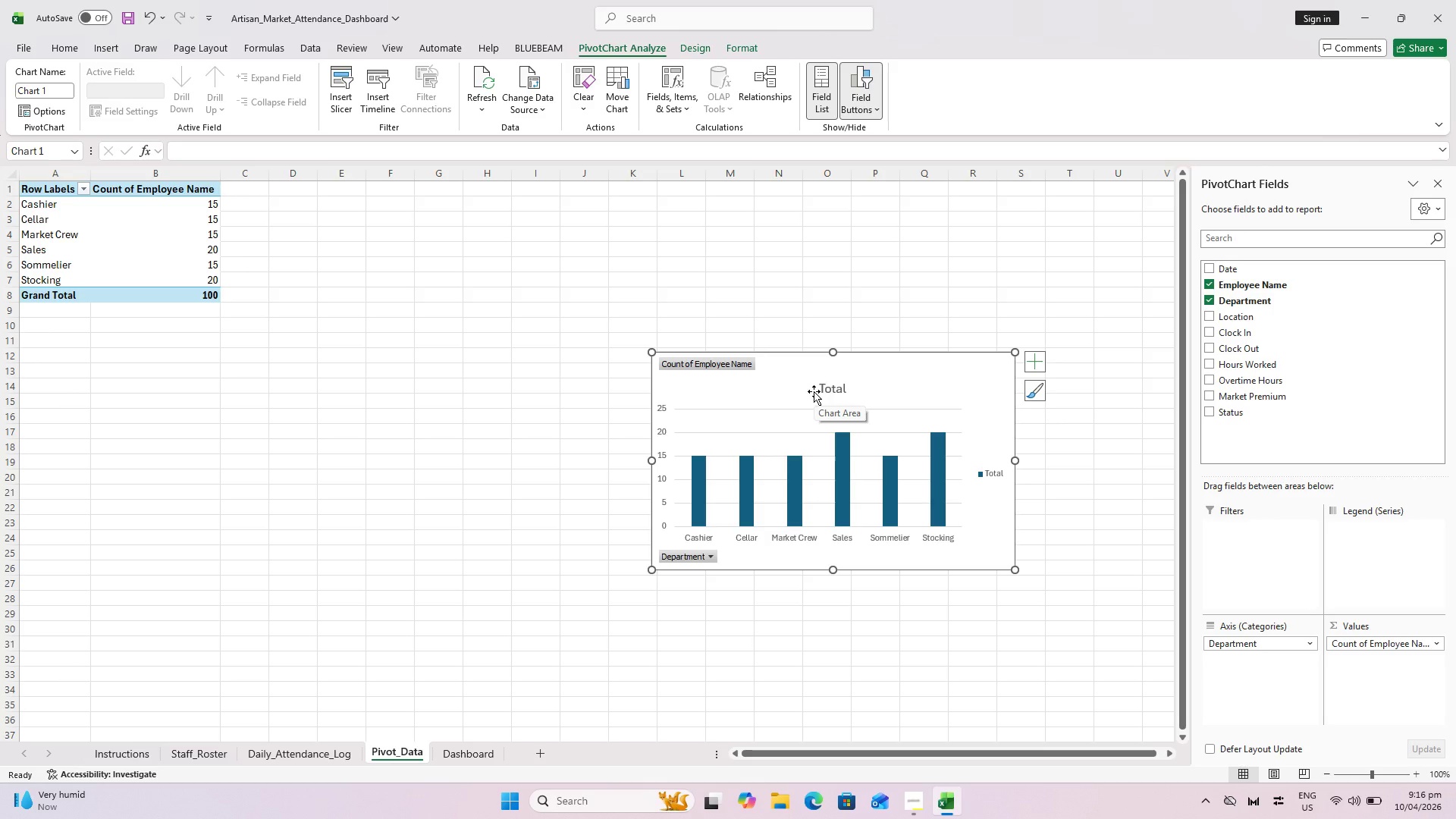 
wait(28.49)
 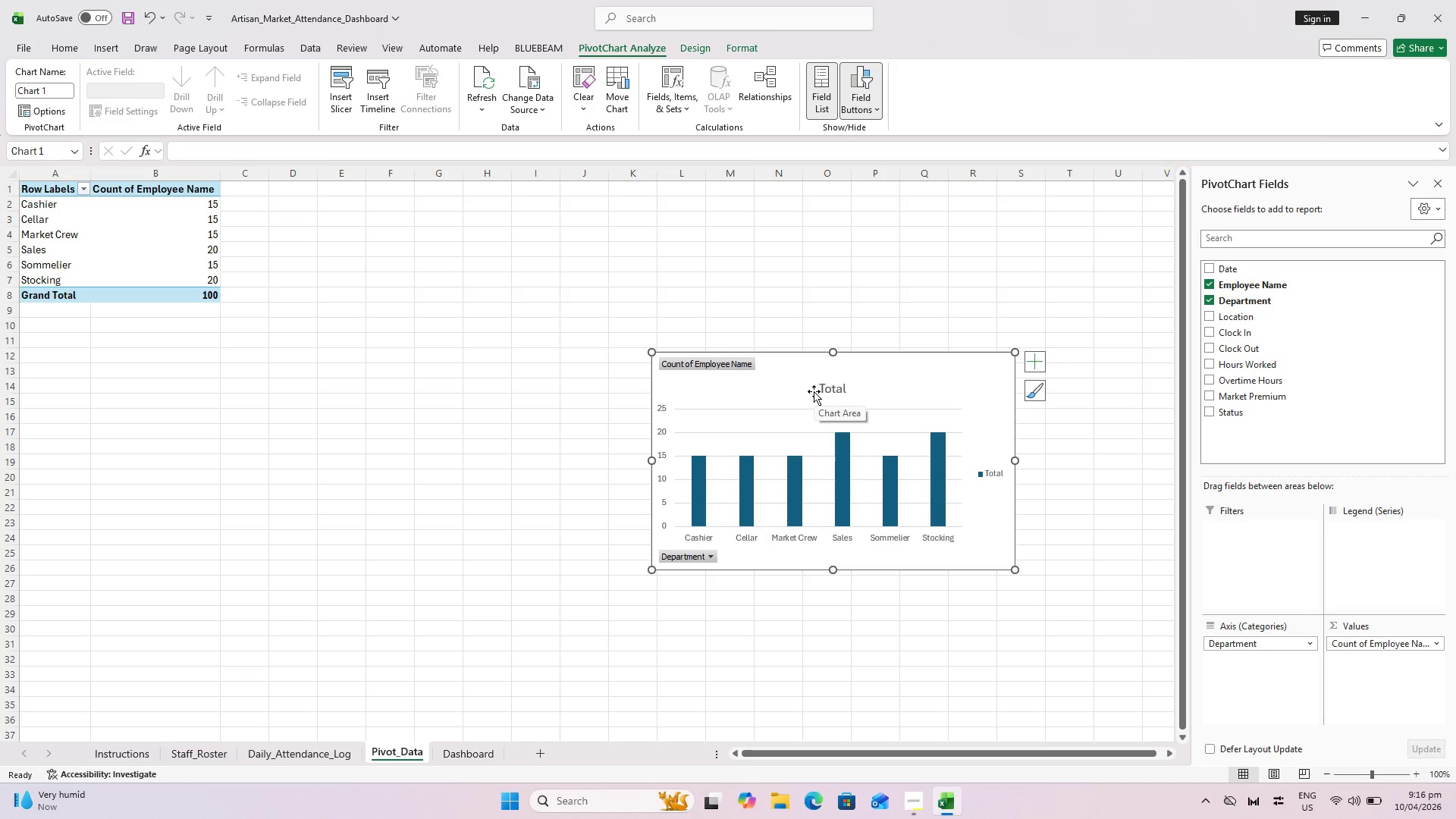 
left_click_drag(start_coordinate=[903, 374], to_coordinate=[507, 184])
 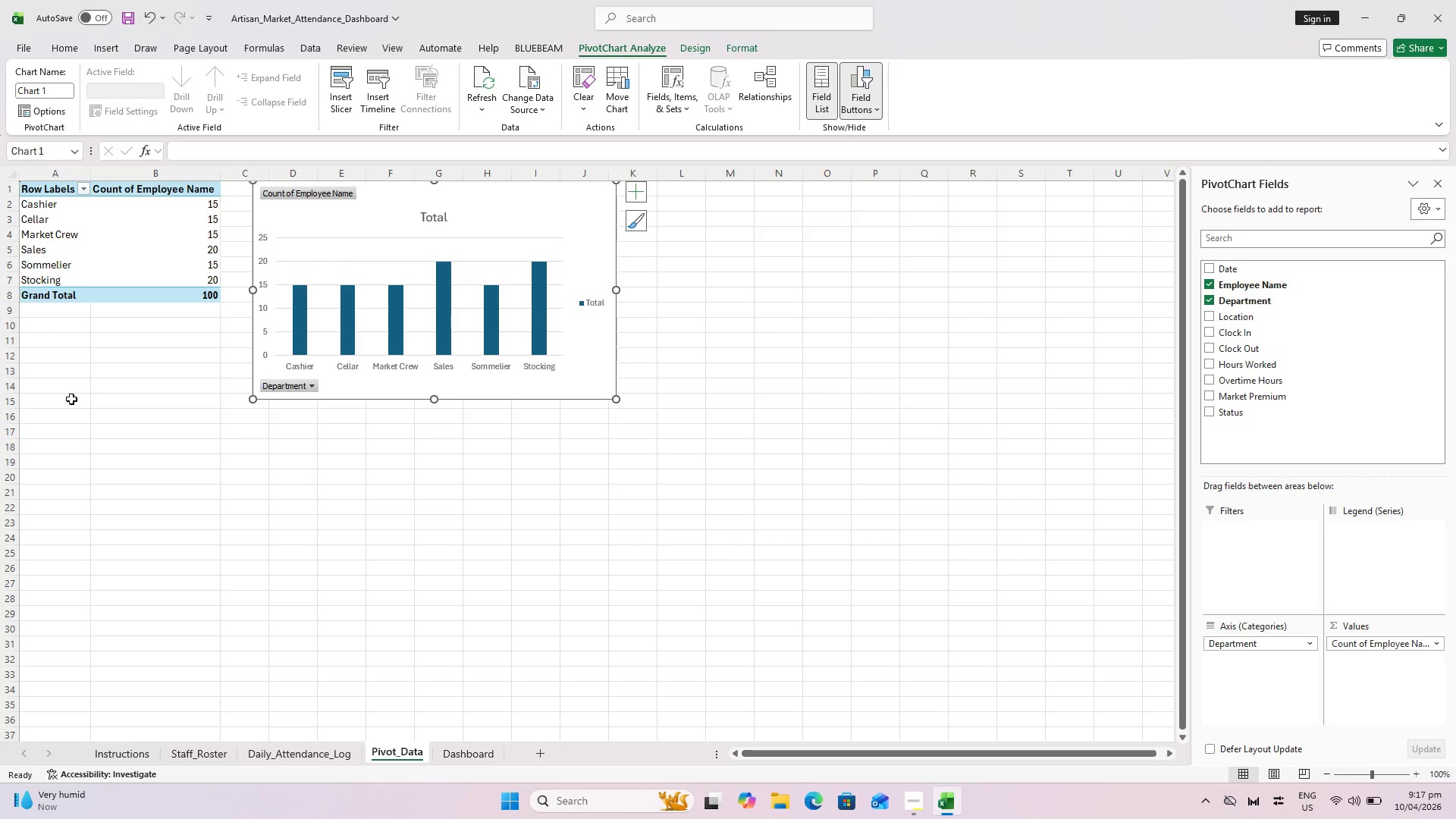 
wait(5.69)
 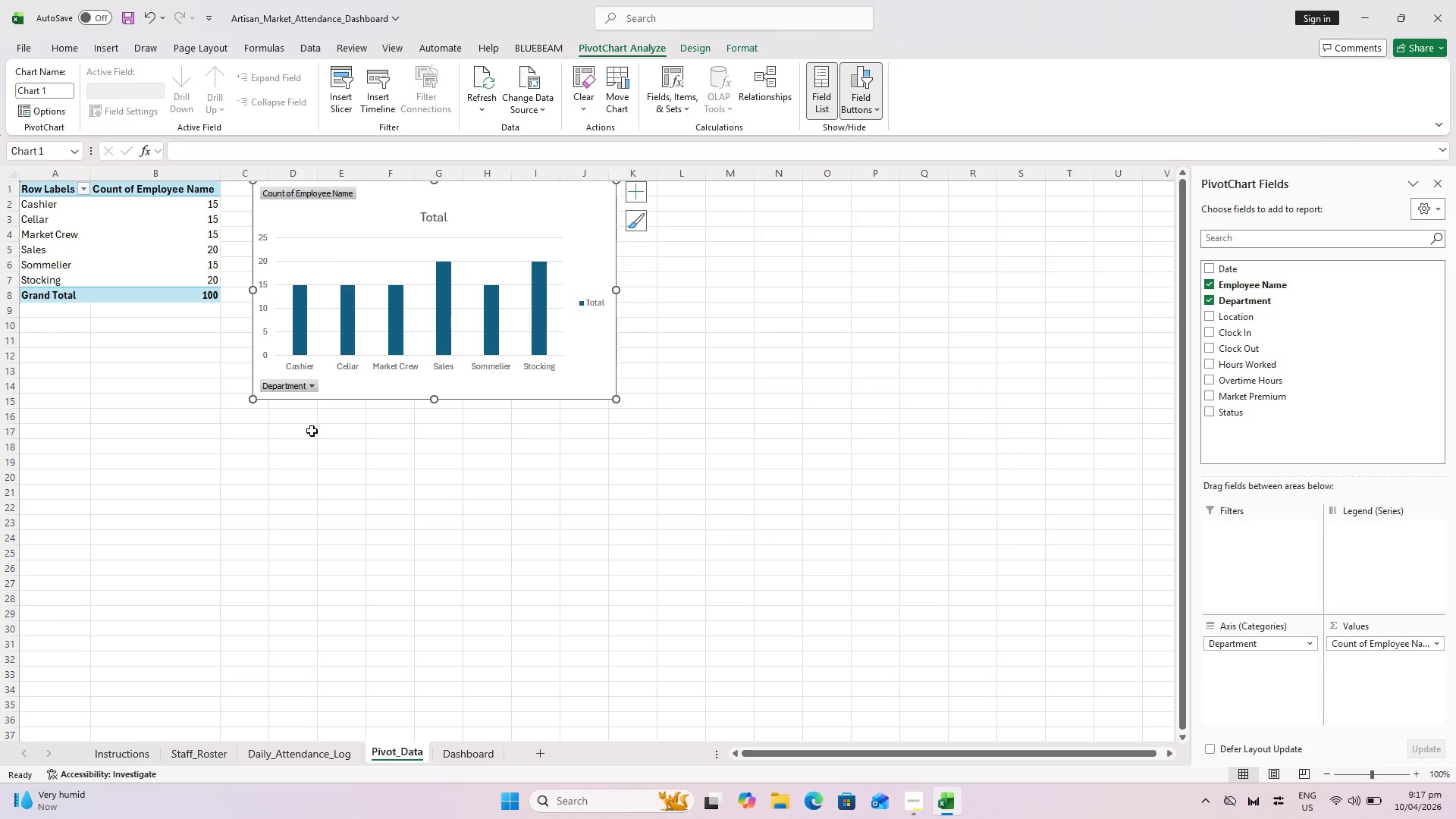 
left_click_drag(start_coordinate=[15, 310], to_coordinate=[0, 393])
 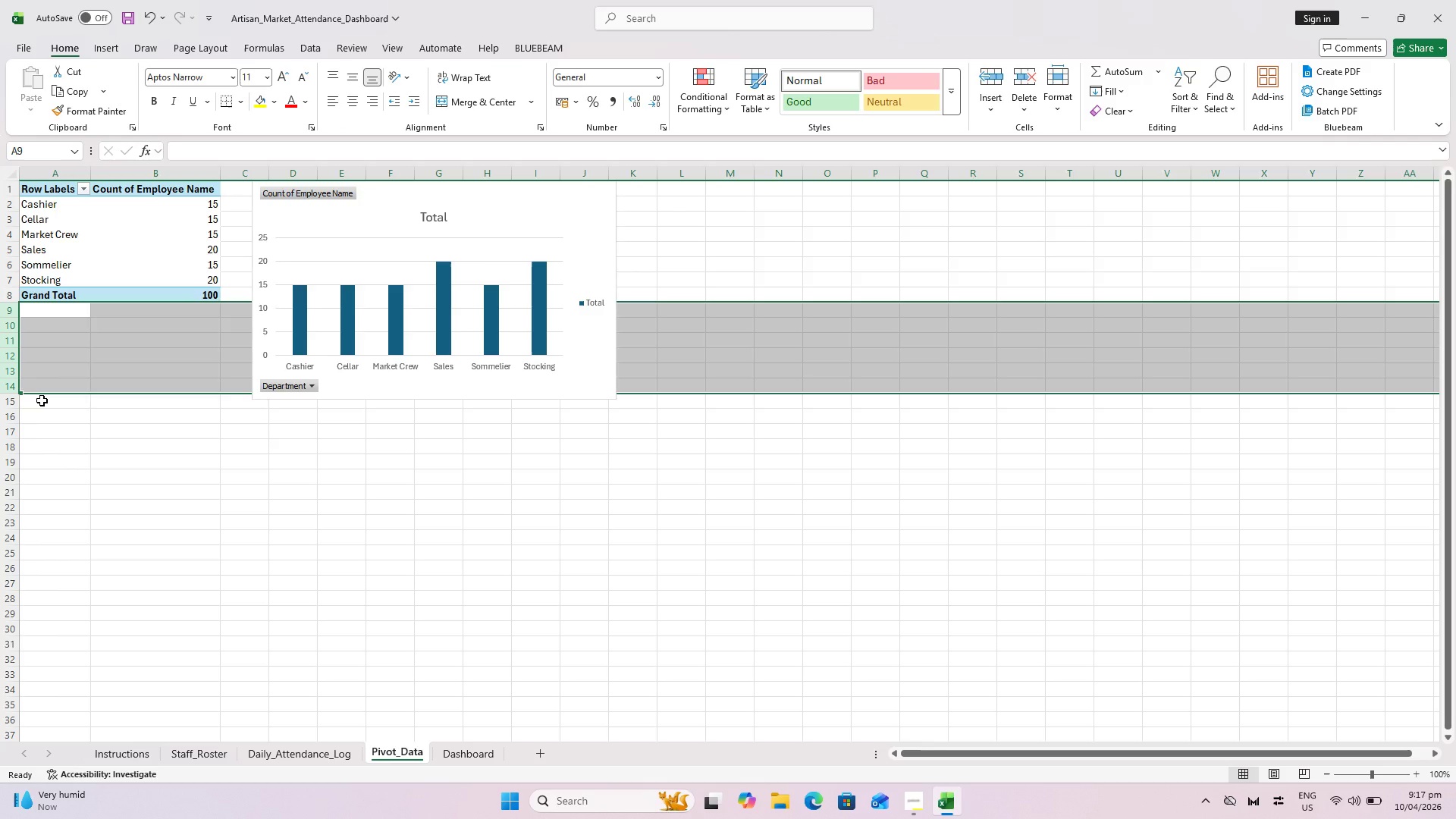 
left_click([42, 400])
 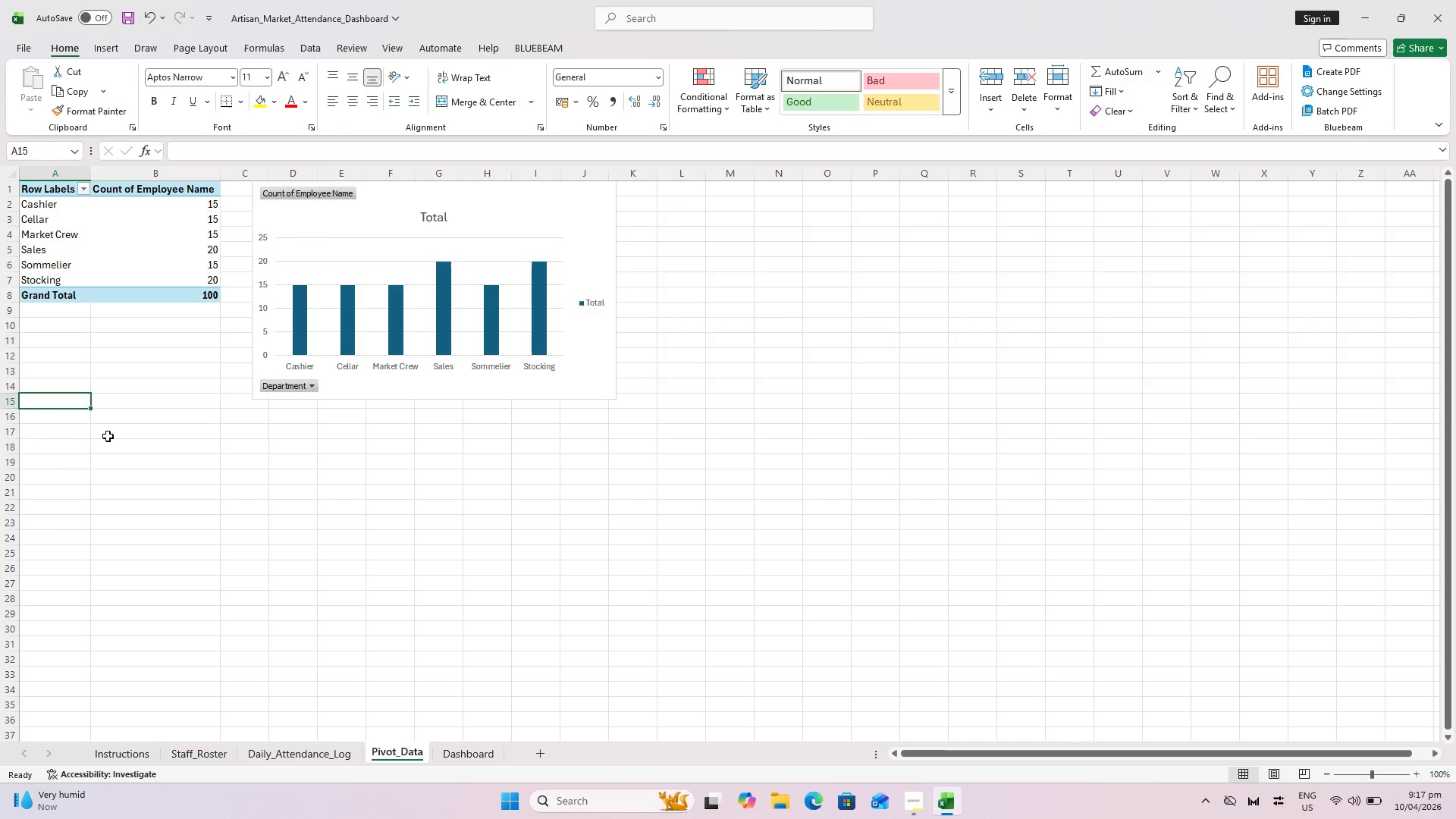 
left_click([58, 416])
 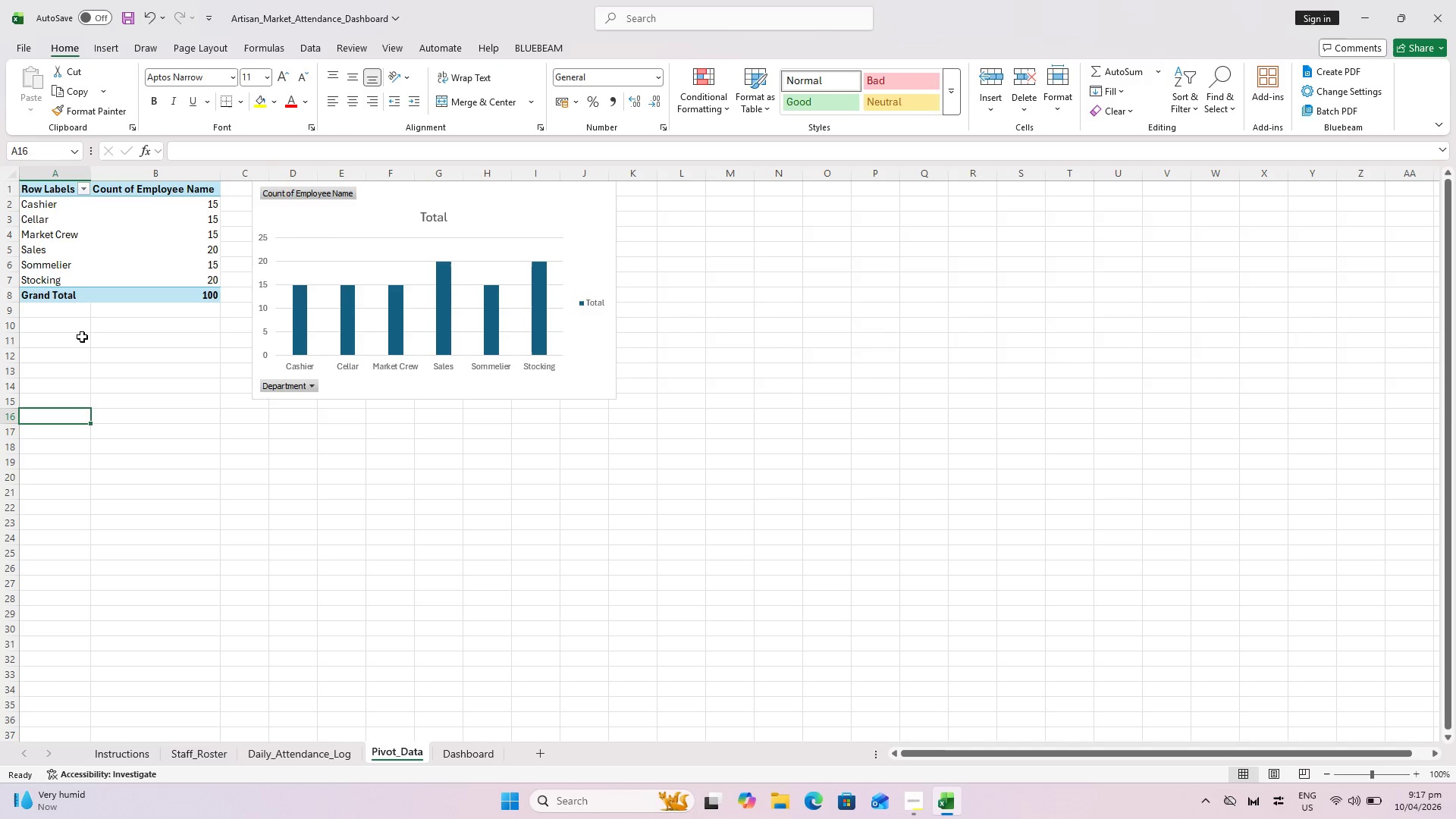 
mouse_move([105, 278])
 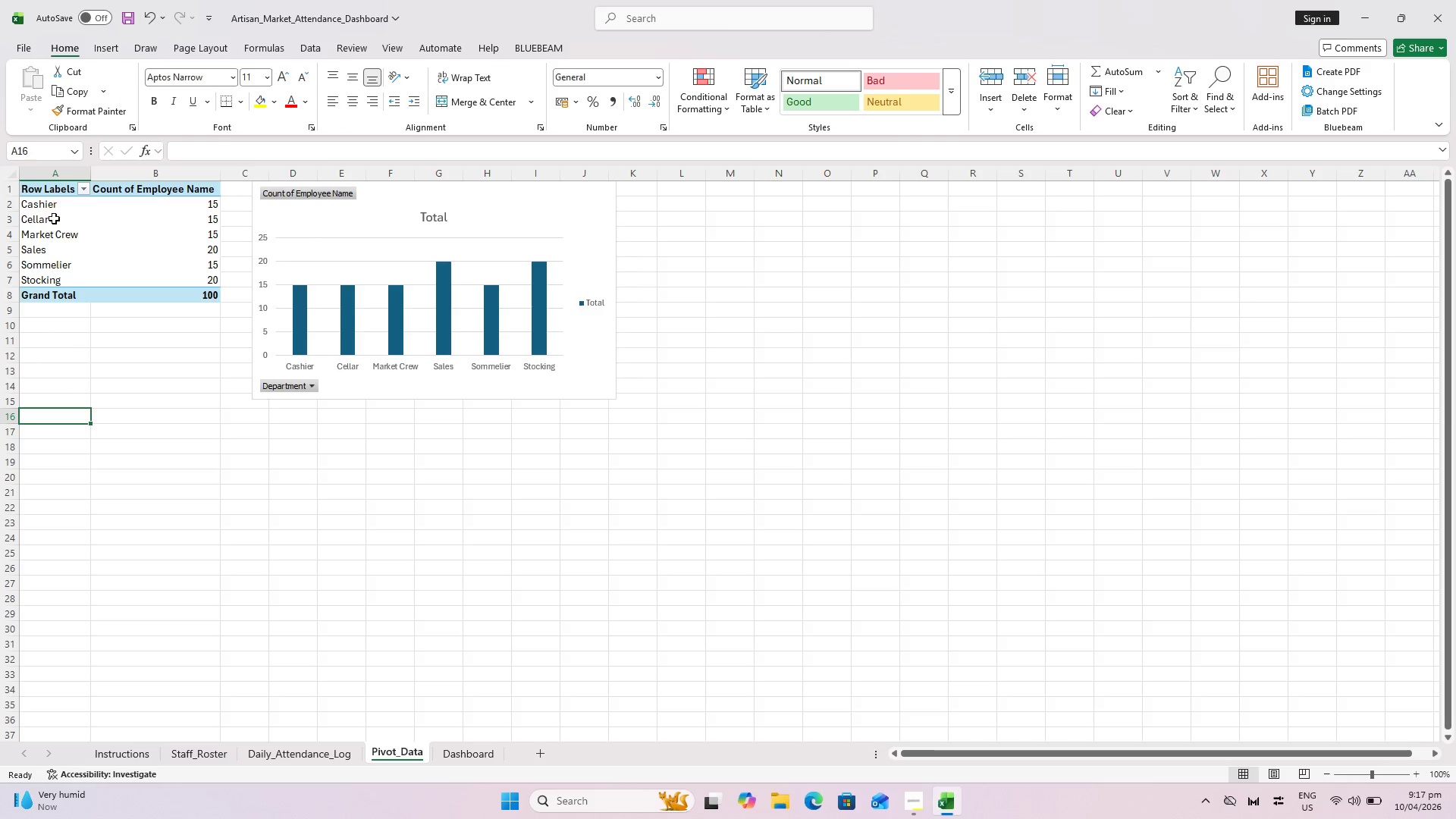 
wait(14.92)
 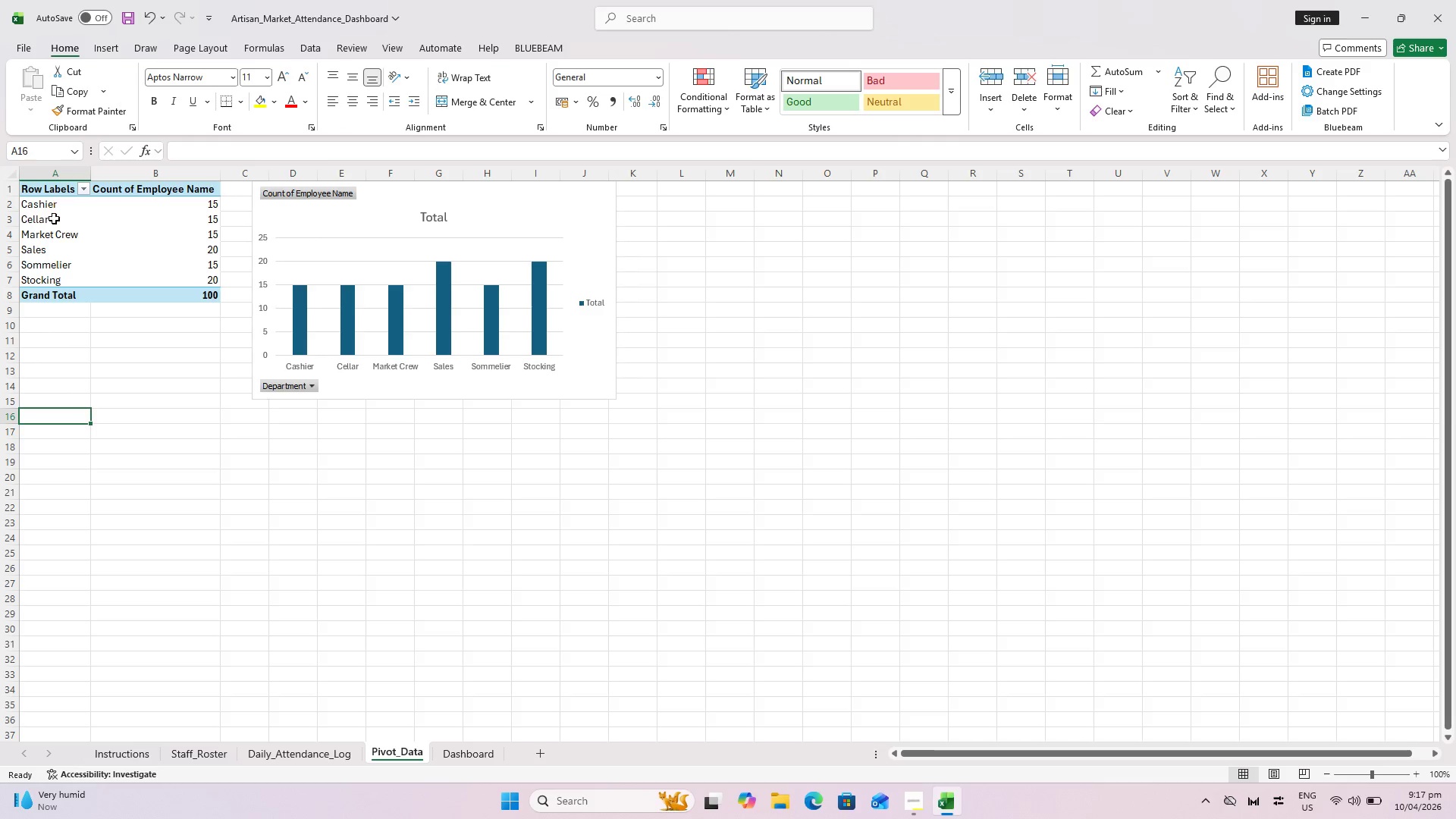 
left_click([328, 749])
 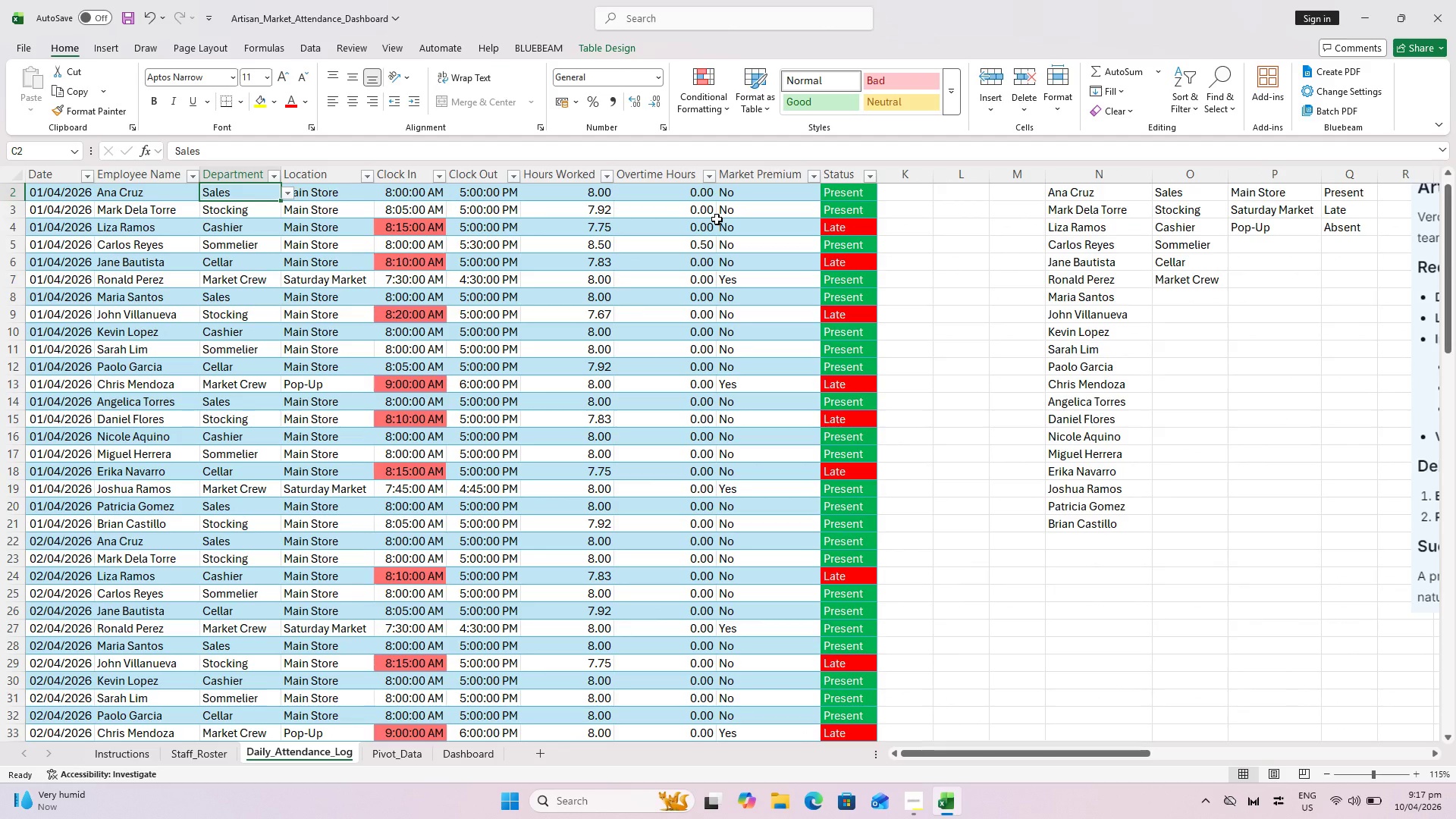 
wait(6.23)
 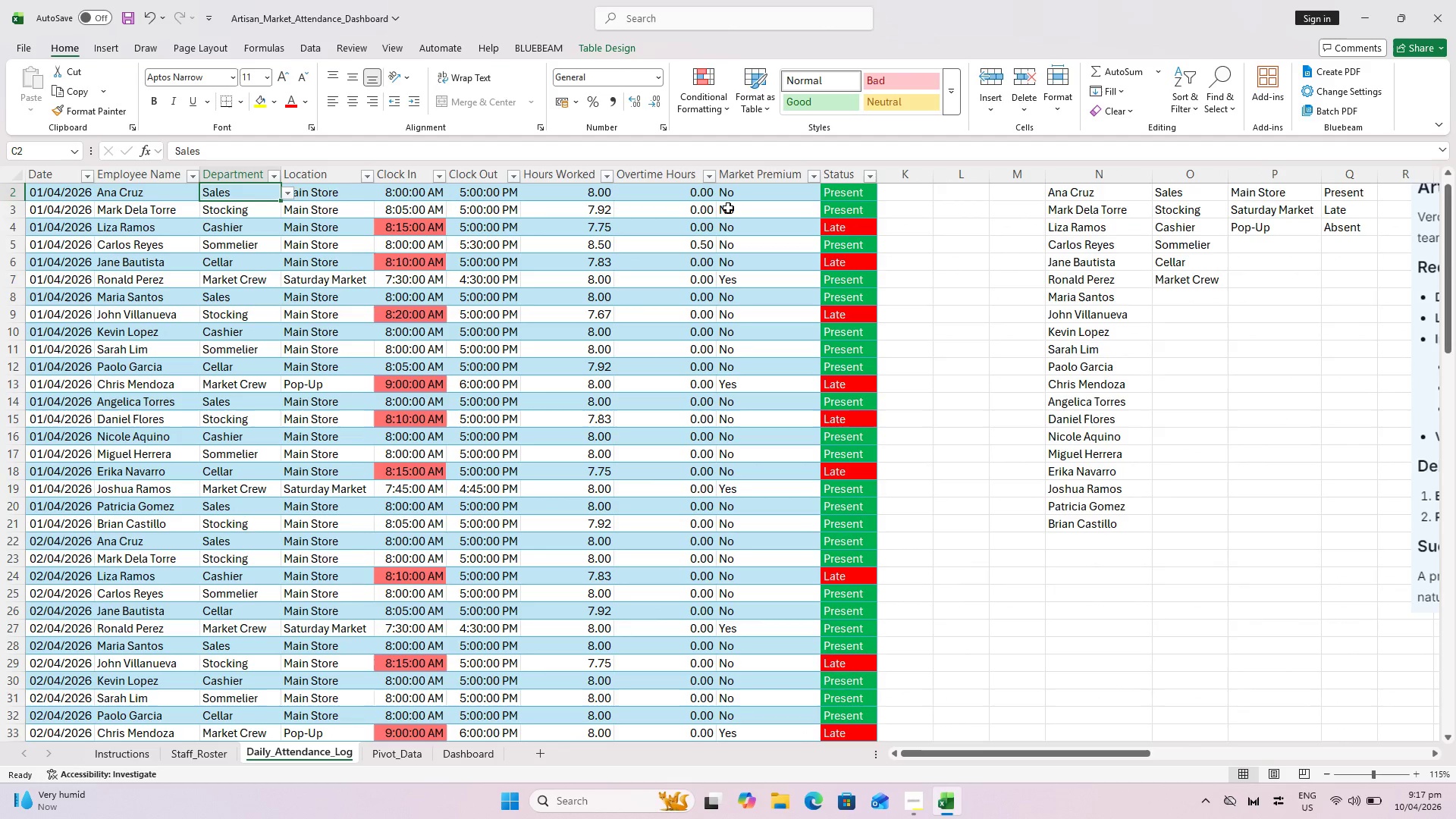 
left_click([563, 193])
 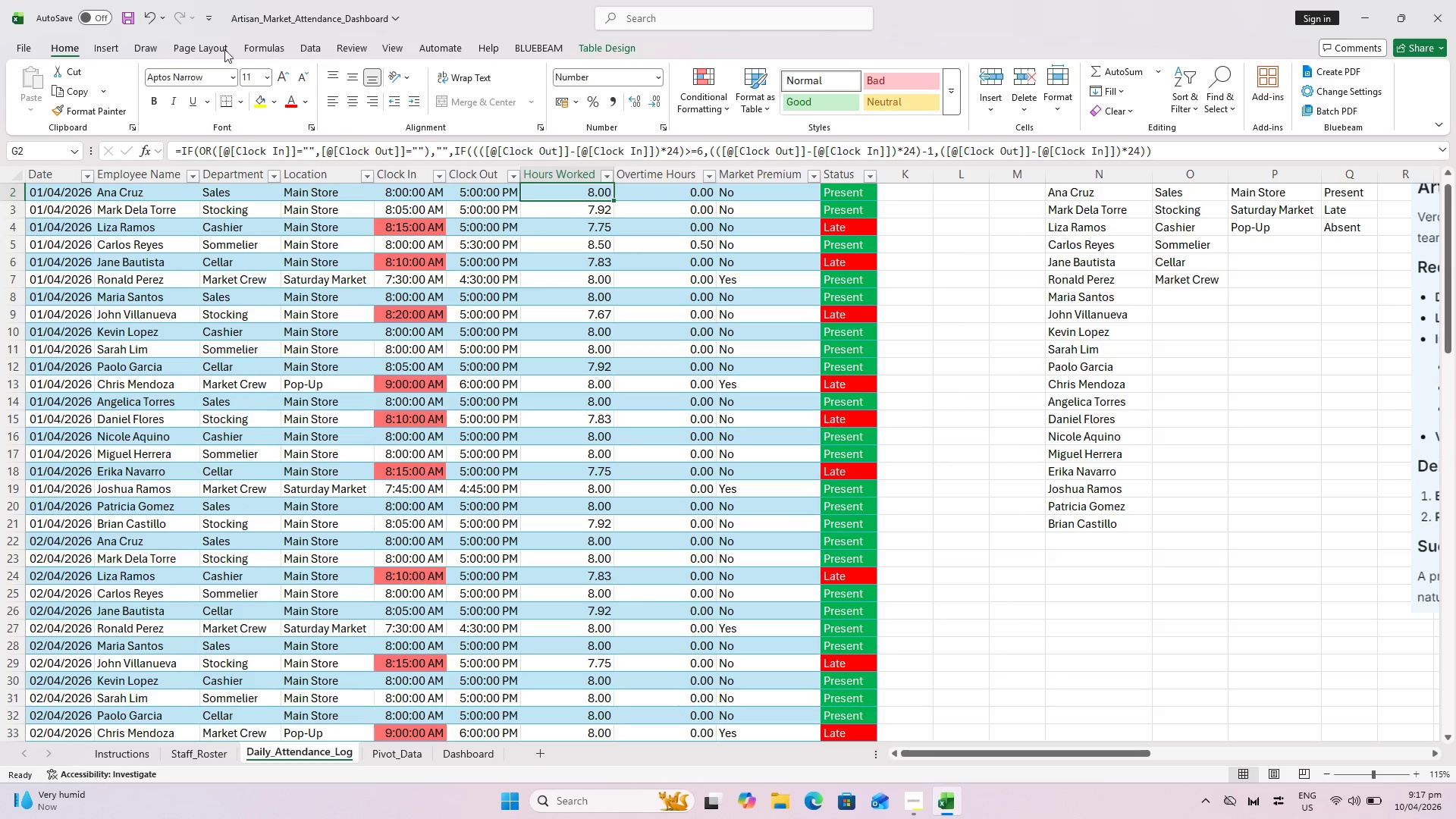 
wait(6.4)
 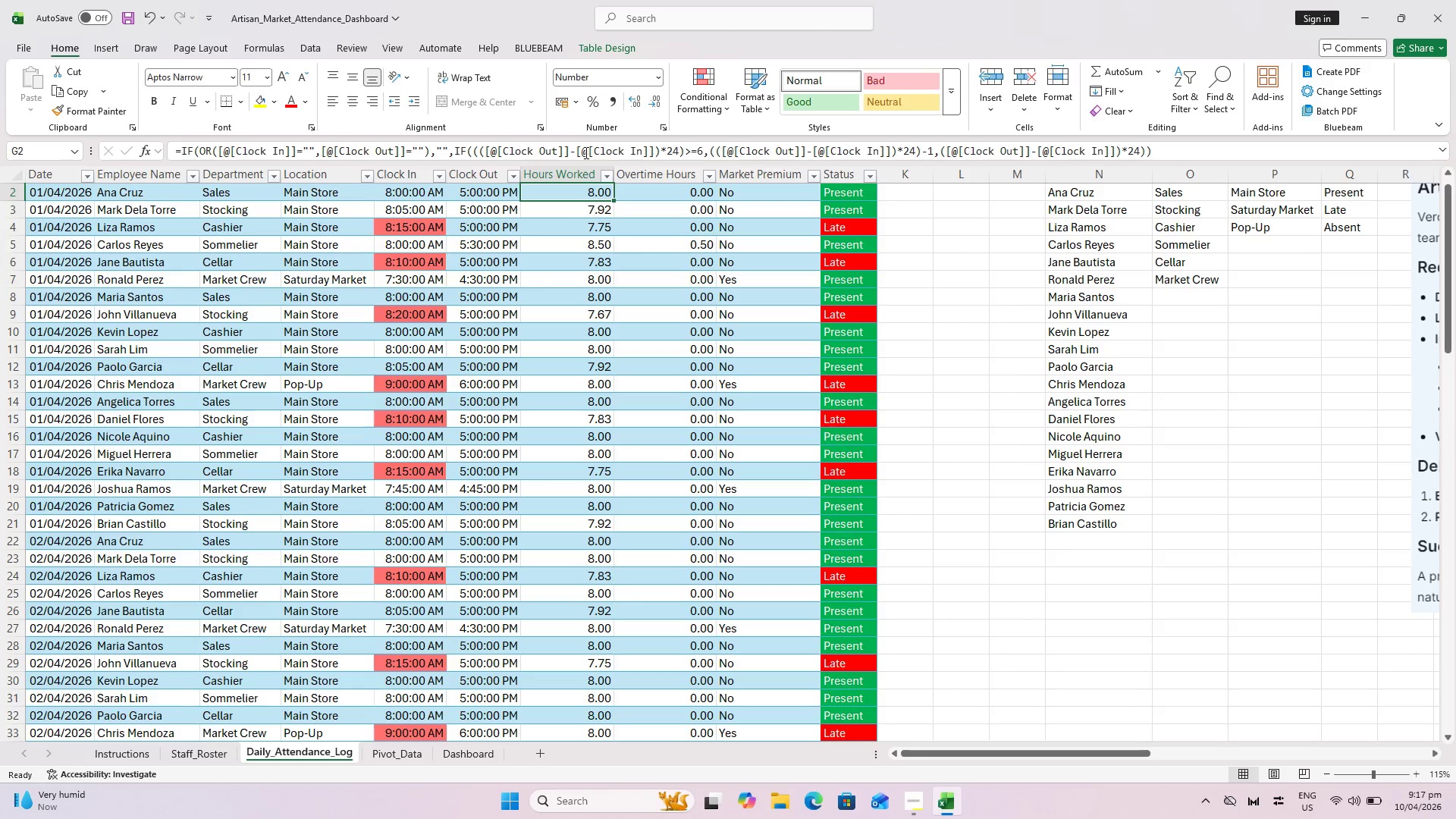 
mouse_move([102, 46])
 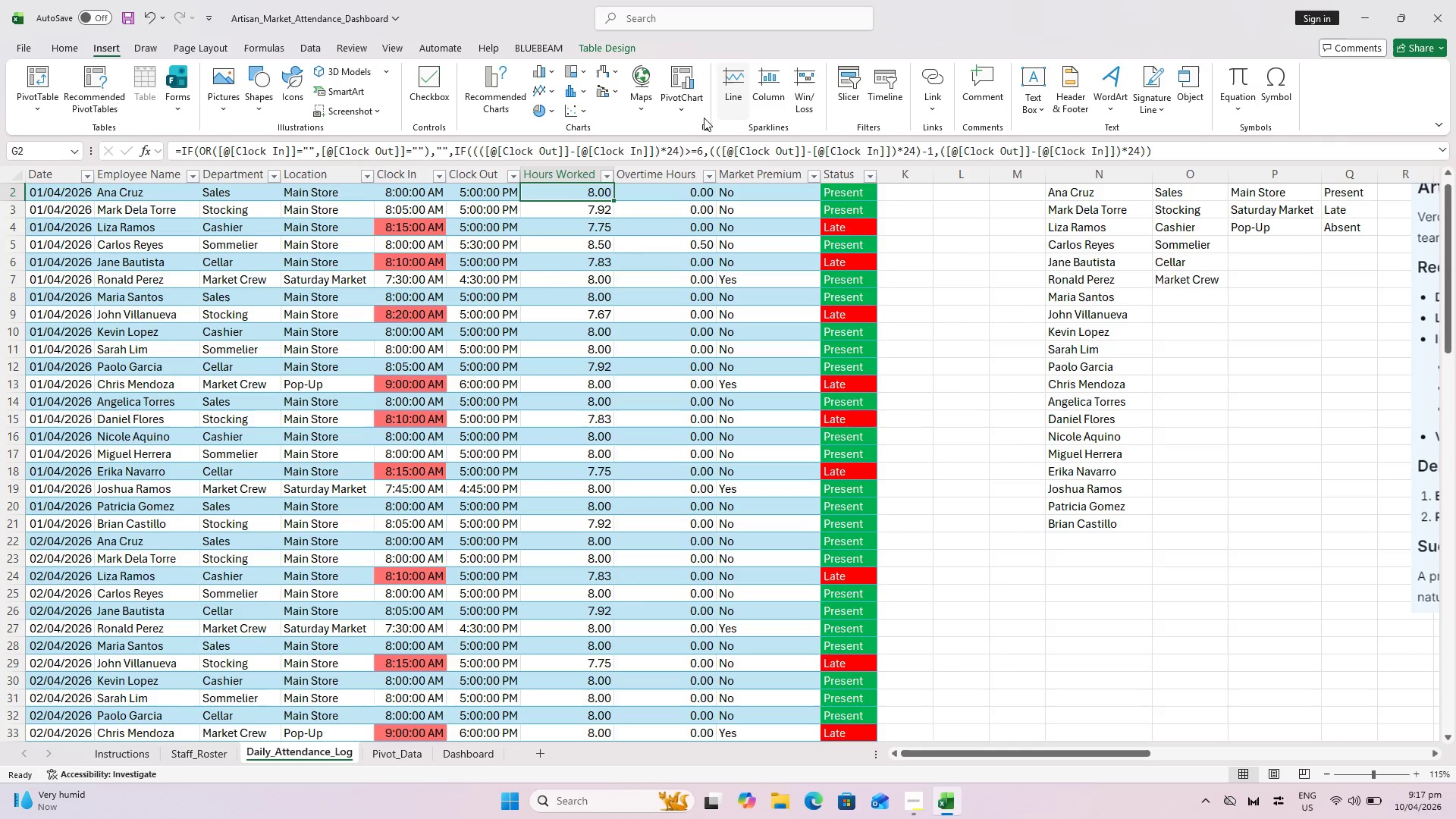 
left_click([676, 116])
 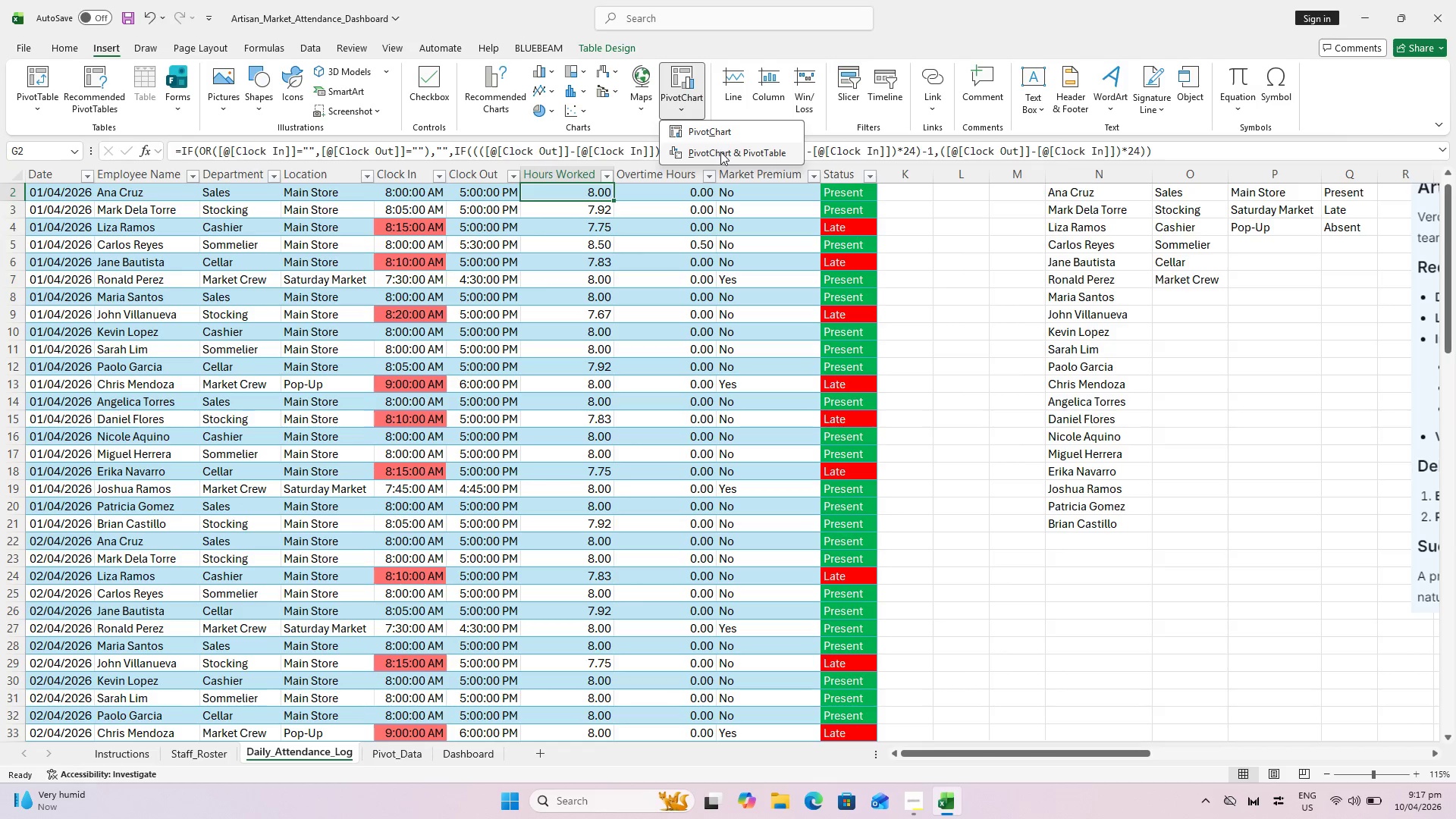 
left_click([720, 152])
 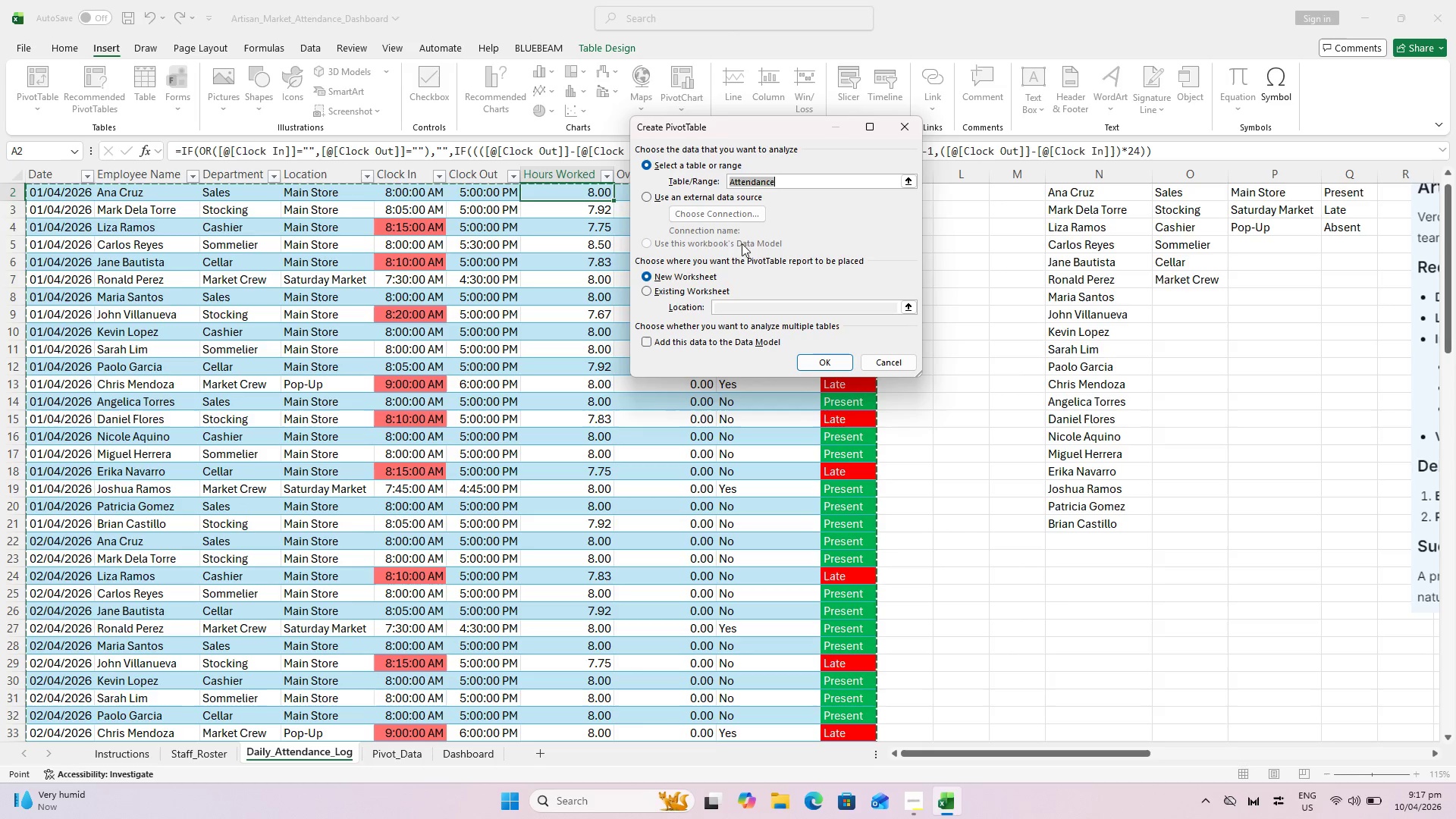 
left_click([661, 297])
 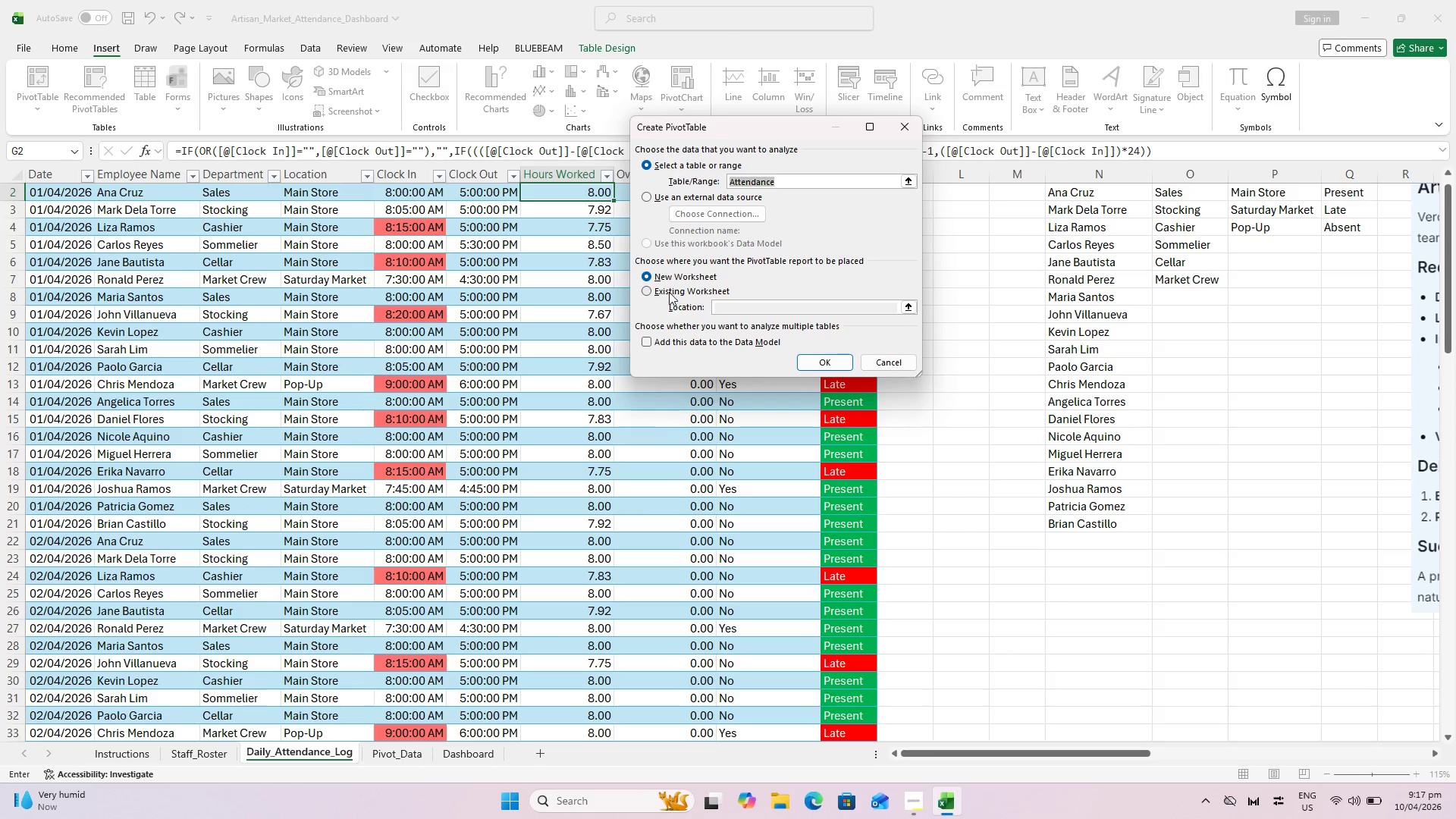 
left_click([646, 285])
 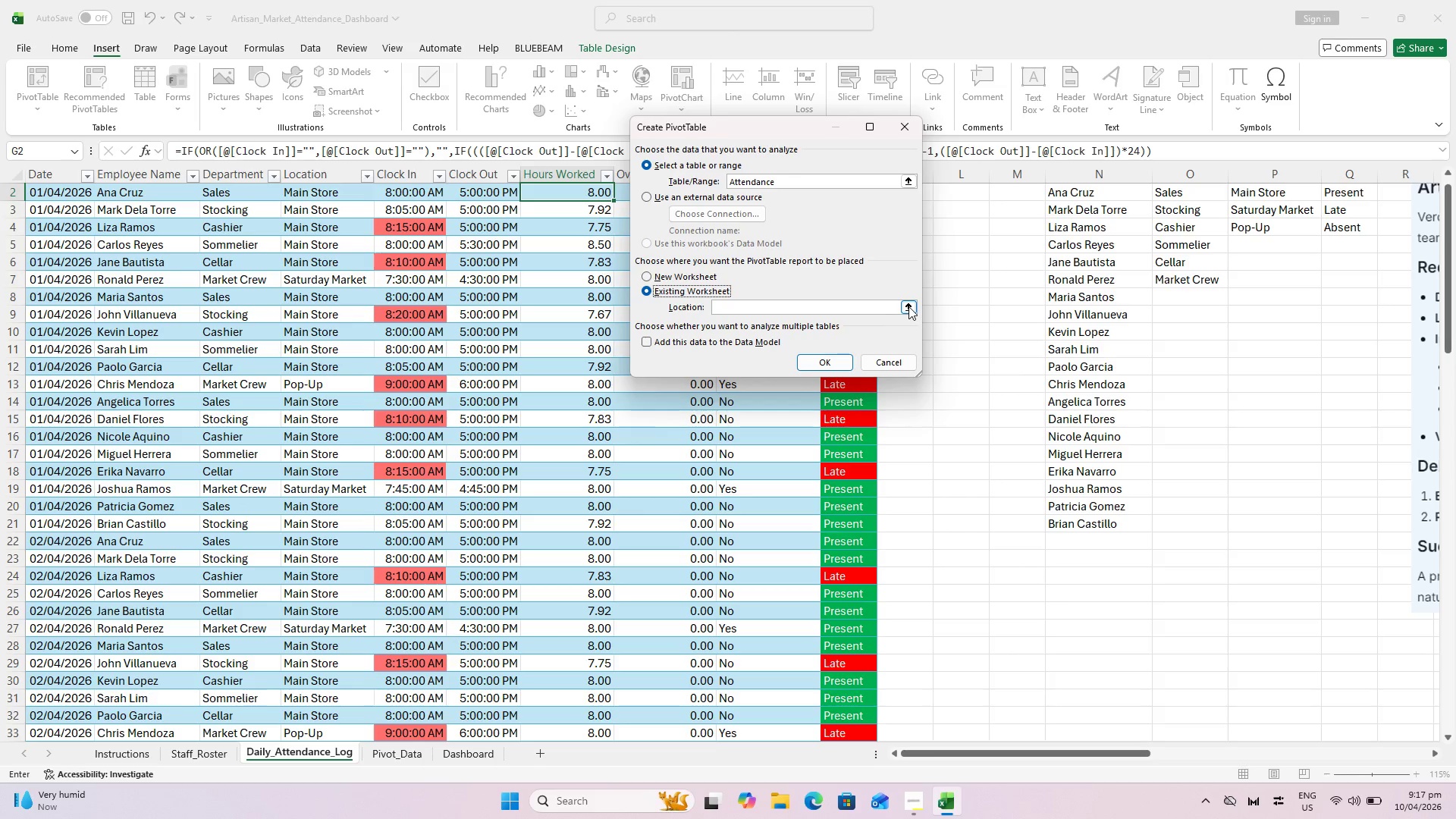 
left_click([908, 306])
 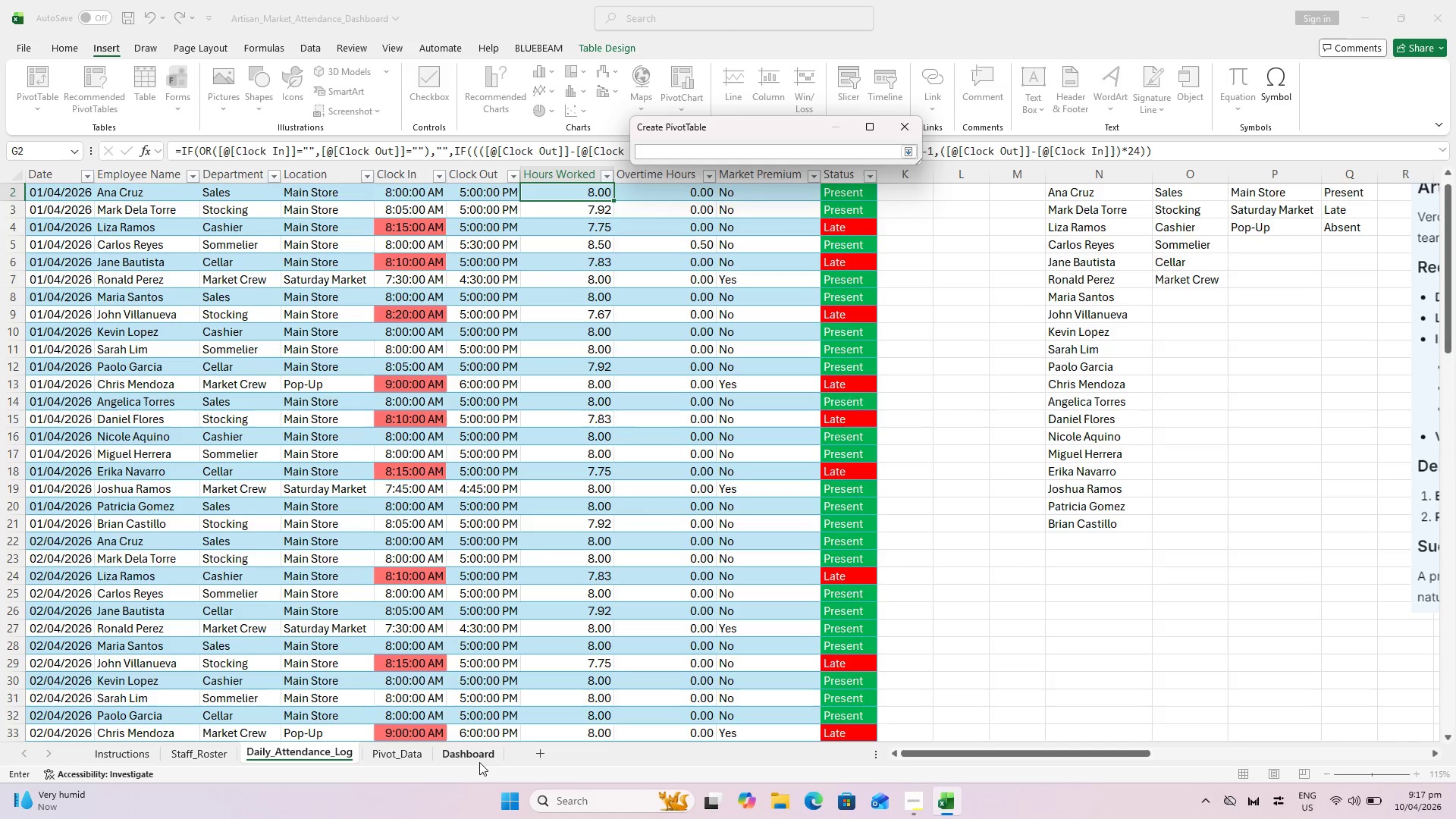 
left_click([411, 756])
 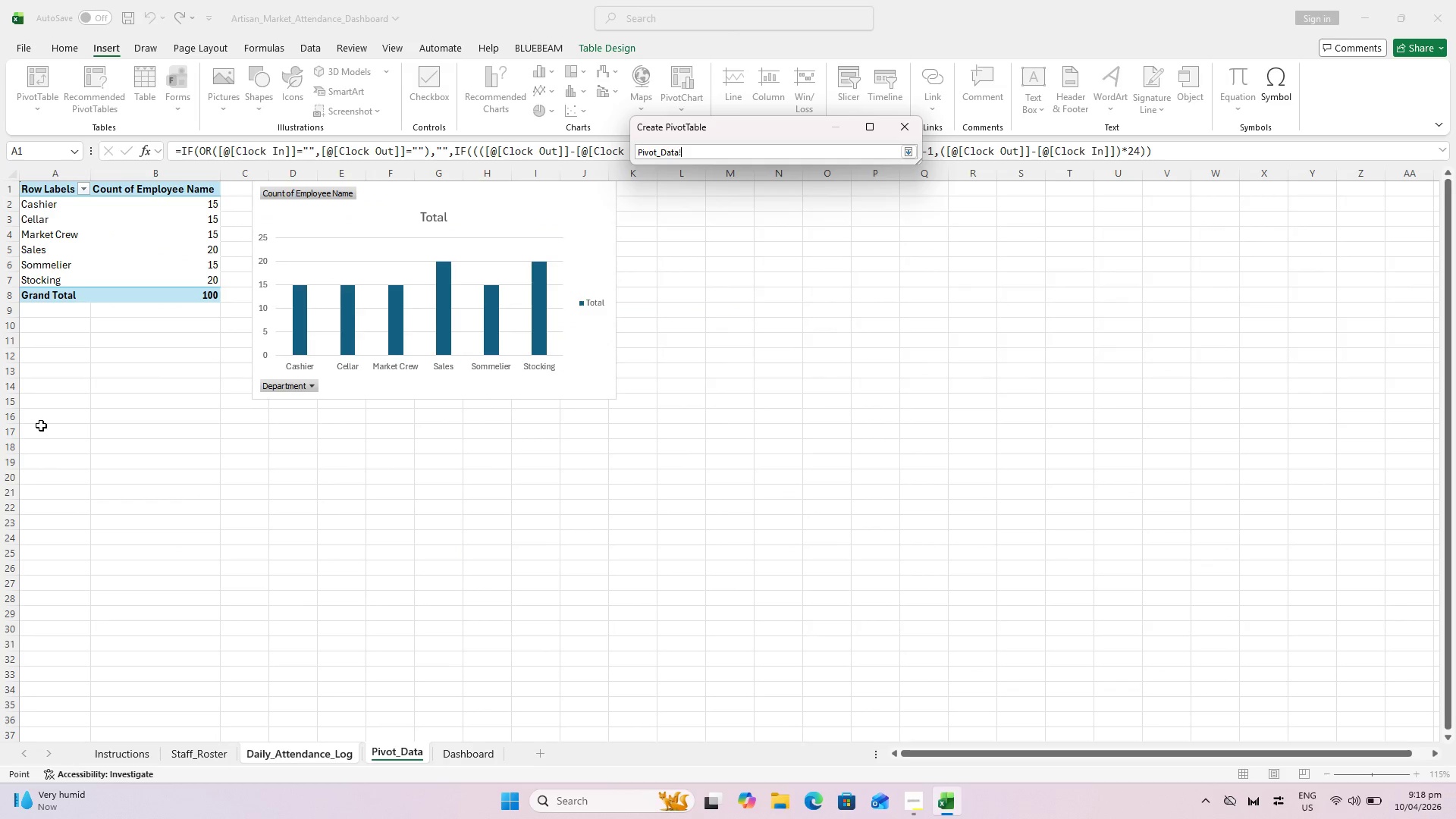 
left_click([41, 425])
 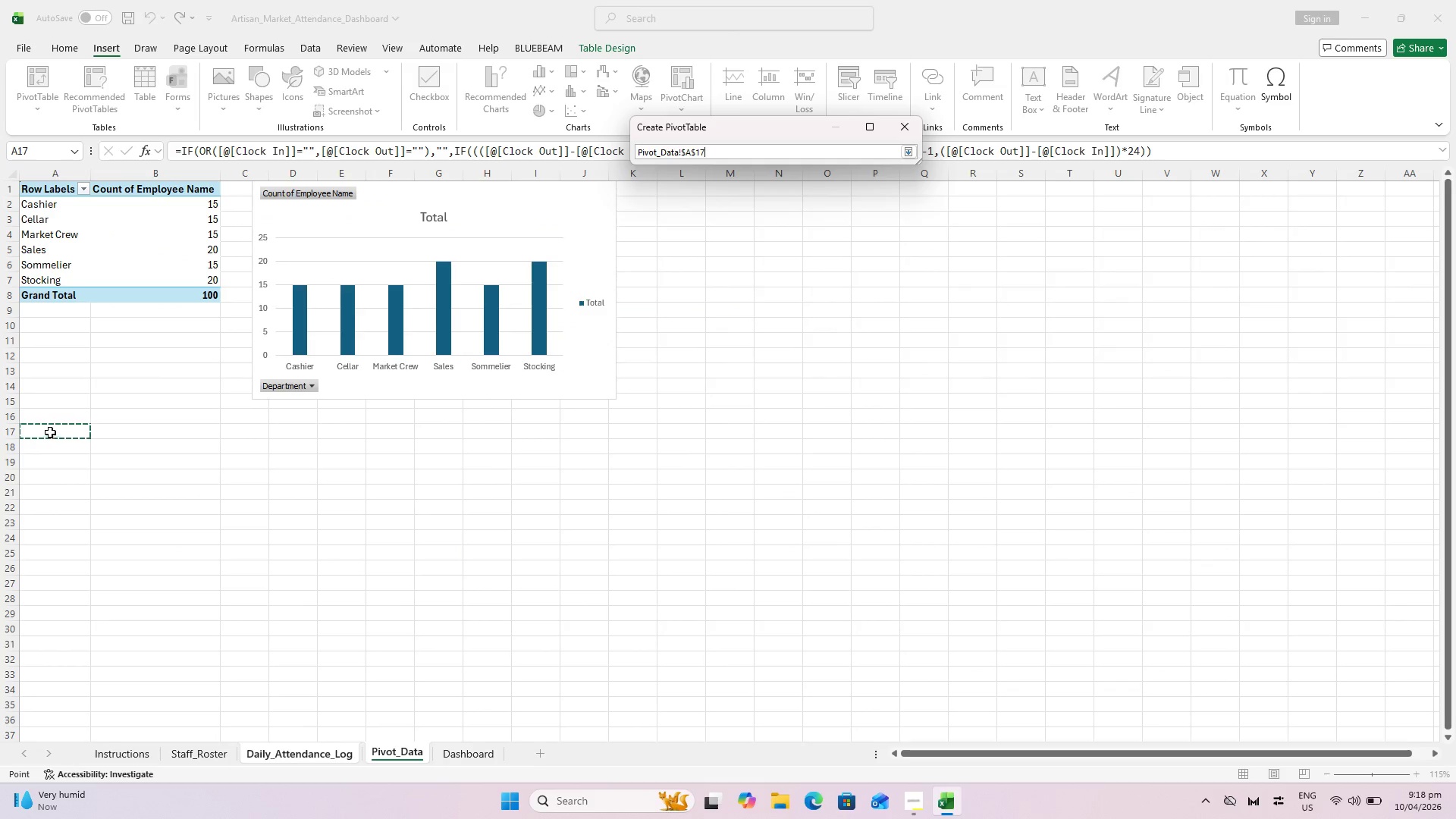 
left_click([47, 415])
 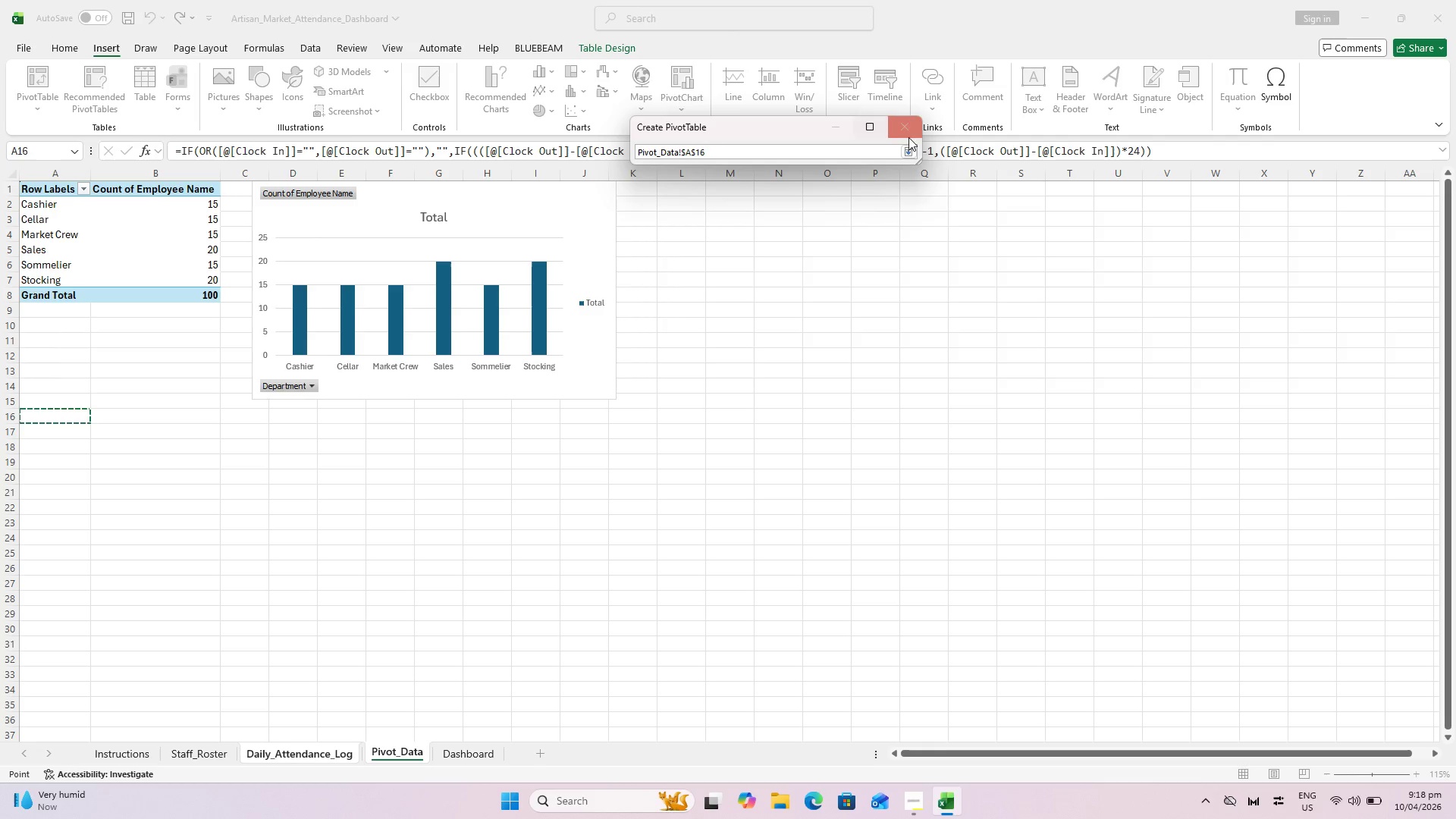 
left_click([908, 148])
 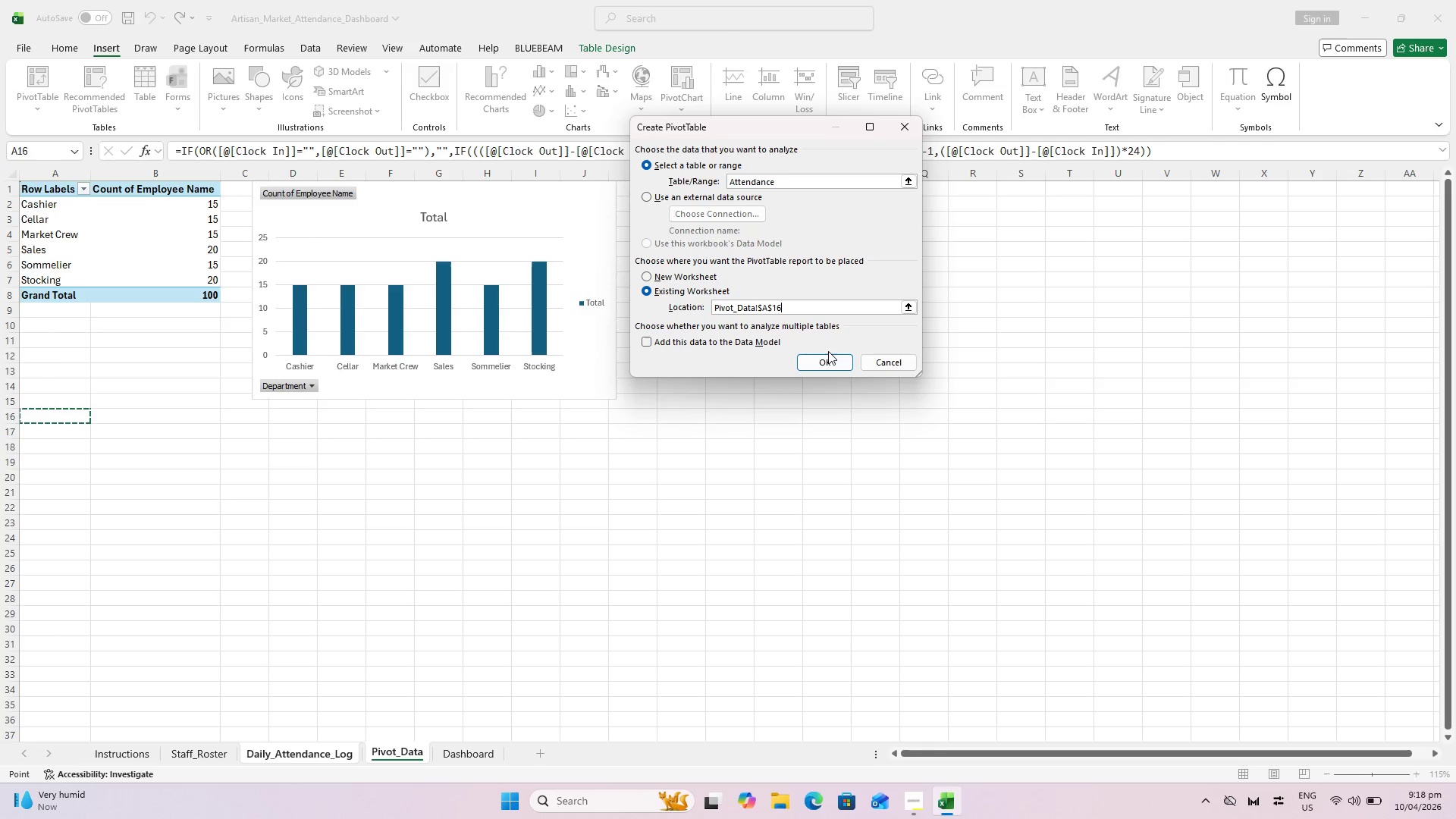 
left_click([821, 362])
 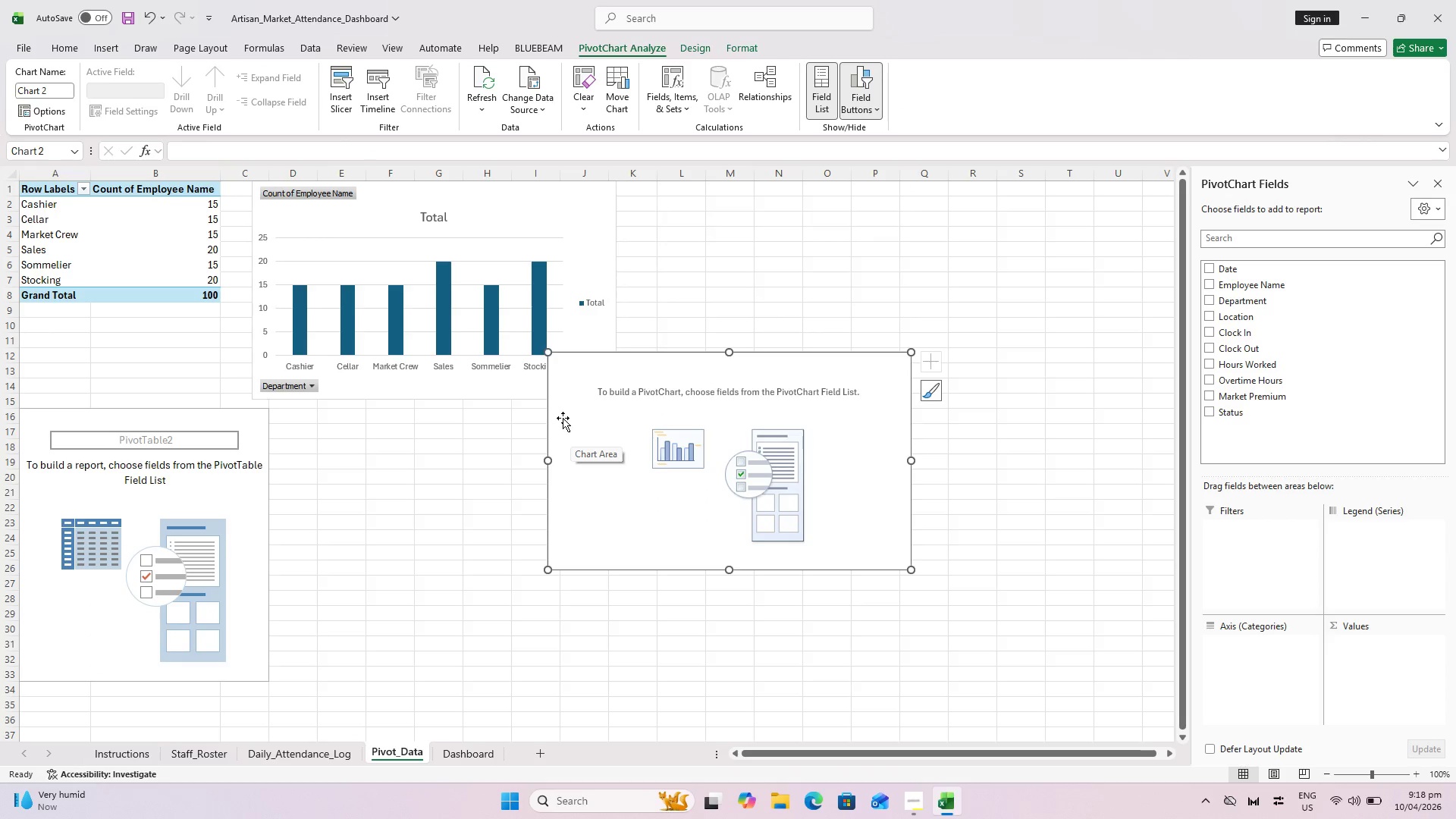 
left_click_drag(start_coordinate=[679, 443], to_coordinate=[419, 510])
 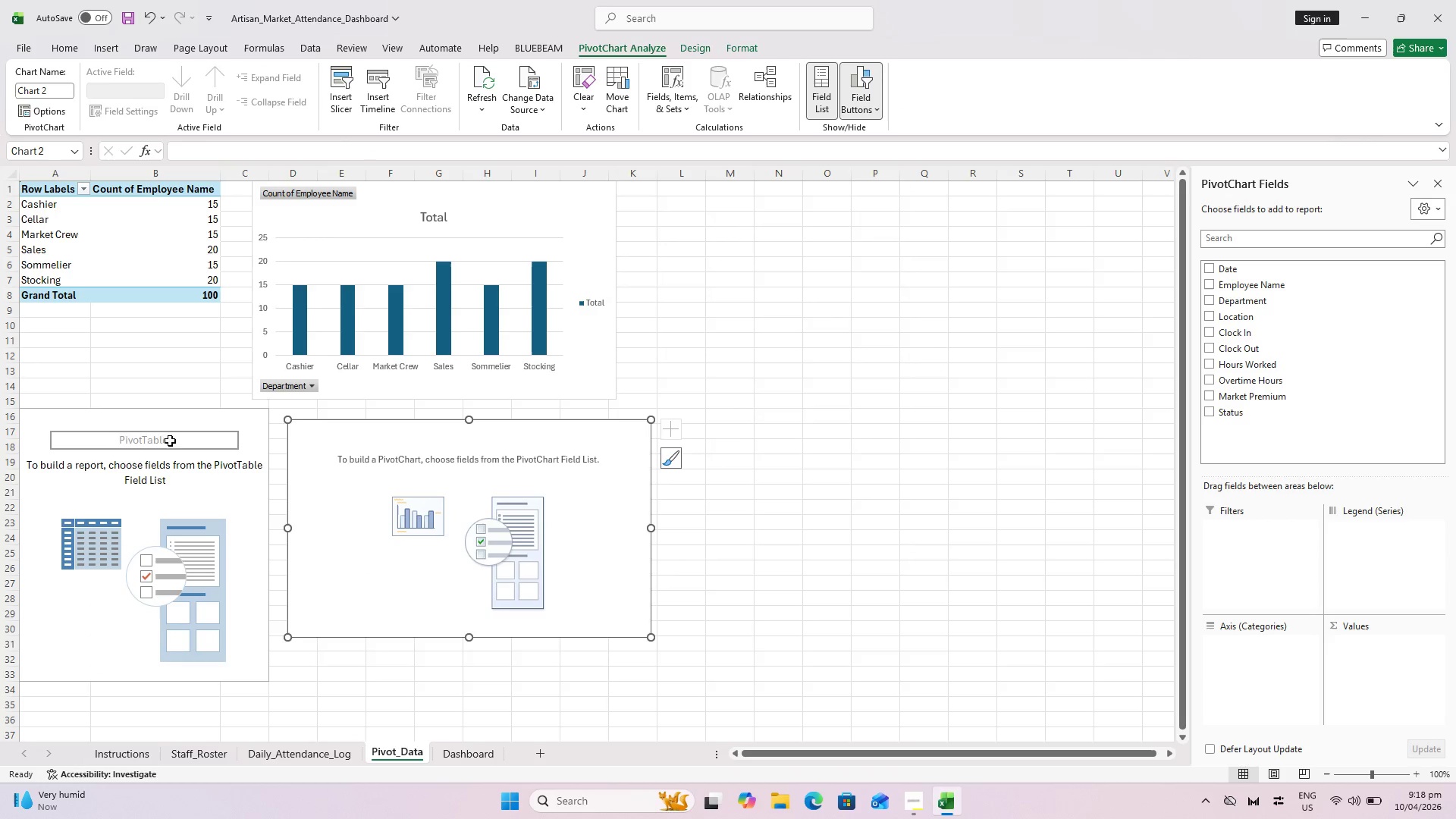 
left_click([143, 419])
 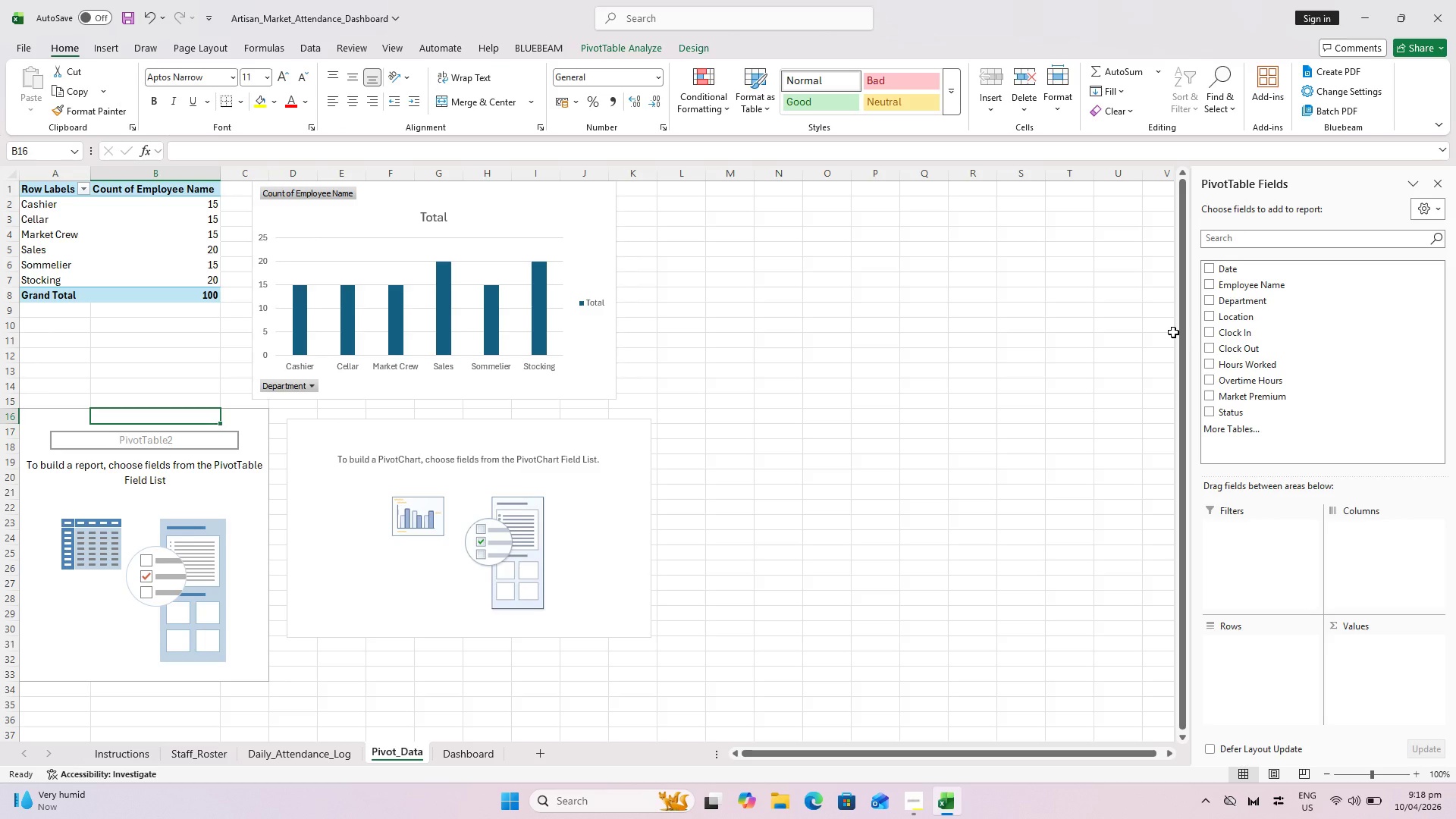 
wait(6.91)
 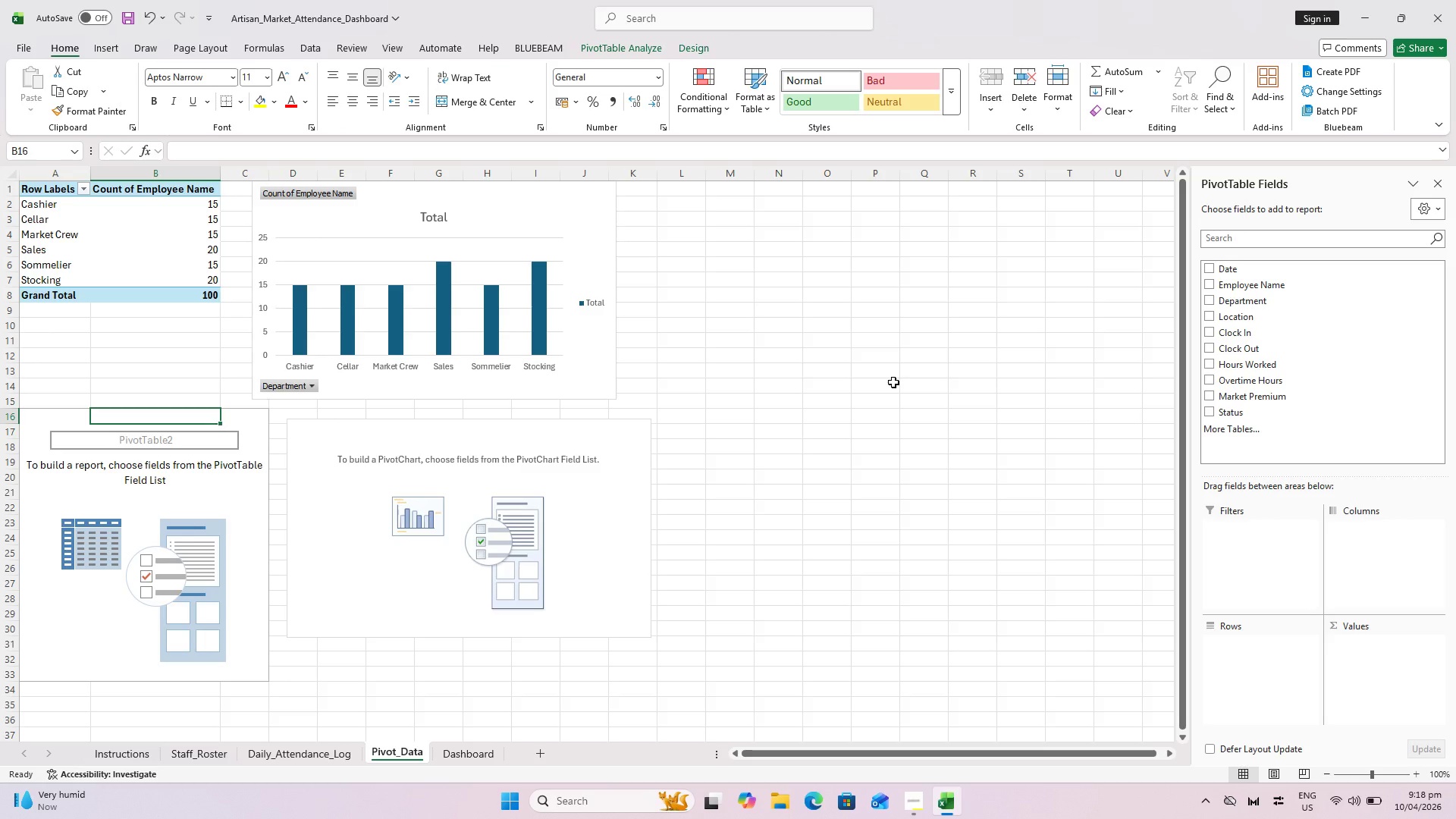 
left_click([1224, 315])
 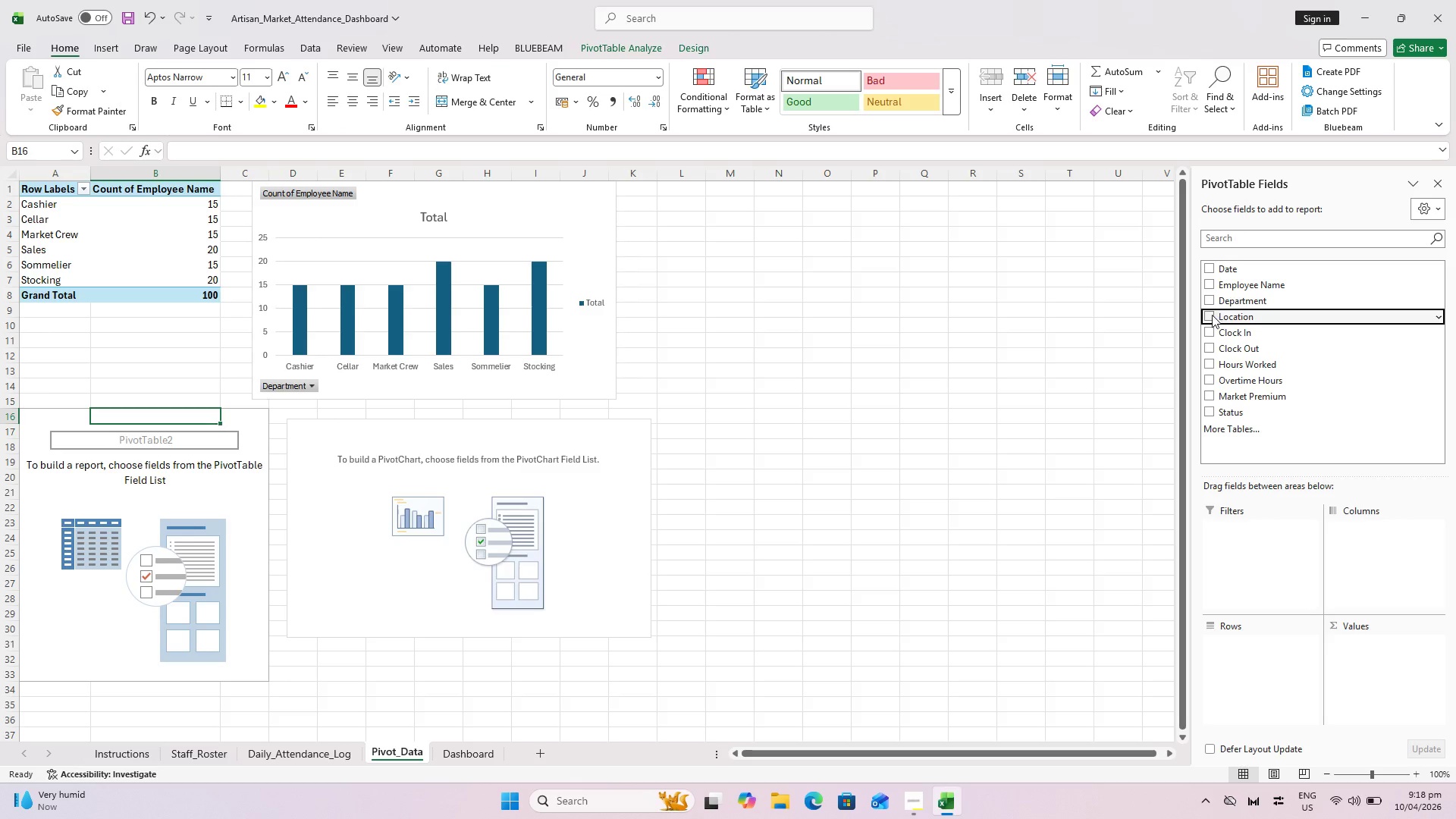 
left_click([1212, 315])
 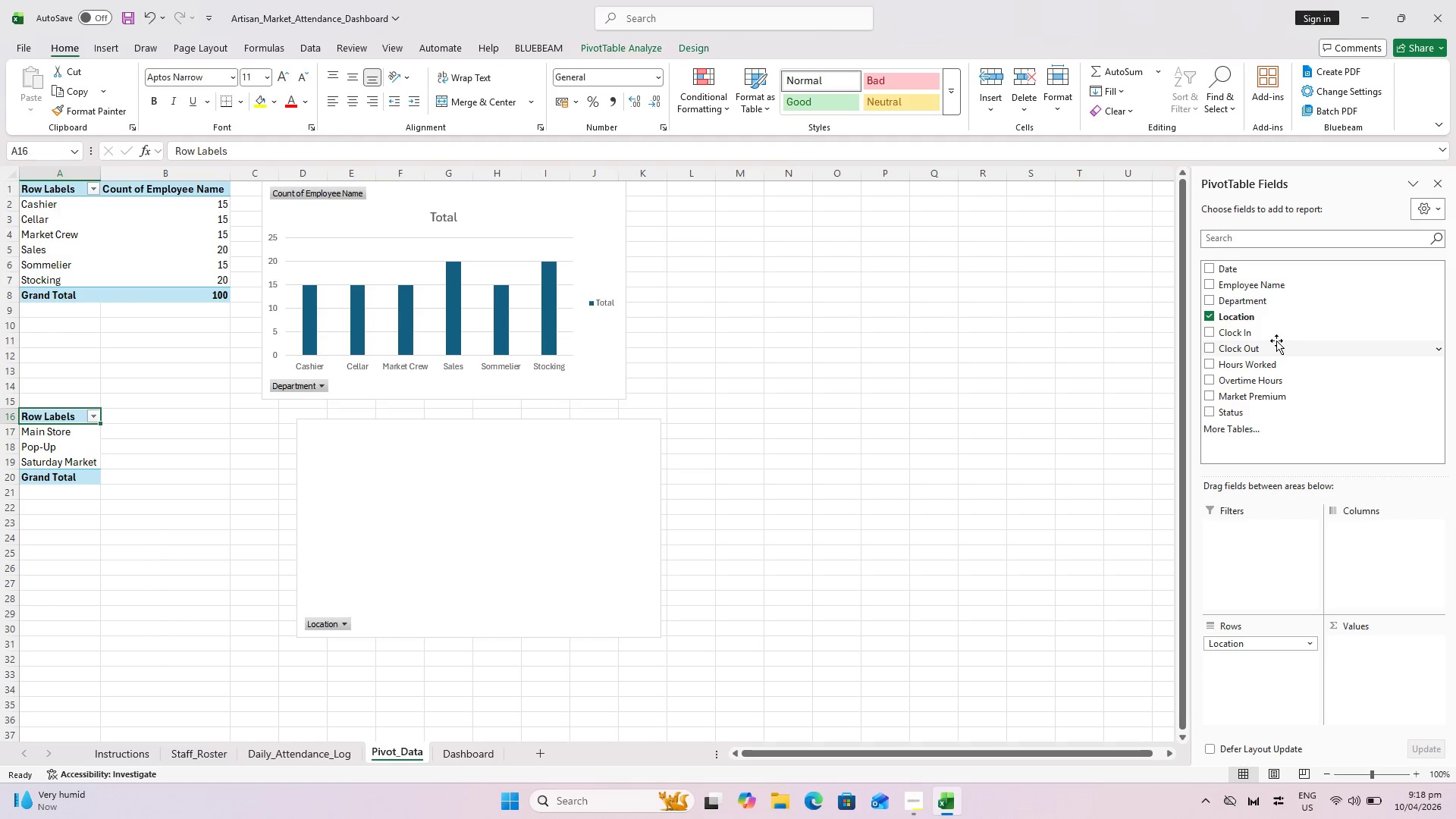 
wait(11.52)
 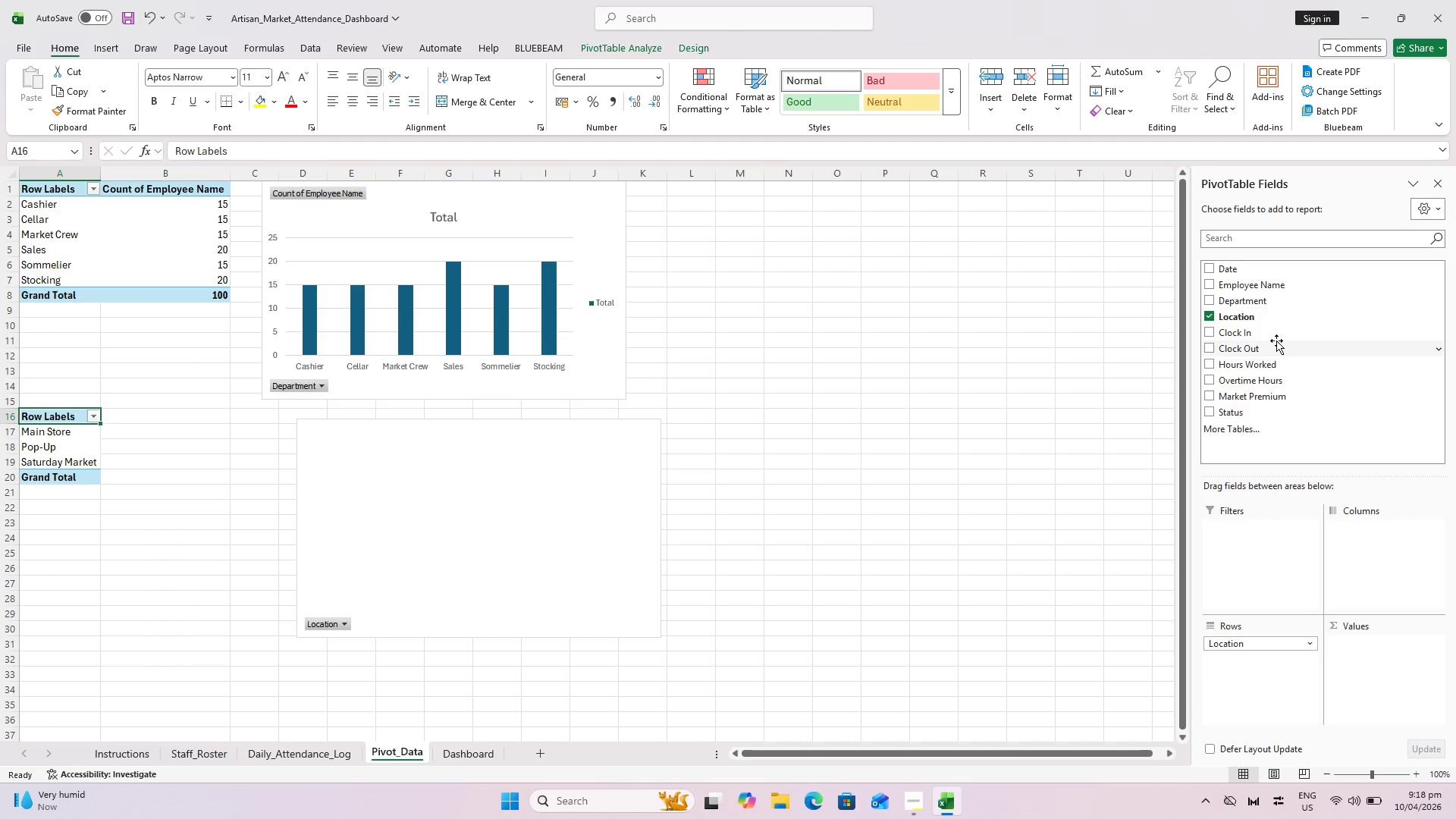 
left_click_drag(start_coordinate=[1269, 365], to_coordinate=[1358, 649])
 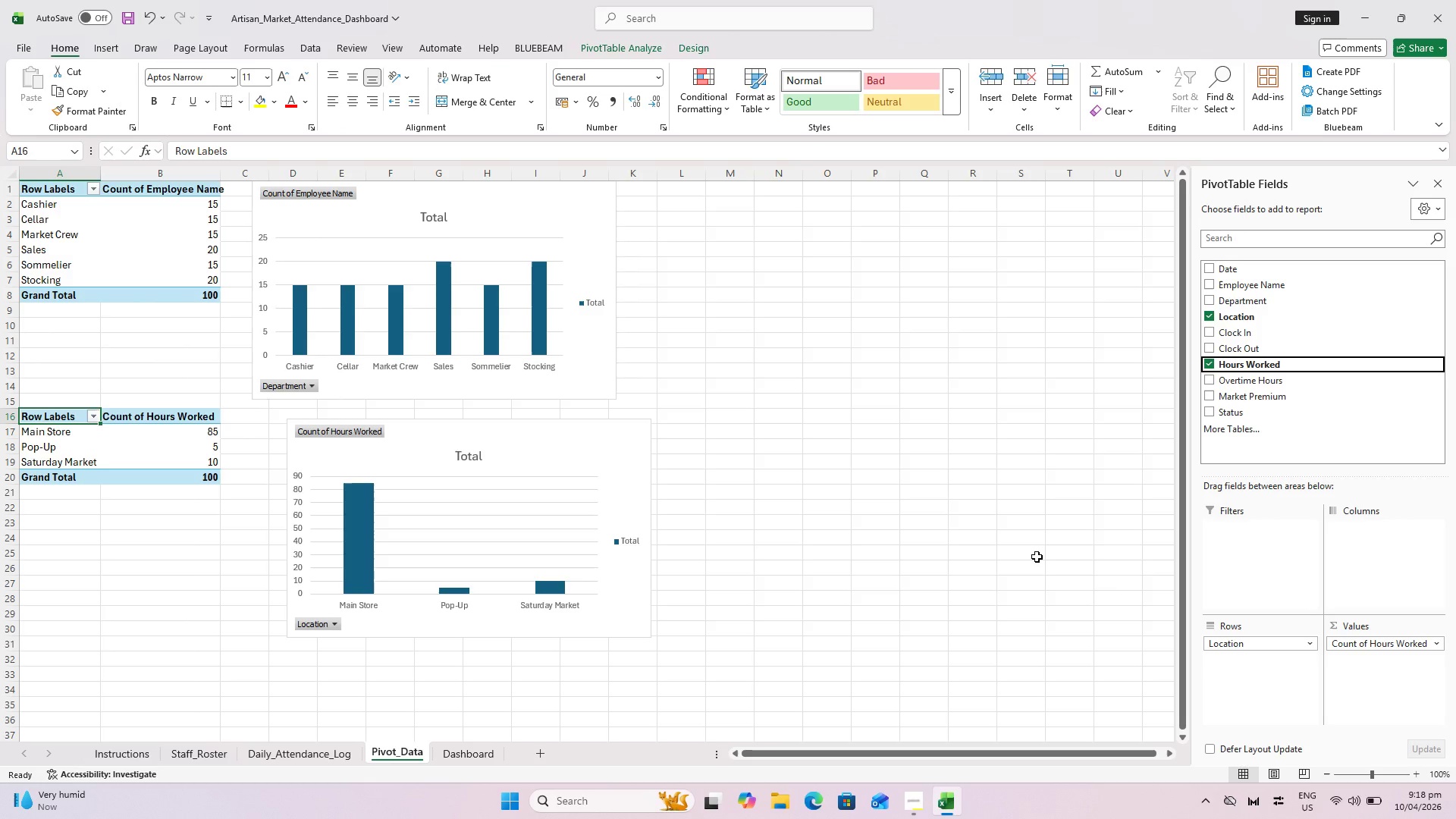 
wait(9.09)
 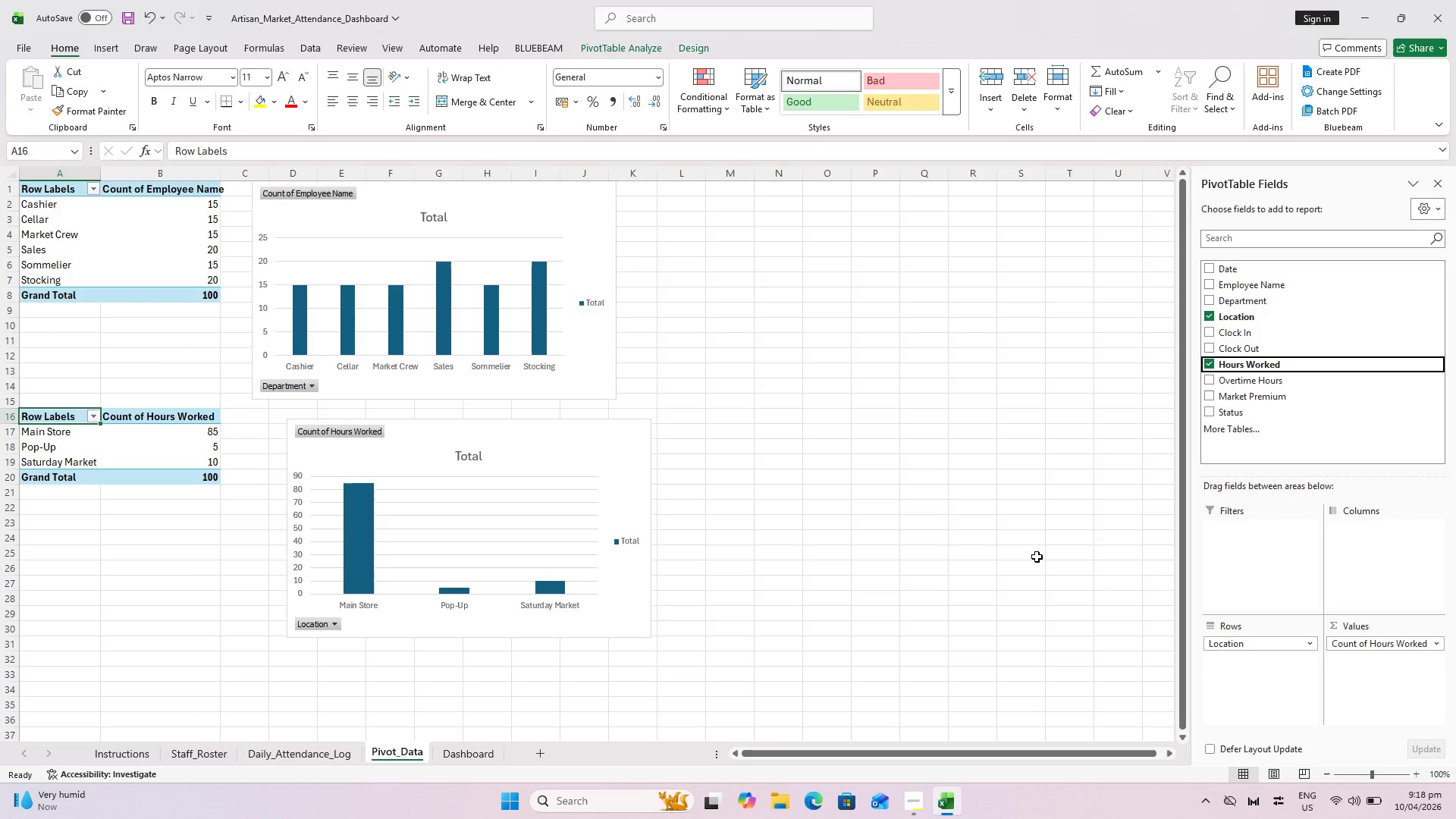 
left_click([1436, 645])
 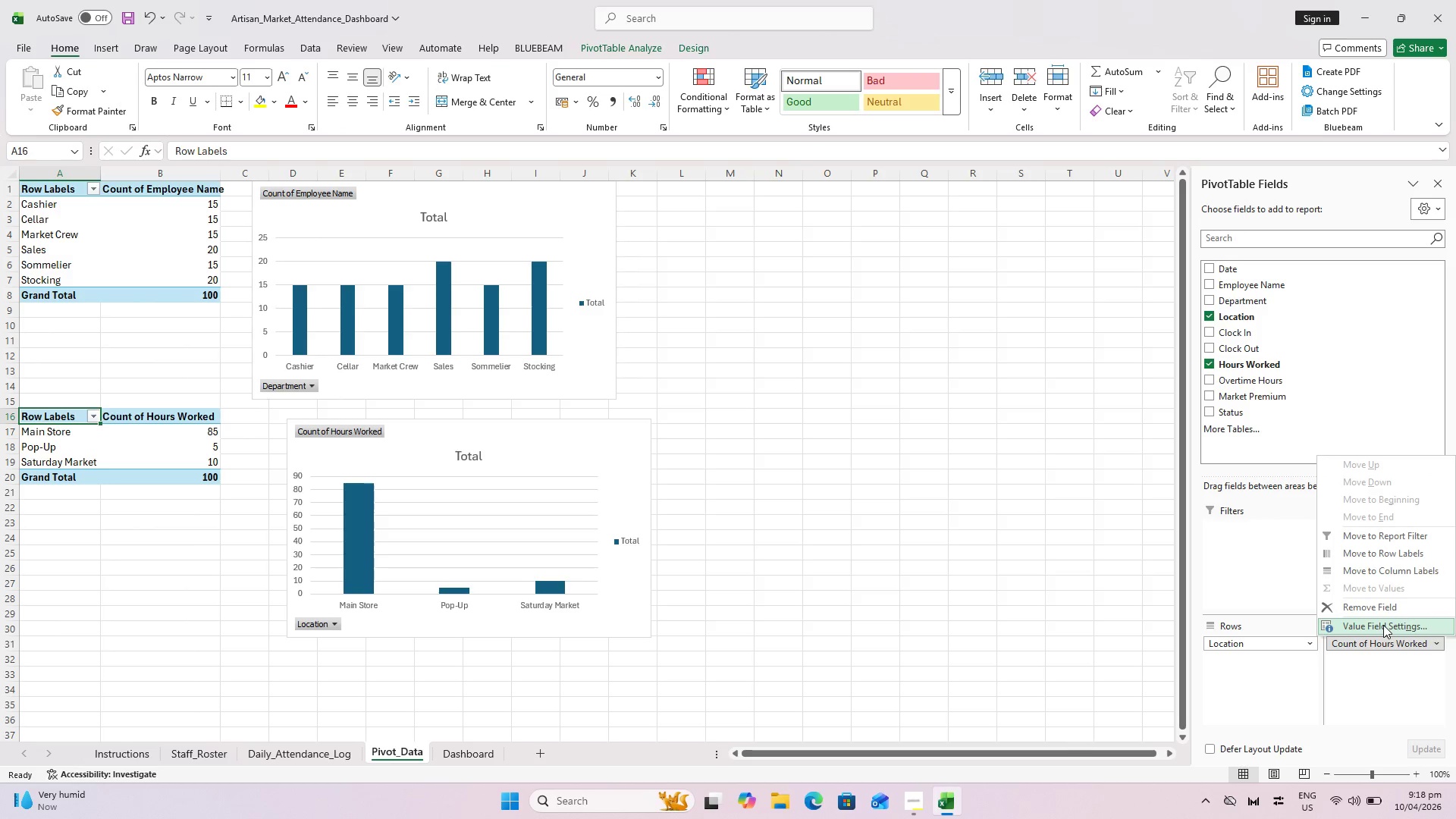 
left_click([1383, 625])
 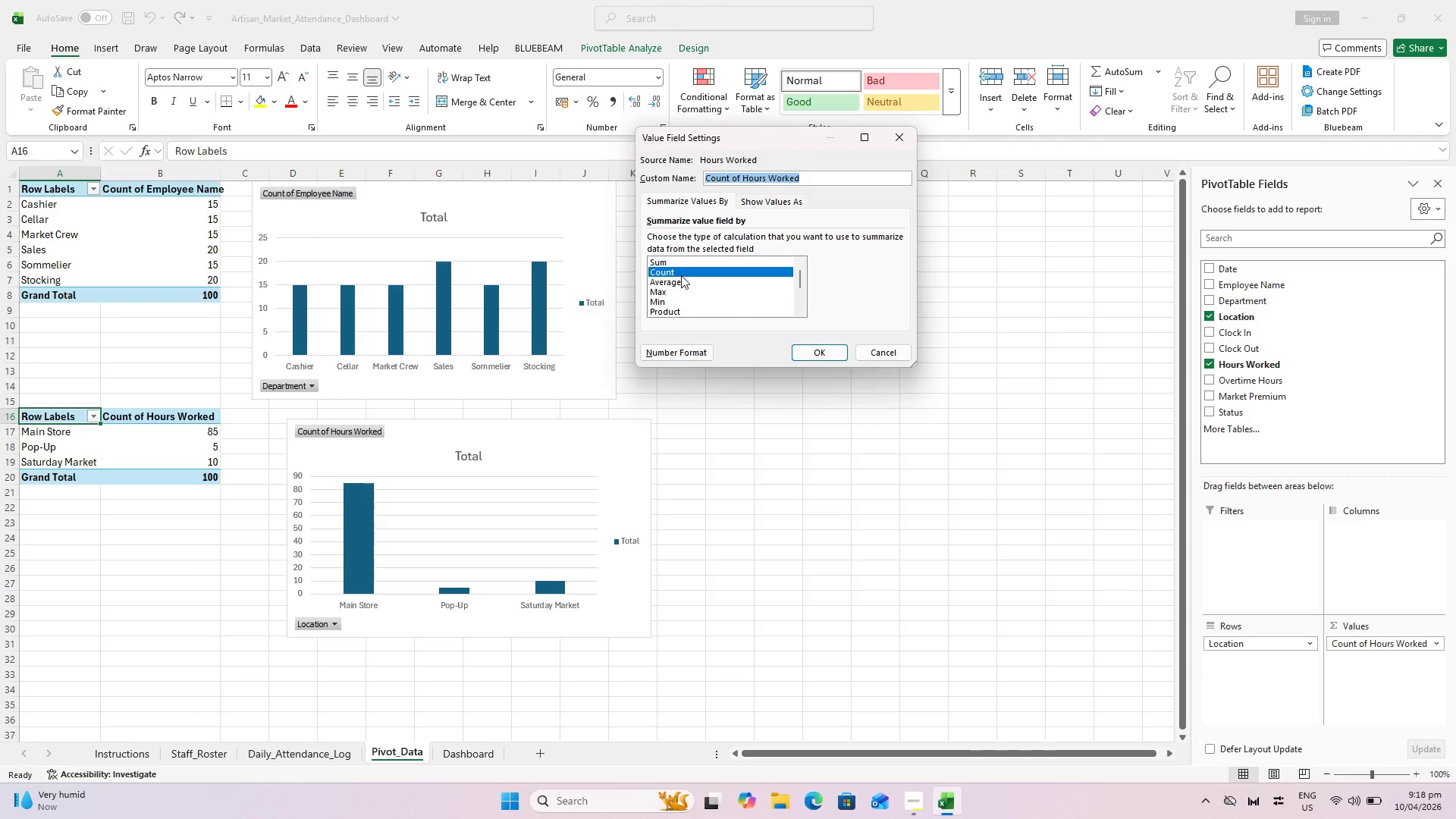 
left_click([686, 265])
 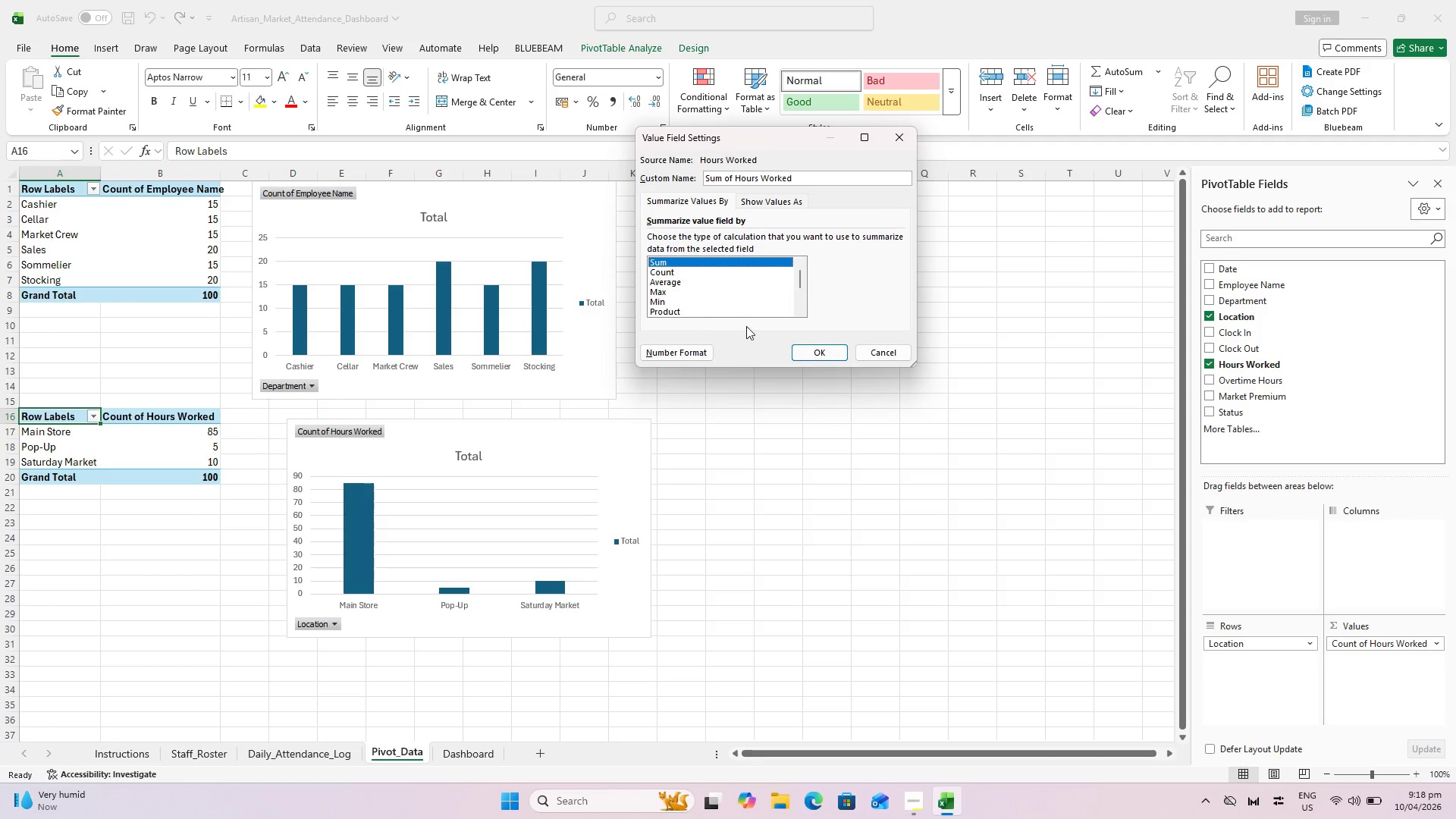 
wait(5.69)
 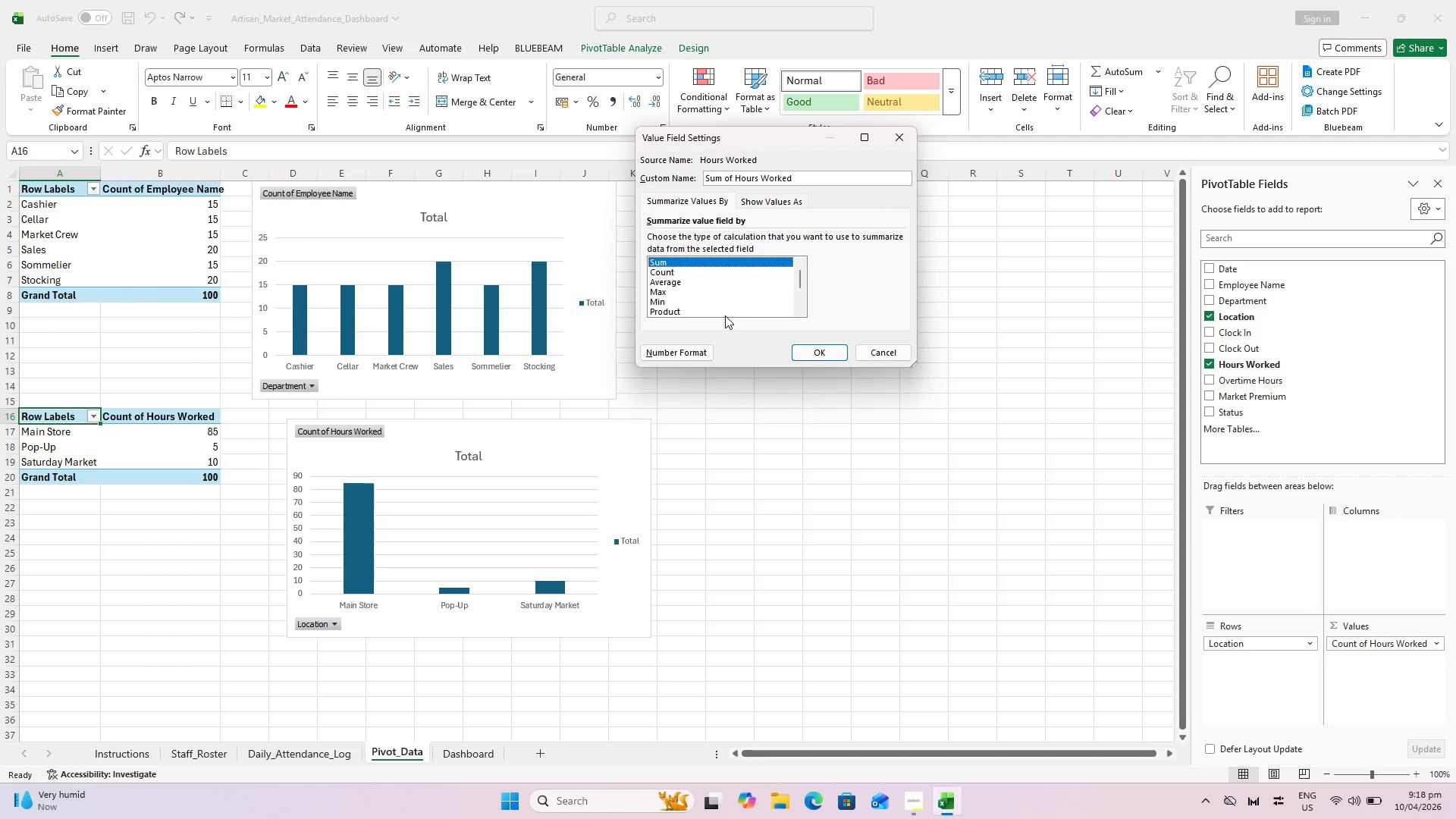 
left_click([810, 349])
 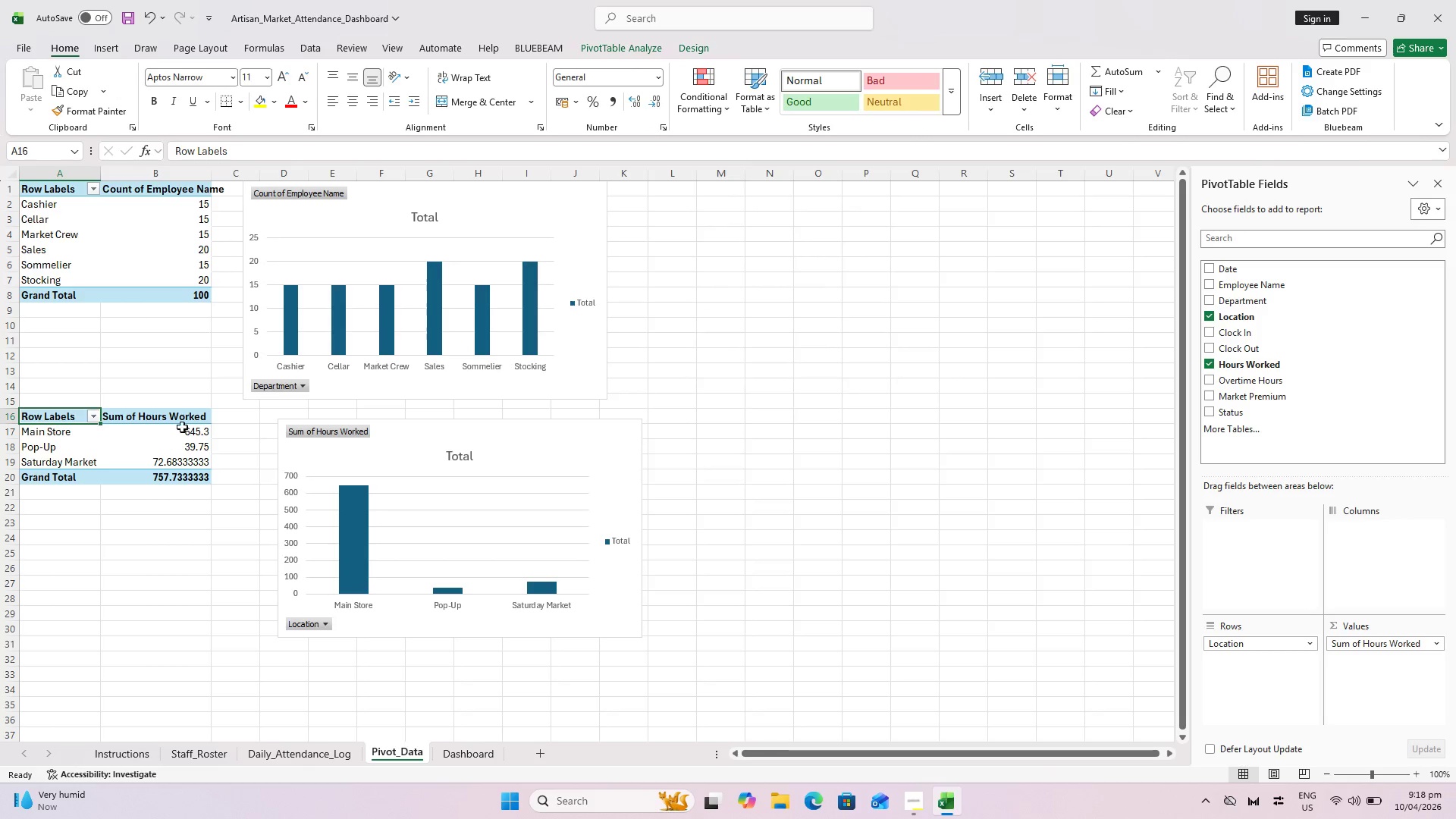 
left_click_drag(start_coordinate=[187, 432], to_coordinate=[193, 465])
 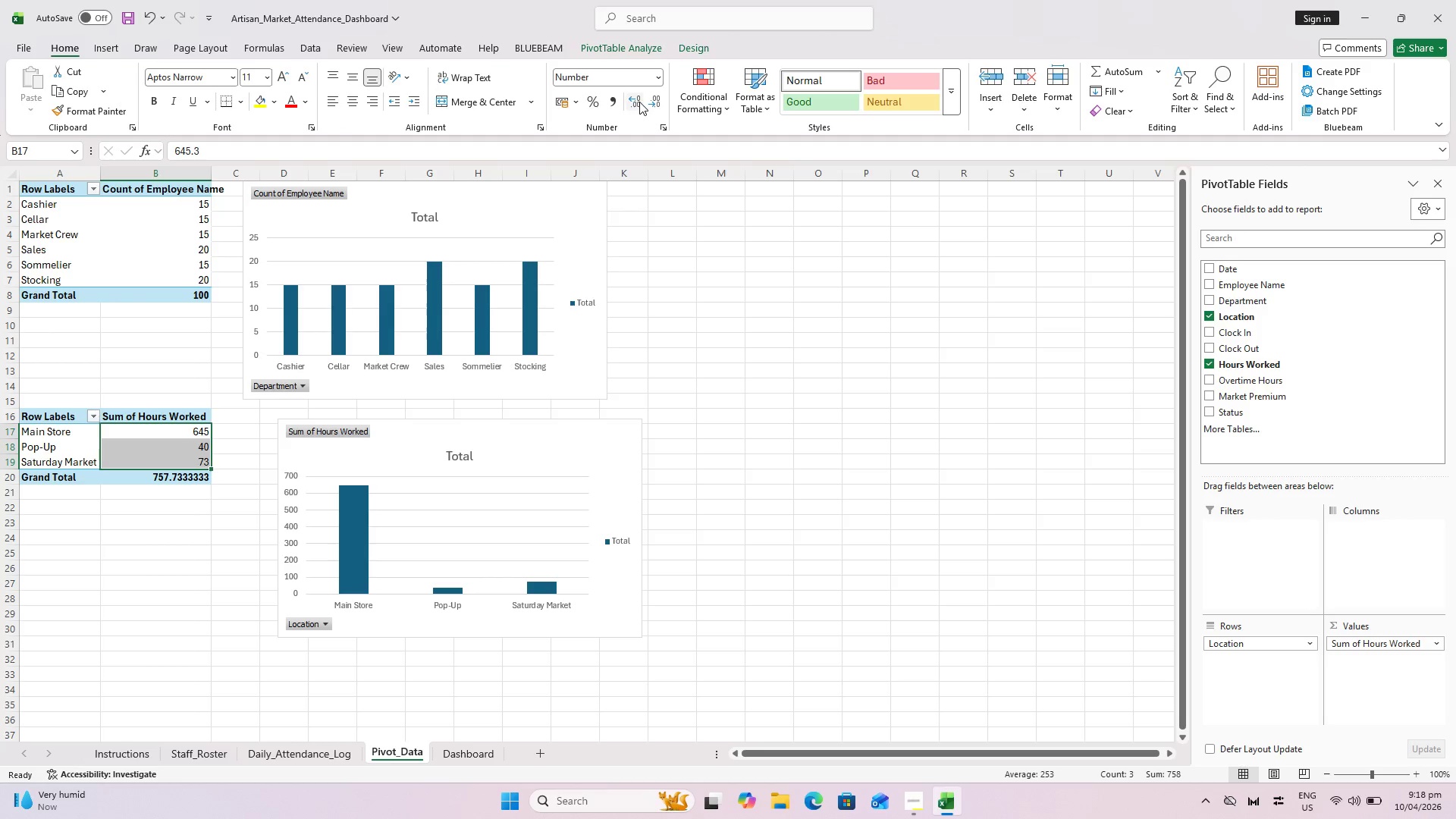 
left_click([639, 102])
 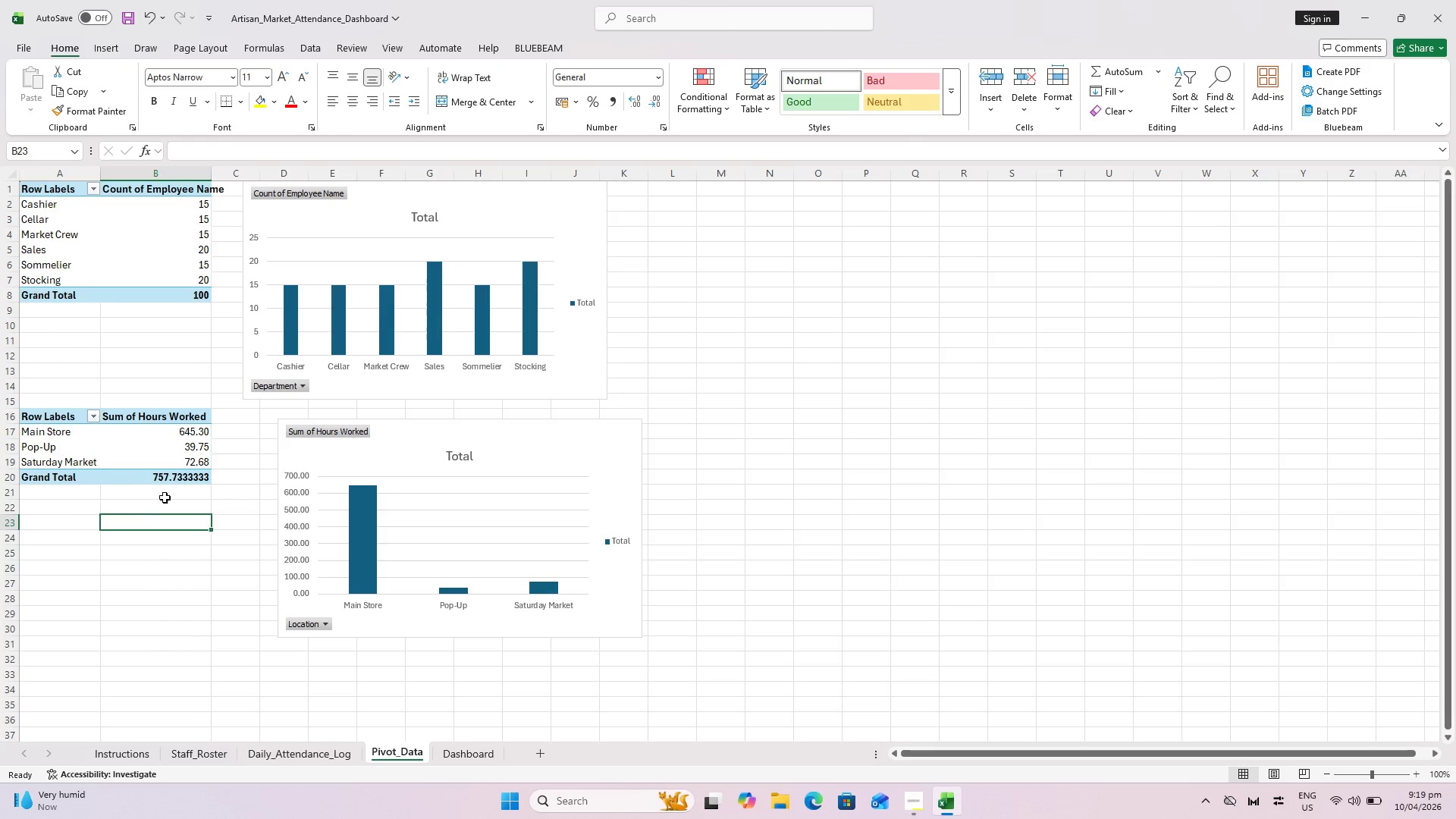 
left_click([190, 475])
 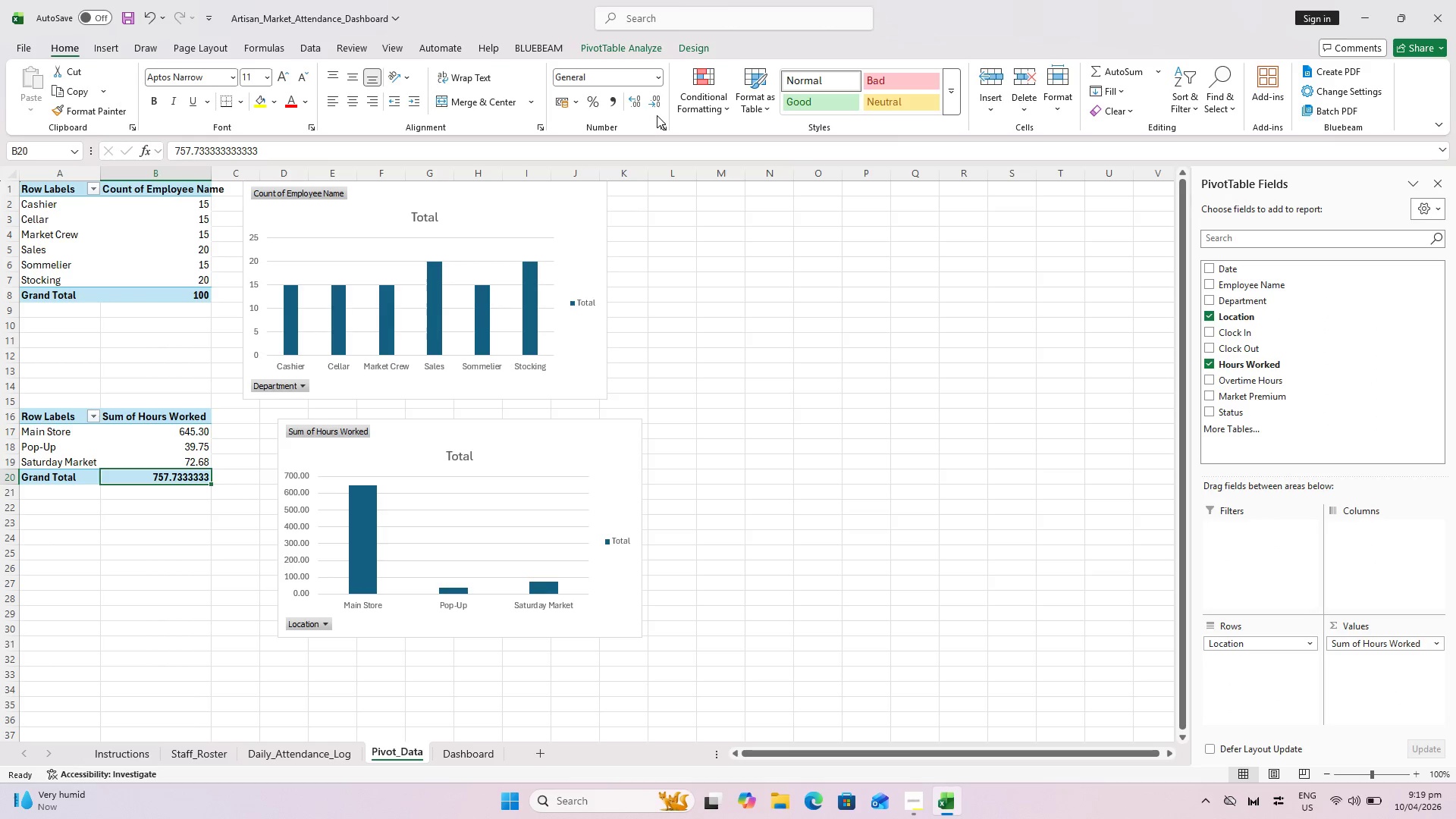 
left_click([656, 108])
 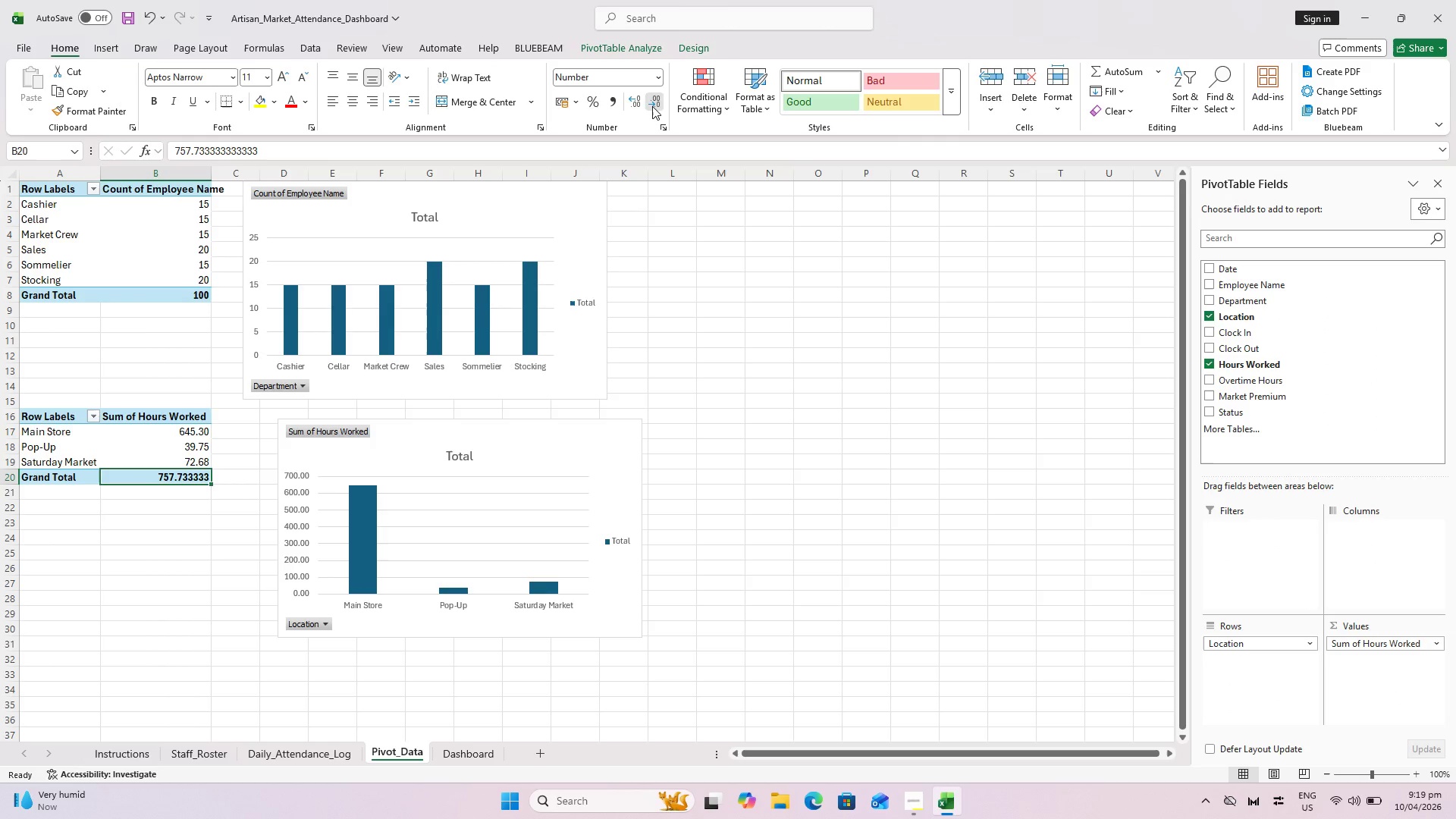 
double_click([652, 106])
 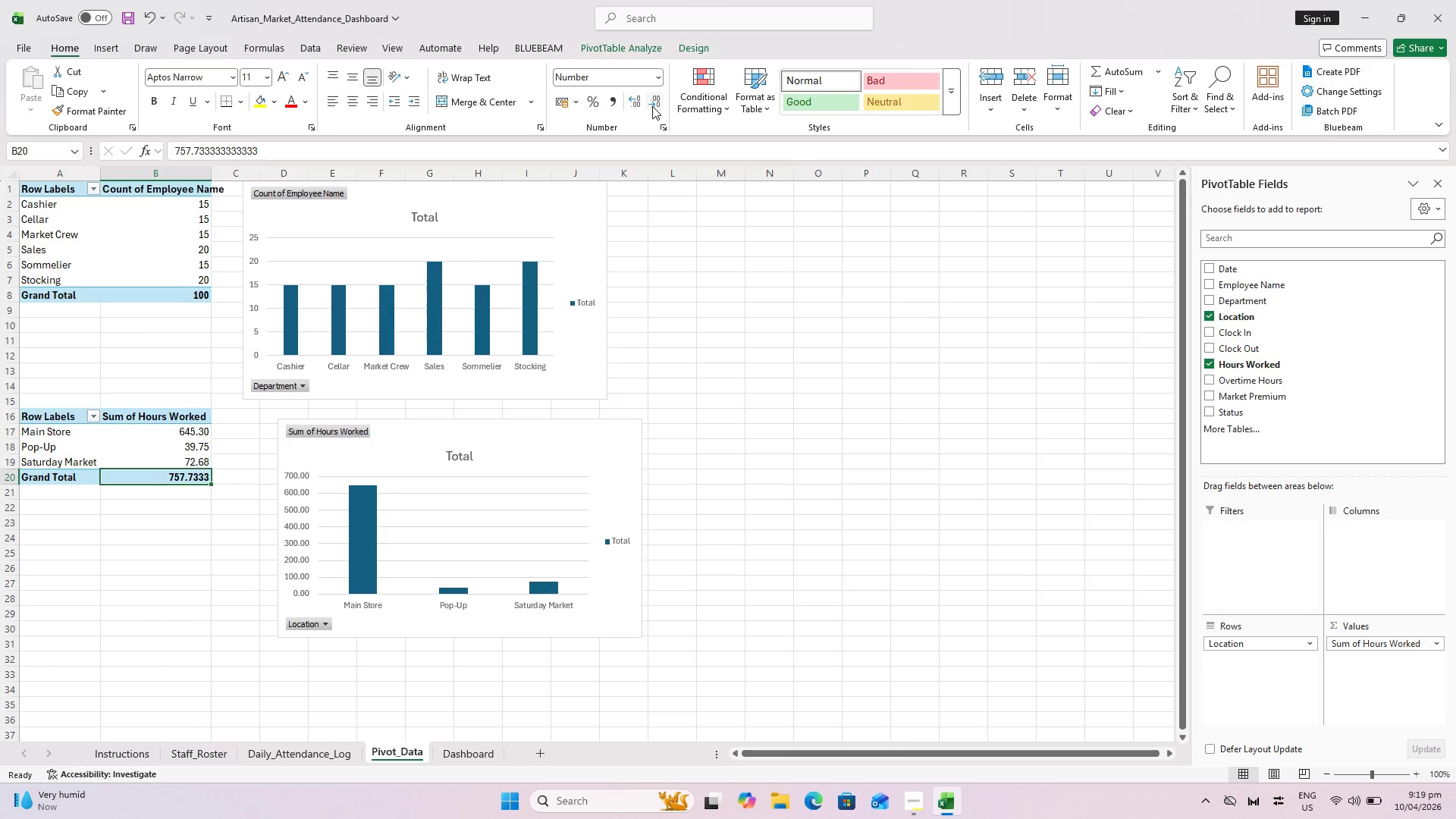 
triple_click([652, 106])
 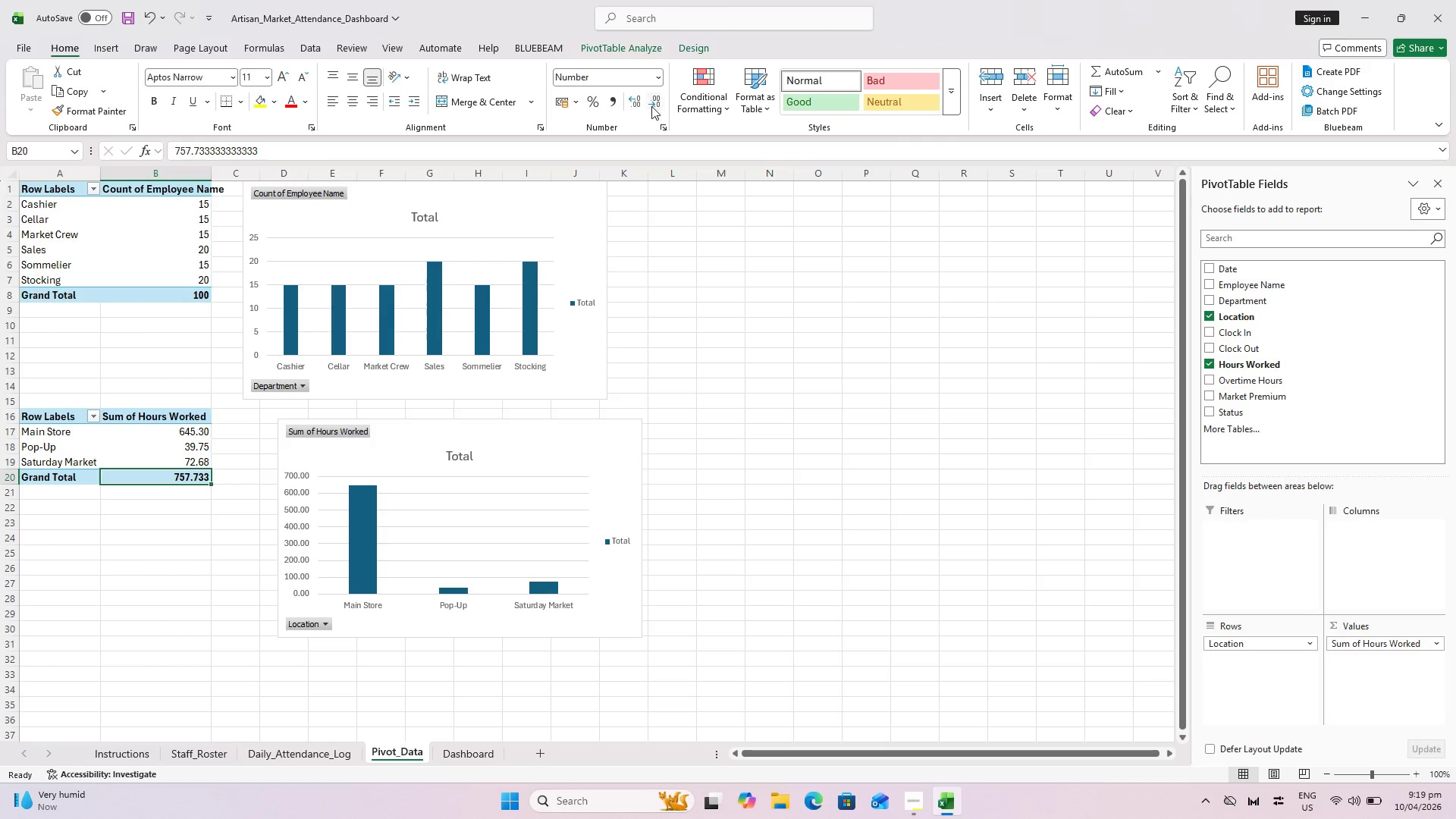 
left_click([652, 104])
 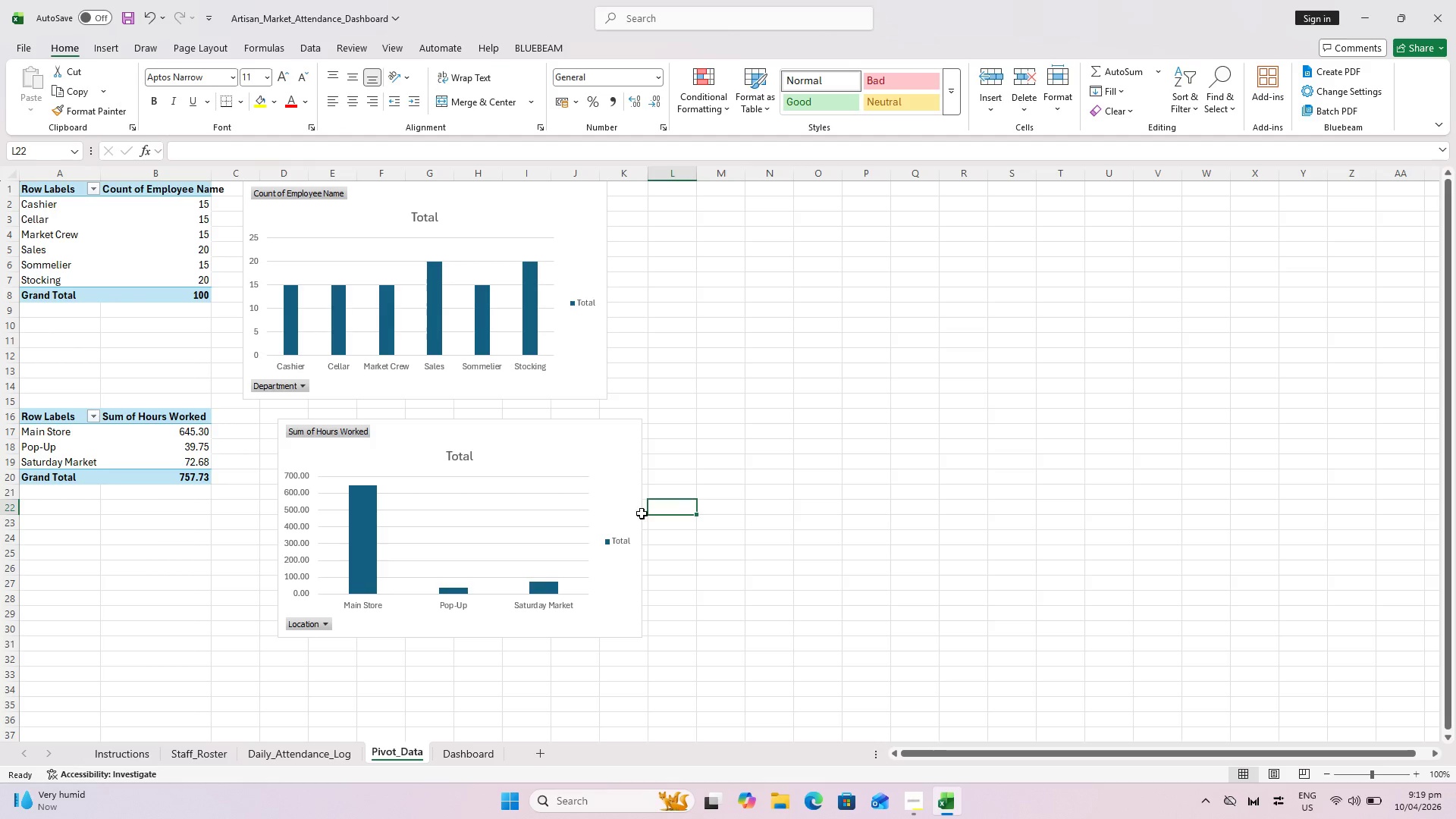 
left_click_drag(start_coordinate=[362, 516], to_coordinate=[307, 496])
 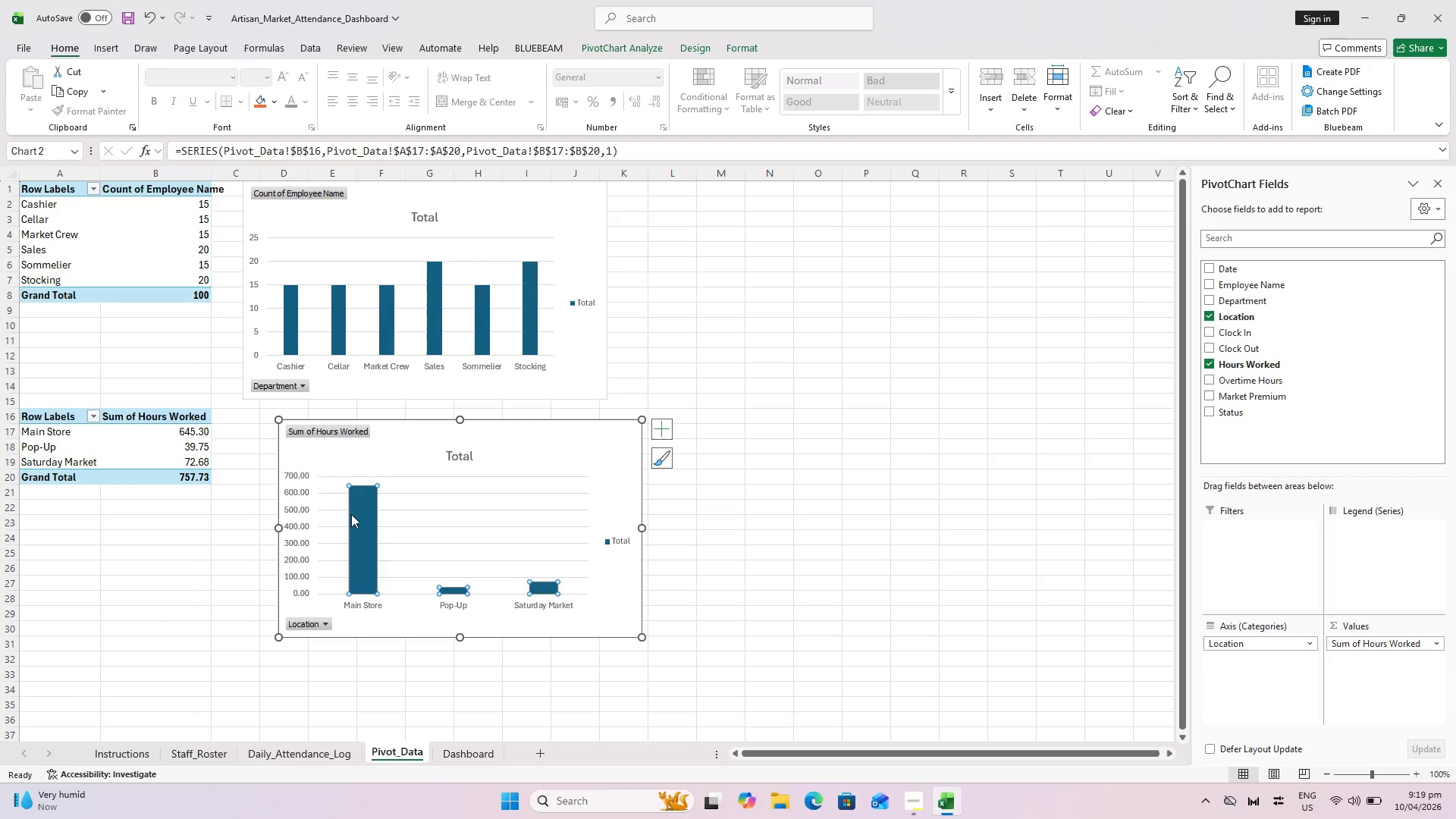 
left_click_drag(start_coordinate=[351, 514], to_coordinate=[315, 497])
 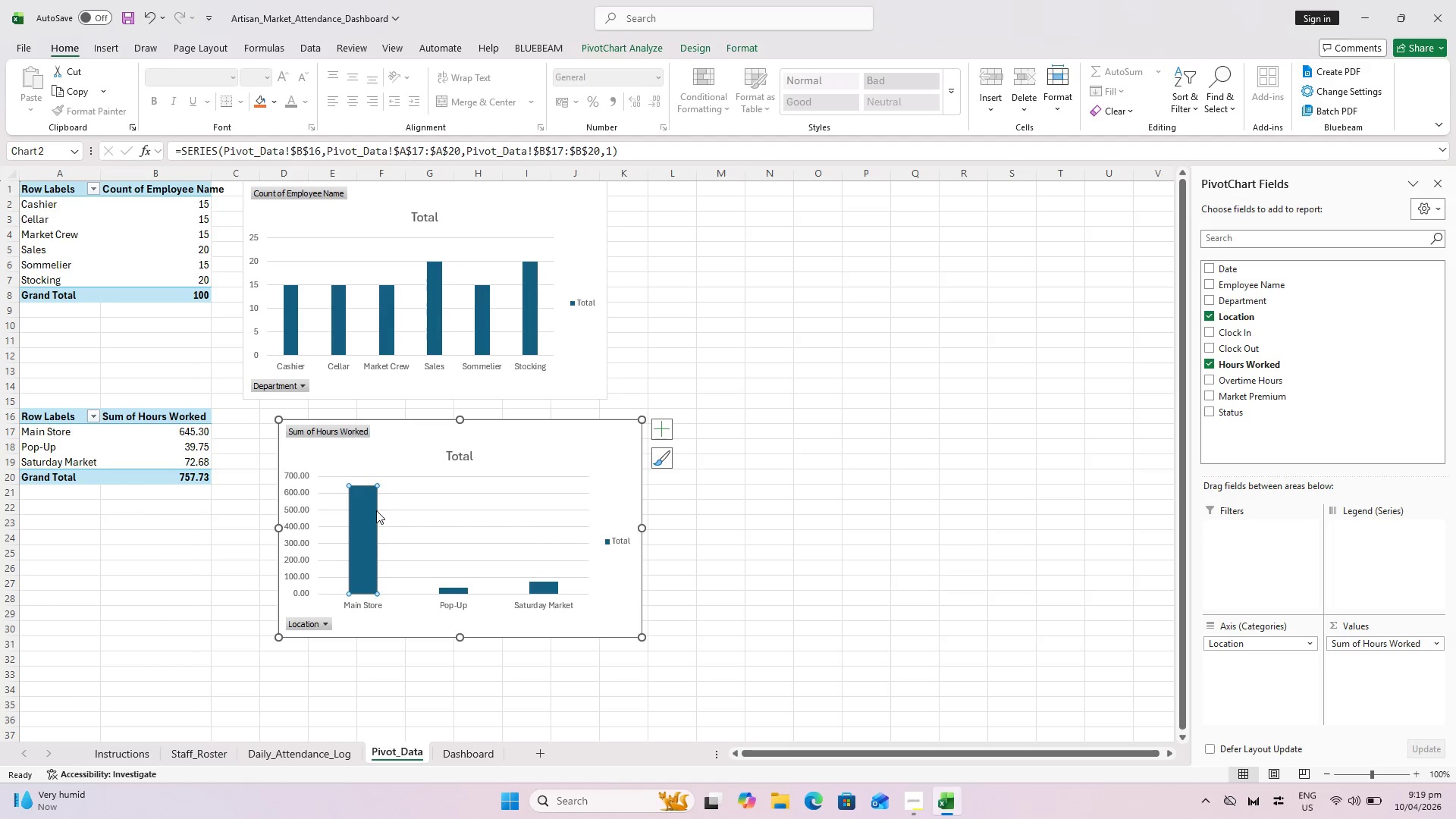 
left_click_drag(start_coordinate=[376, 510], to_coordinate=[350, 500])
 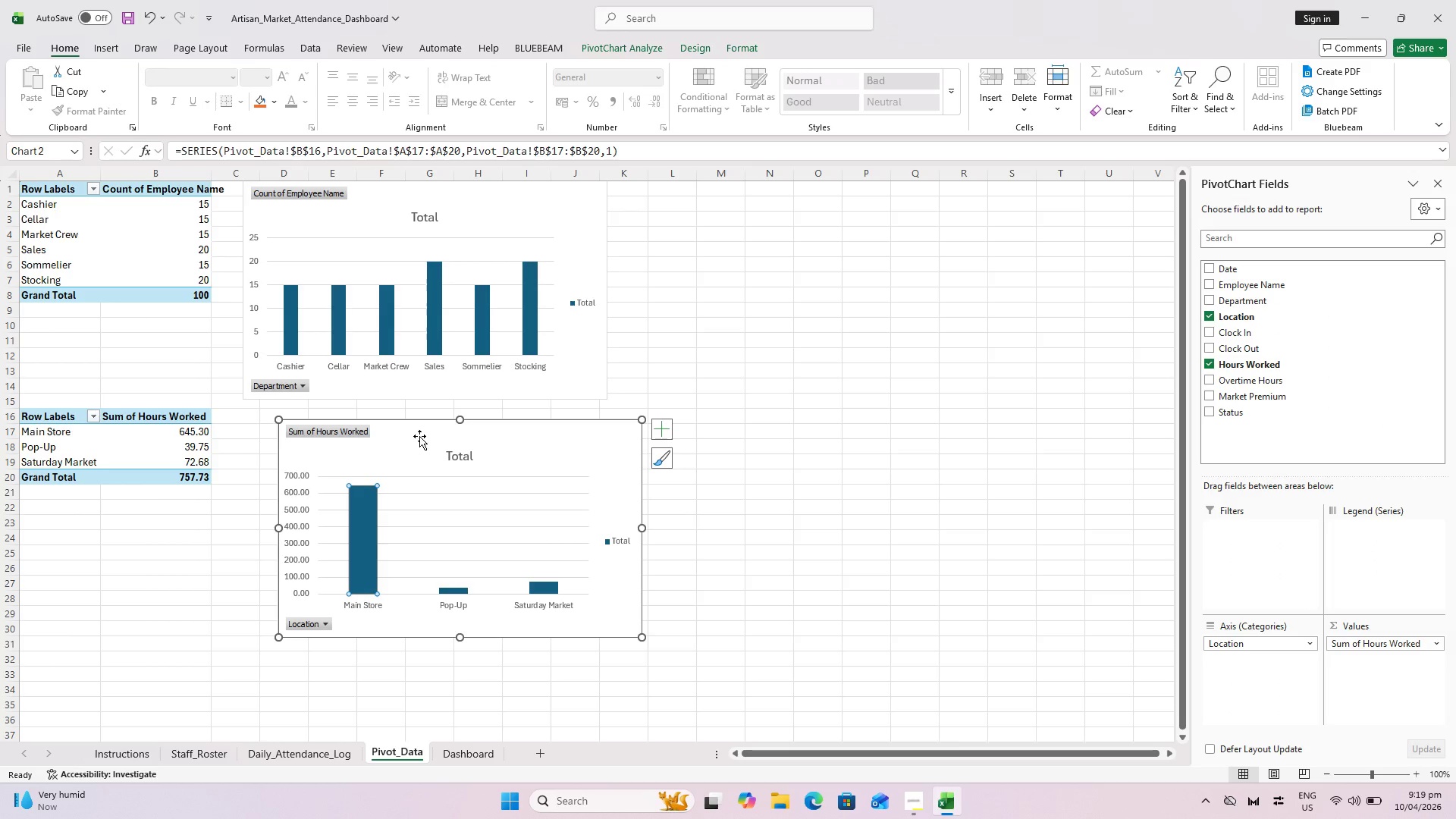 
left_click_drag(start_coordinate=[410, 436], to_coordinate=[375, 426])
 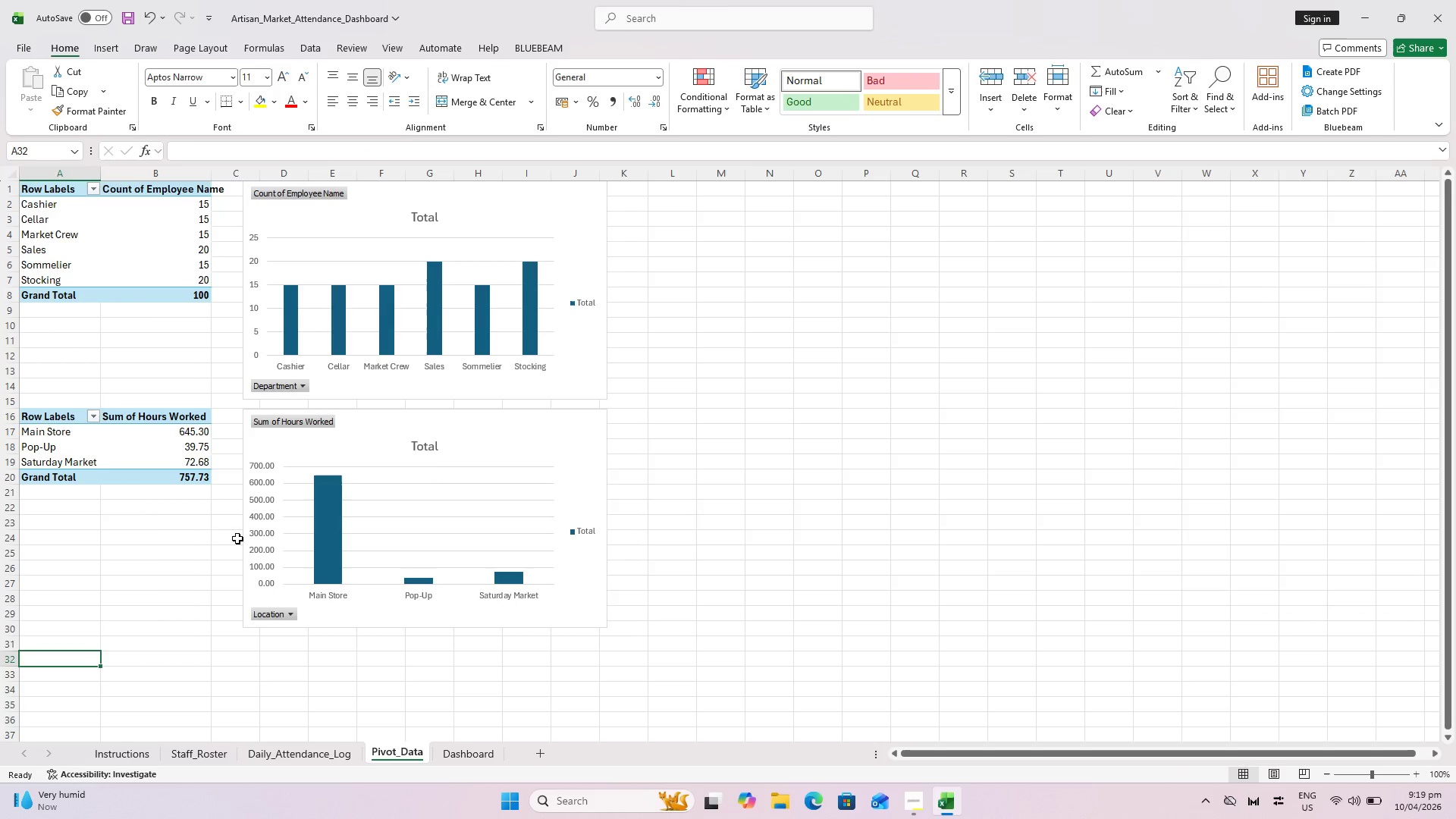 
wait(6.38)
 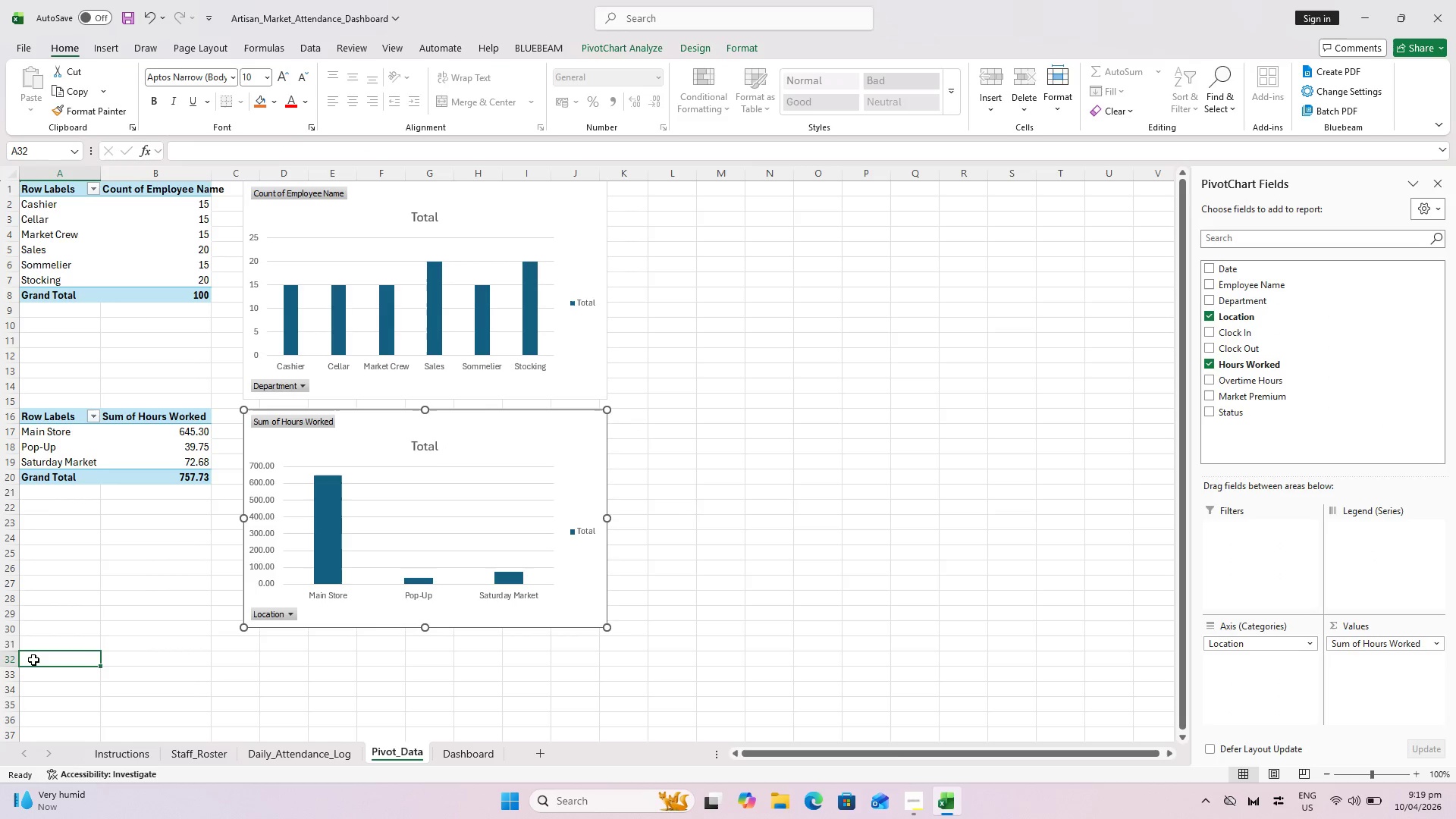 
left_click([303, 754])
 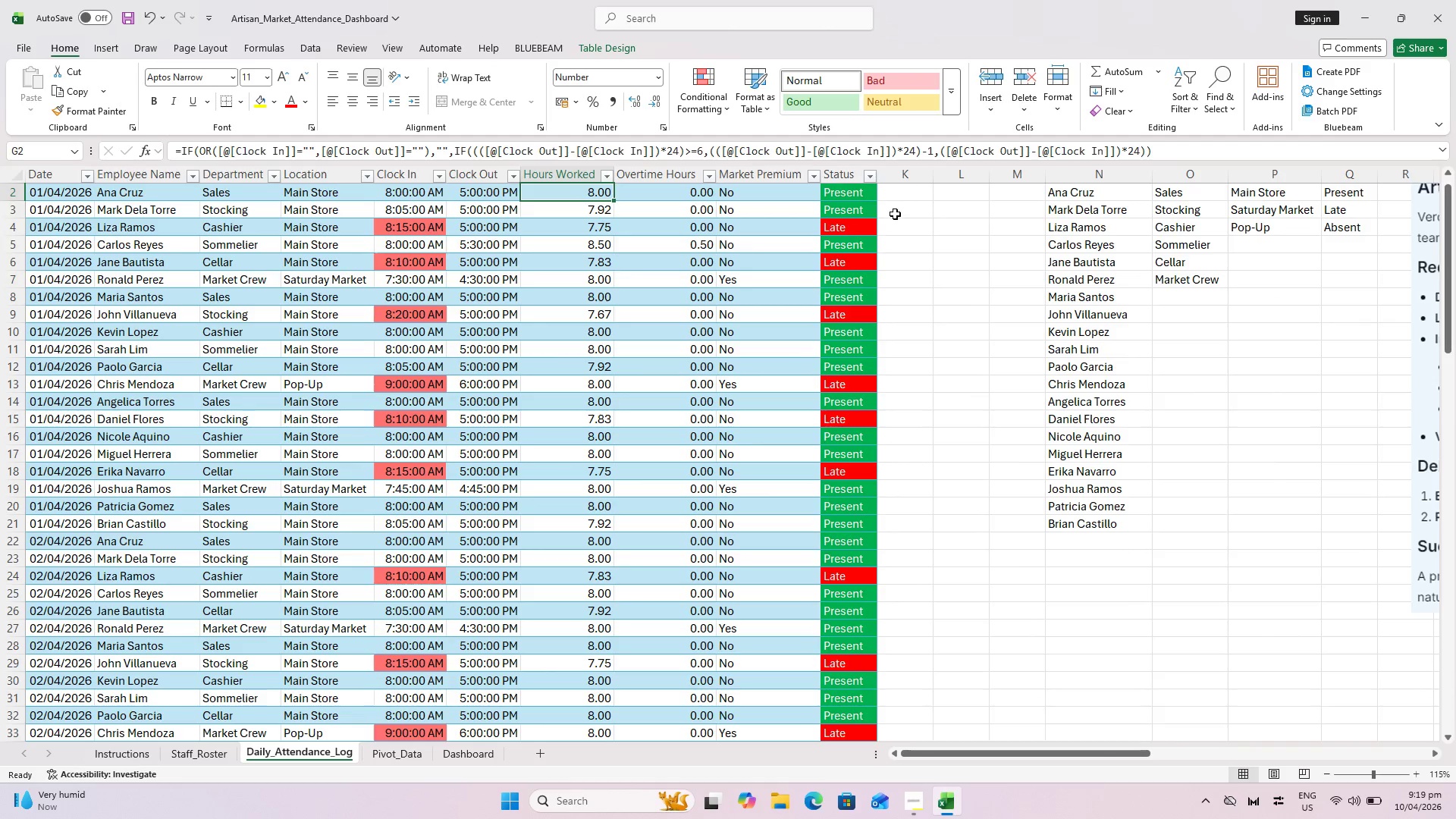 
left_click([856, 195])
 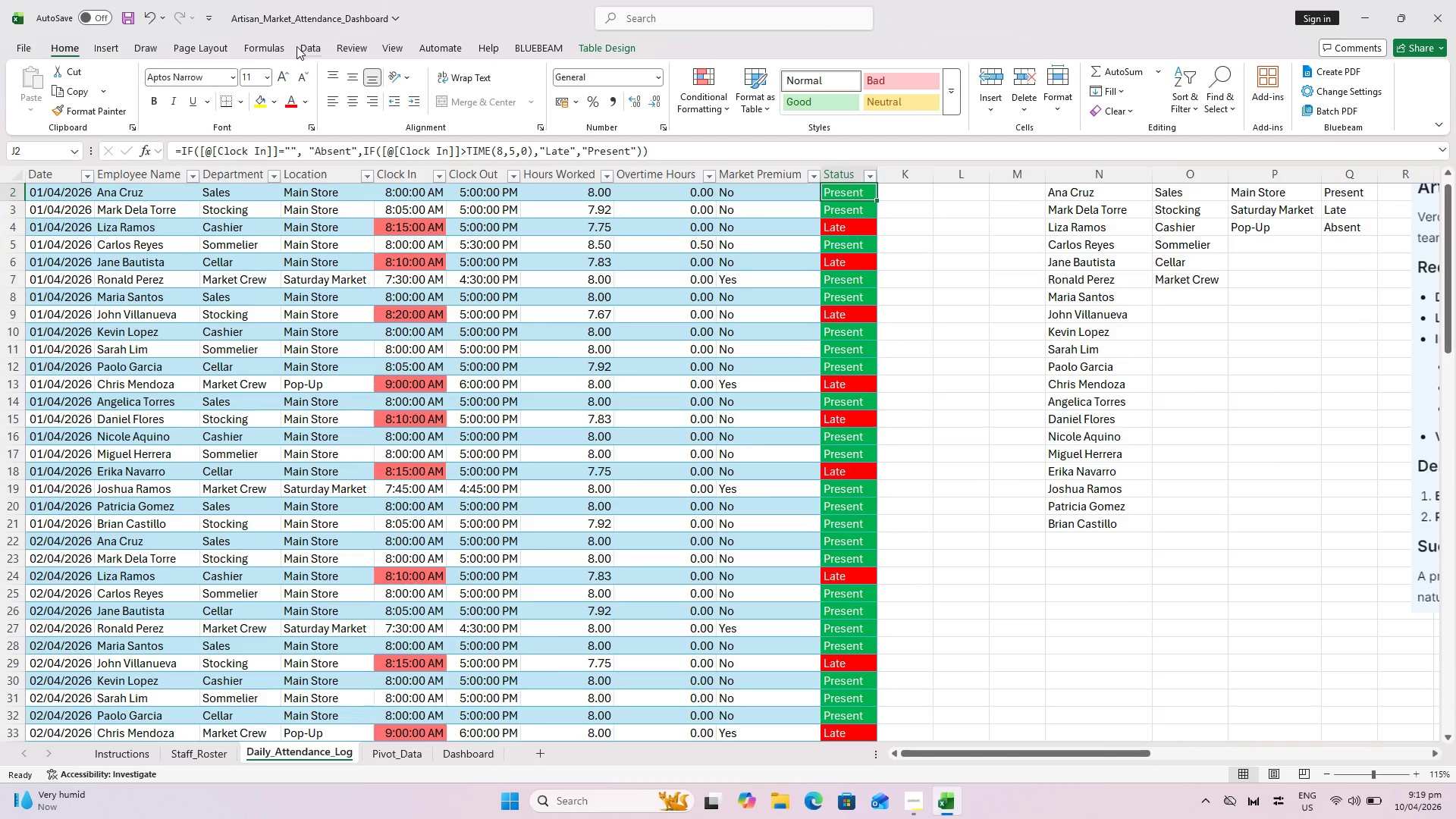 
left_click([103, 56])
 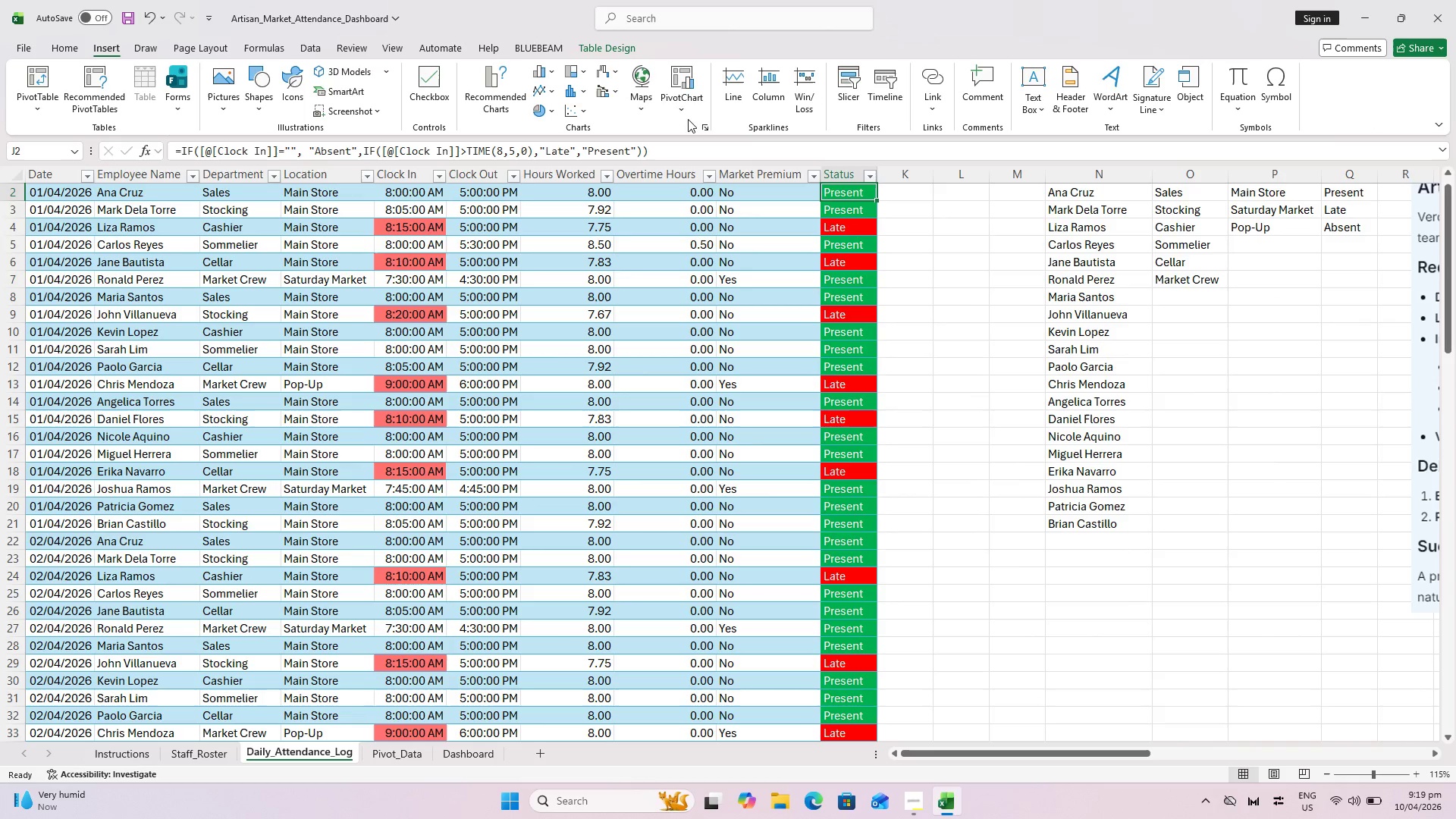 
left_click([692, 109])
 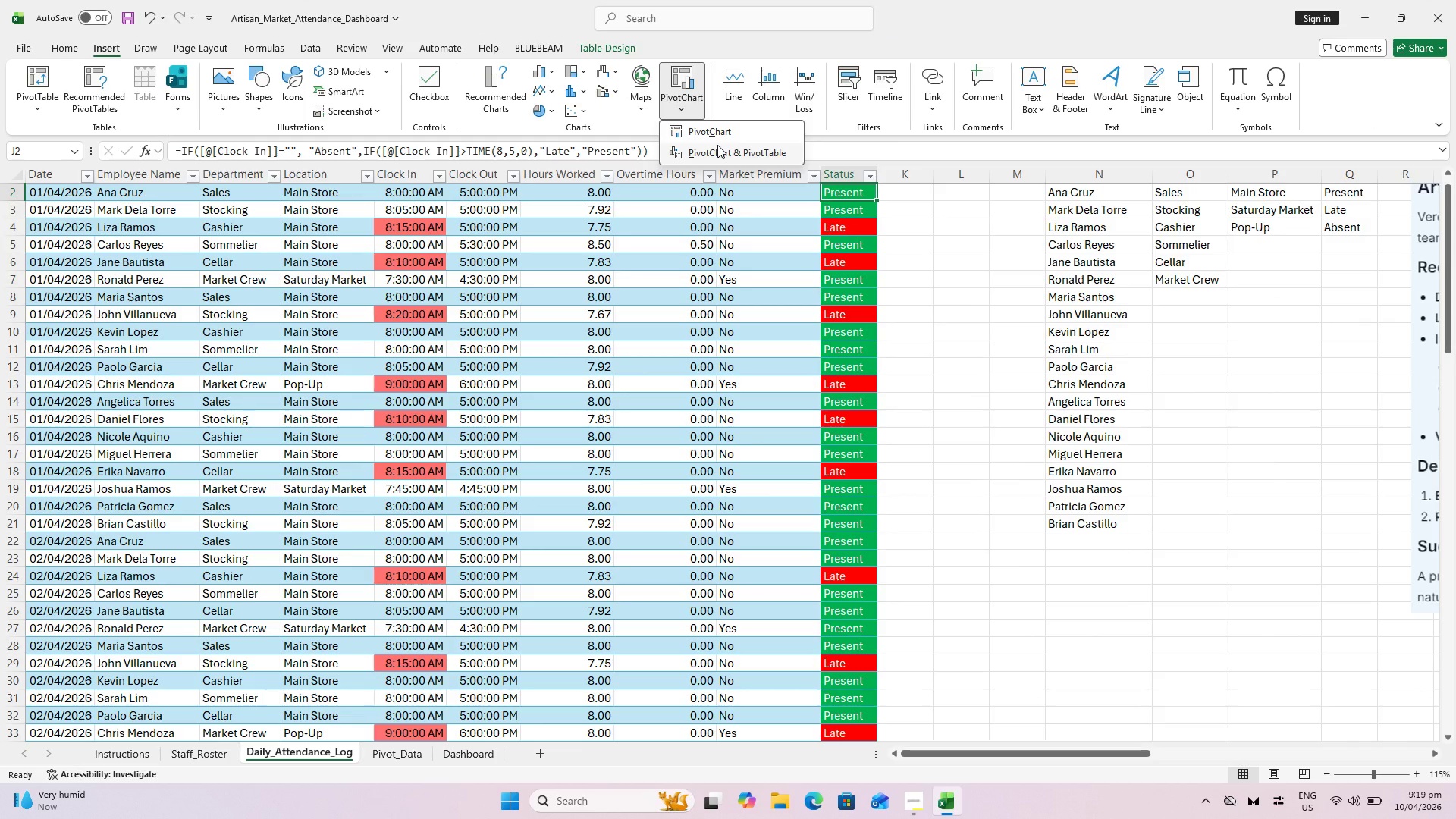 
left_click([717, 145])
 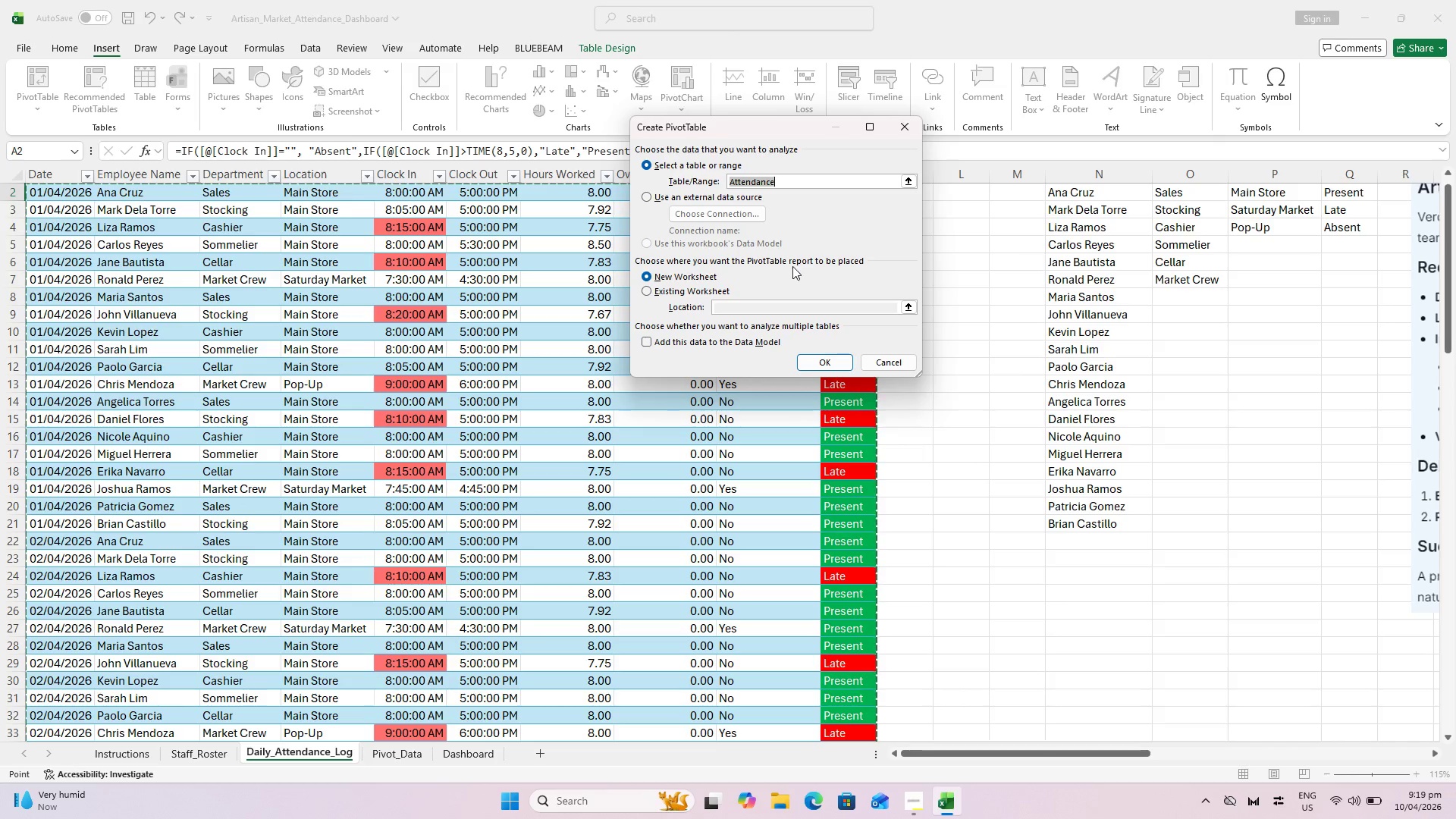 
left_click([671, 288])
 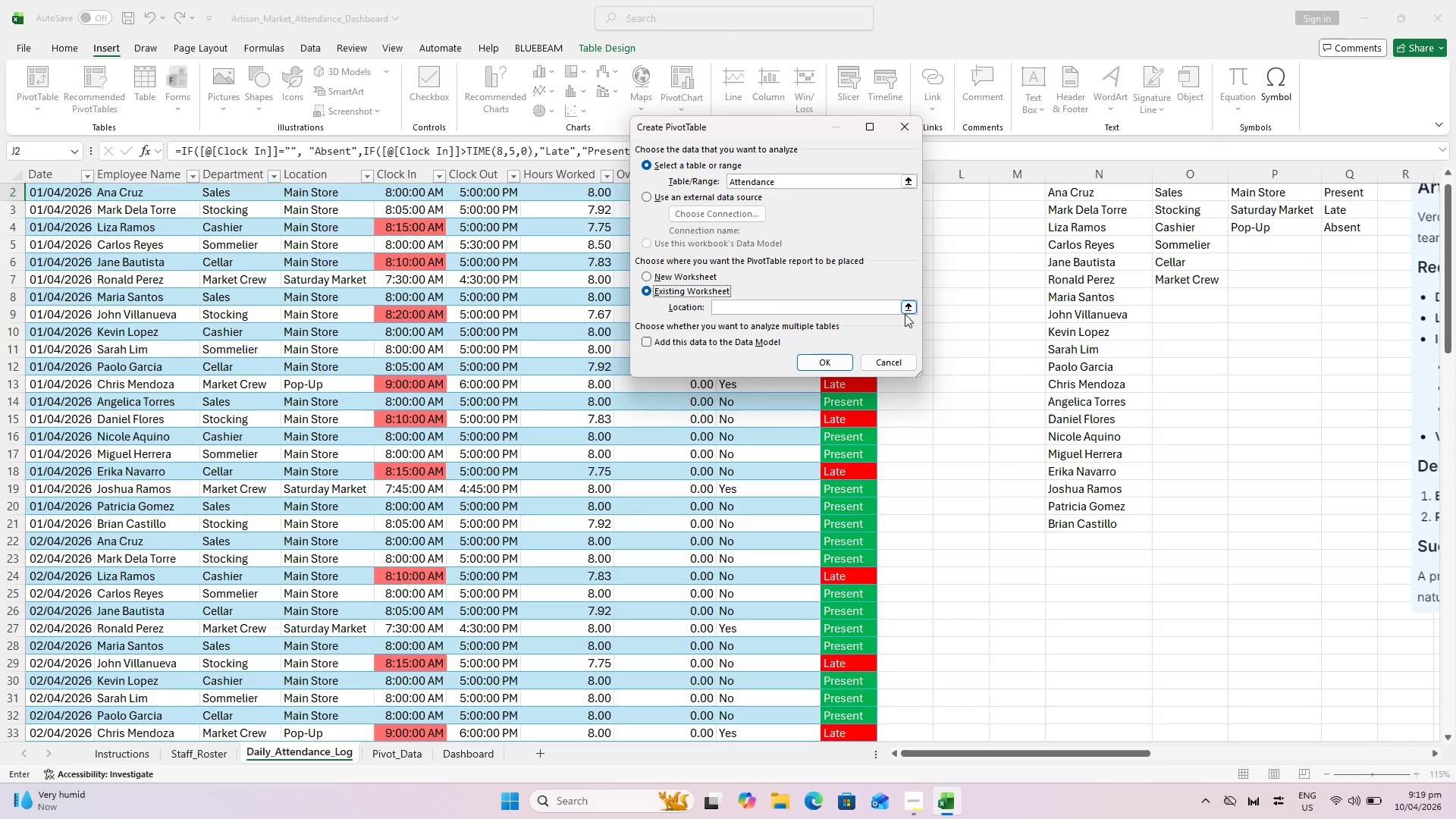 
left_click([911, 303])
 